 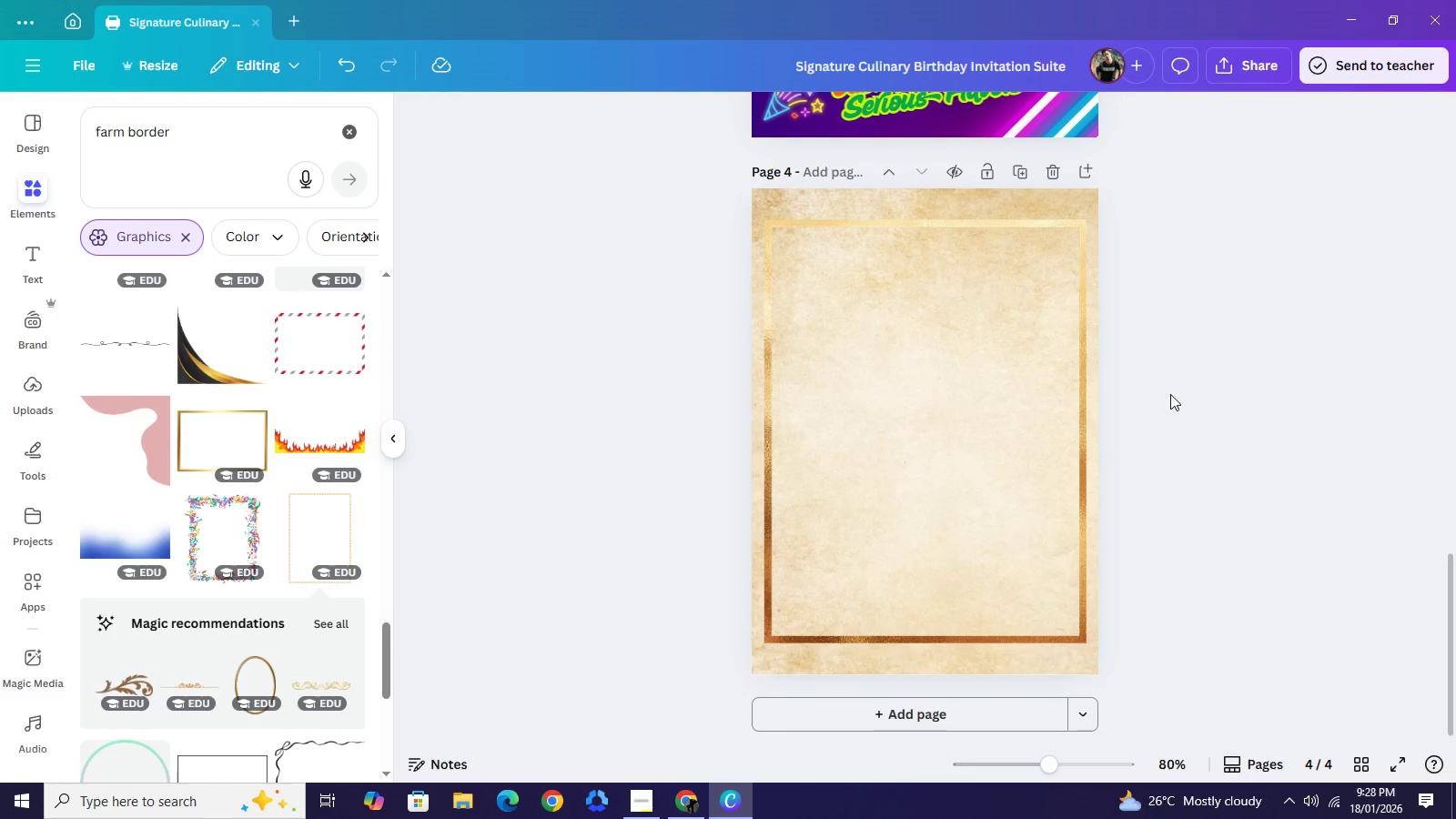 
scroll: coordinate [241, 609], scroll_direction: down, amount: 4.0
 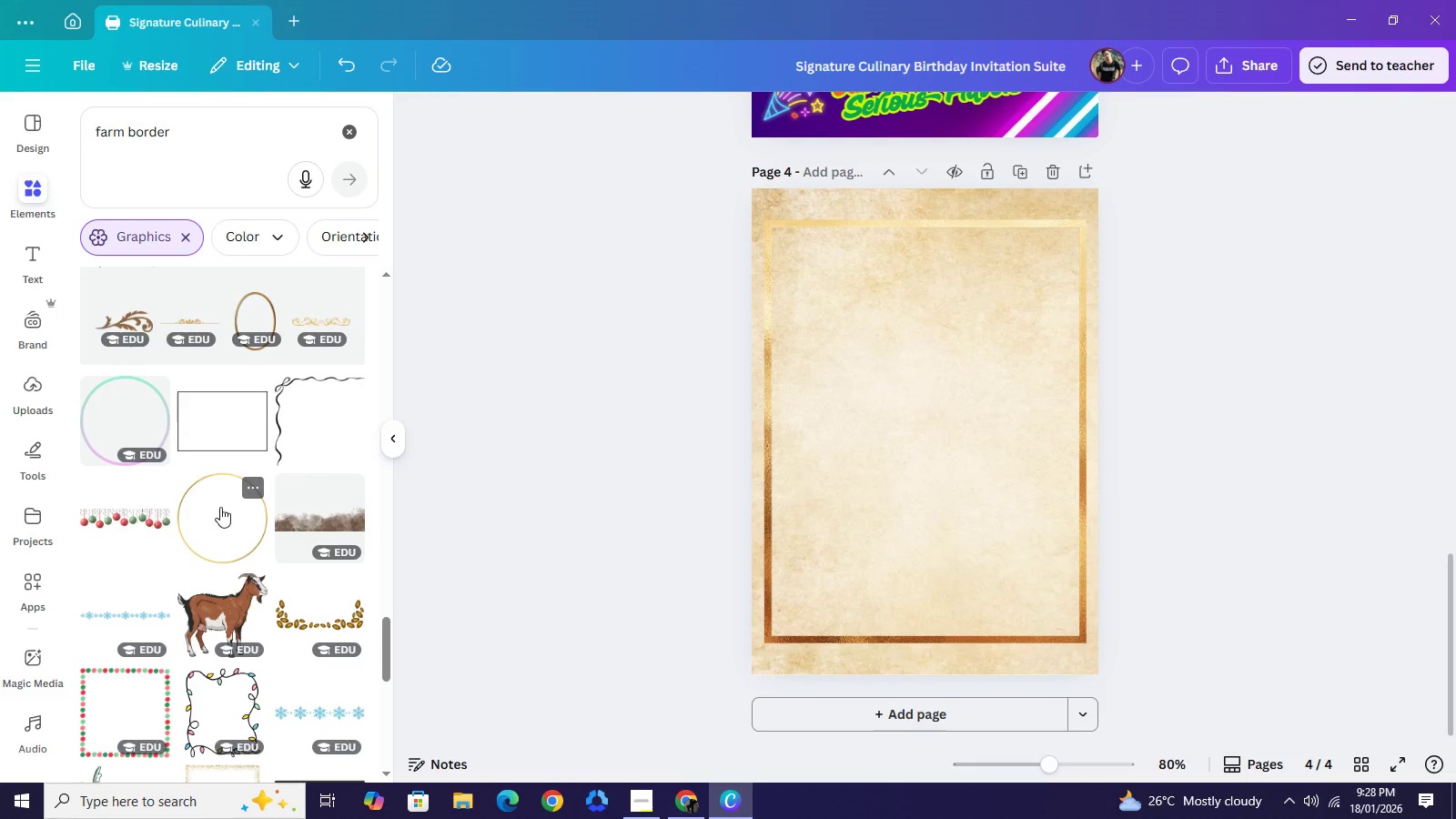 
scroll: coordinate [328, 531], scroll_direction: up, amount: 8.0
 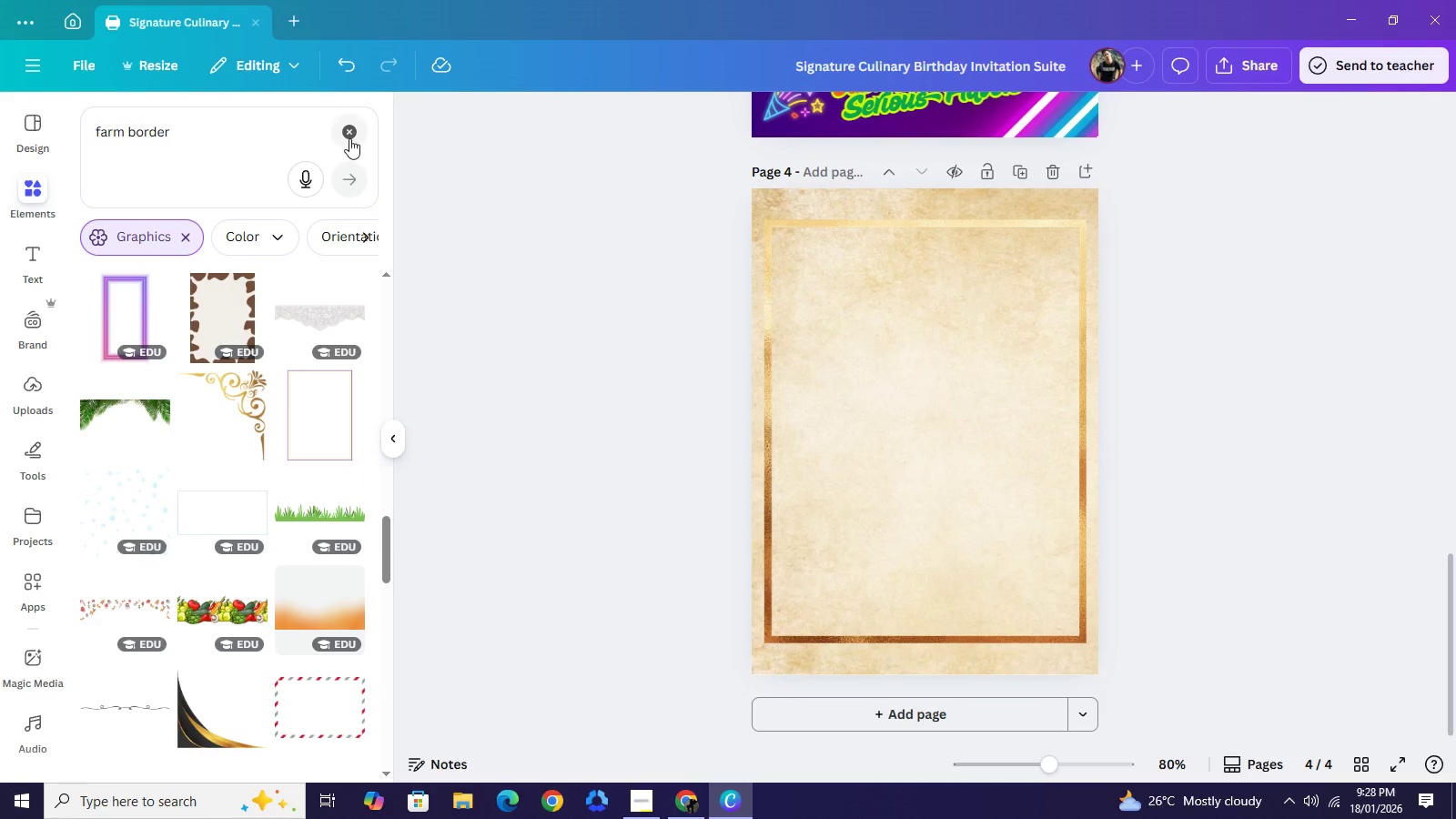 
left_click([349, 138])
 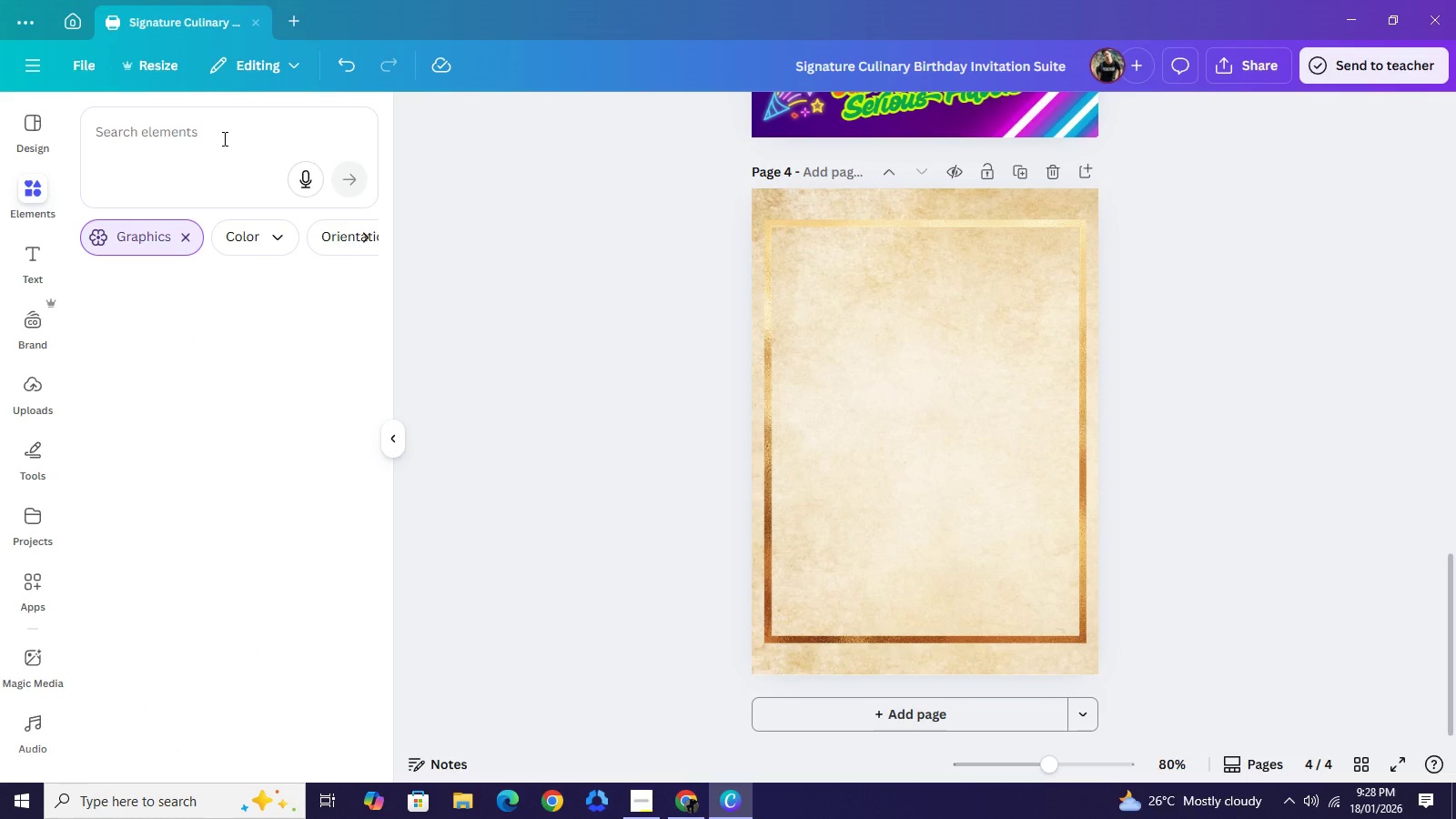 
left_click([223, 138])
 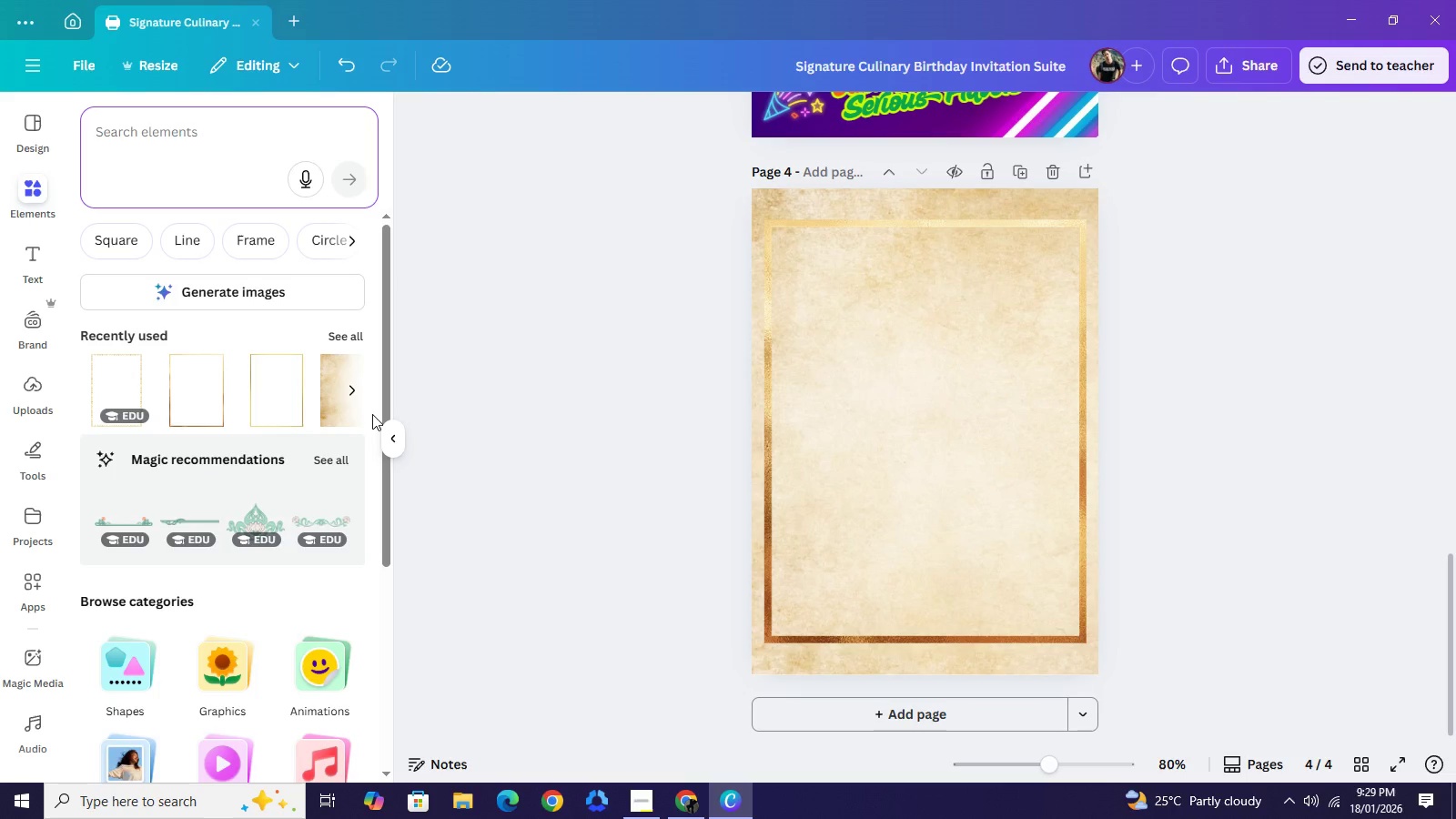 
wait(63.75)
 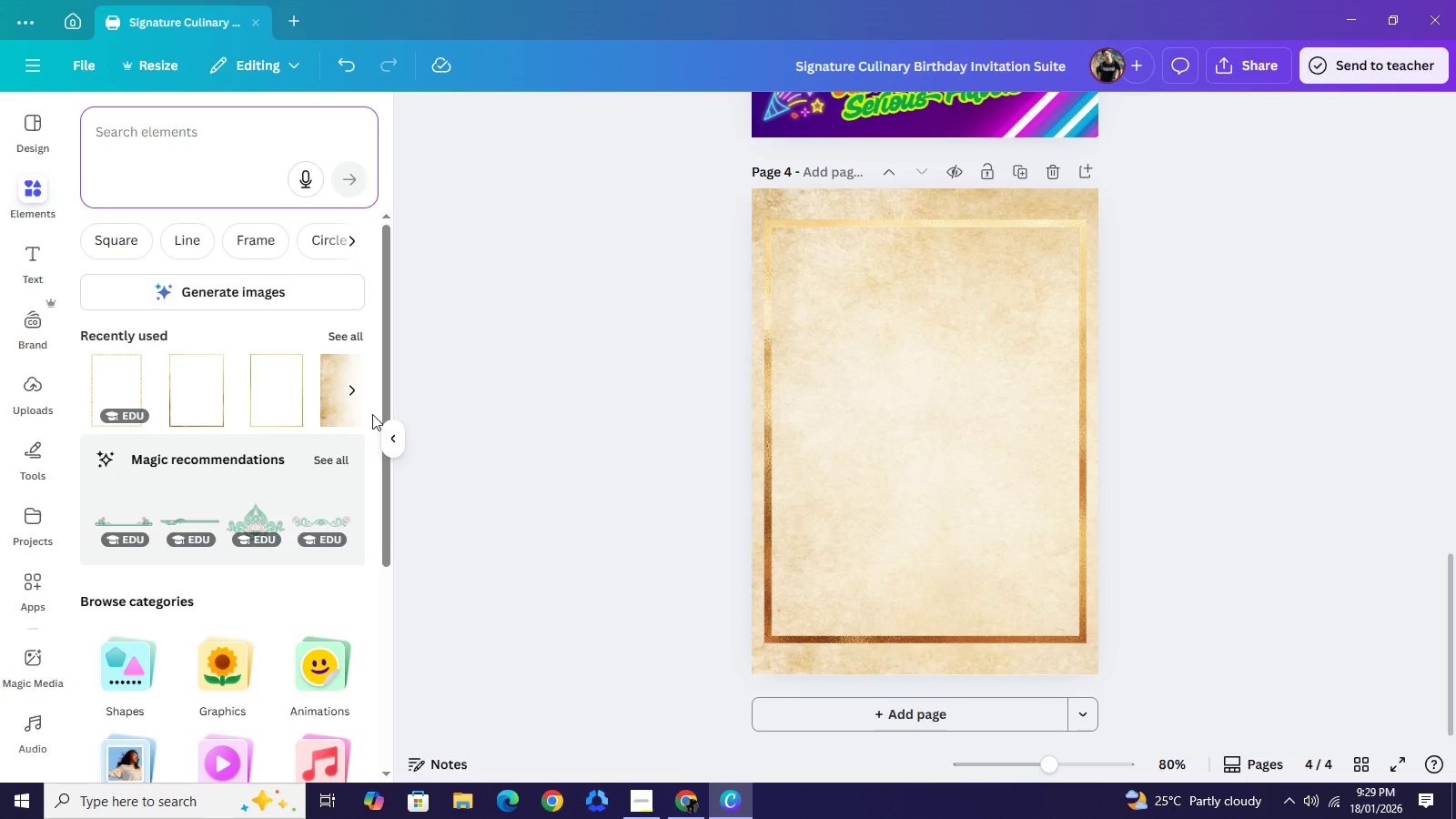 
type(wooden crate)
 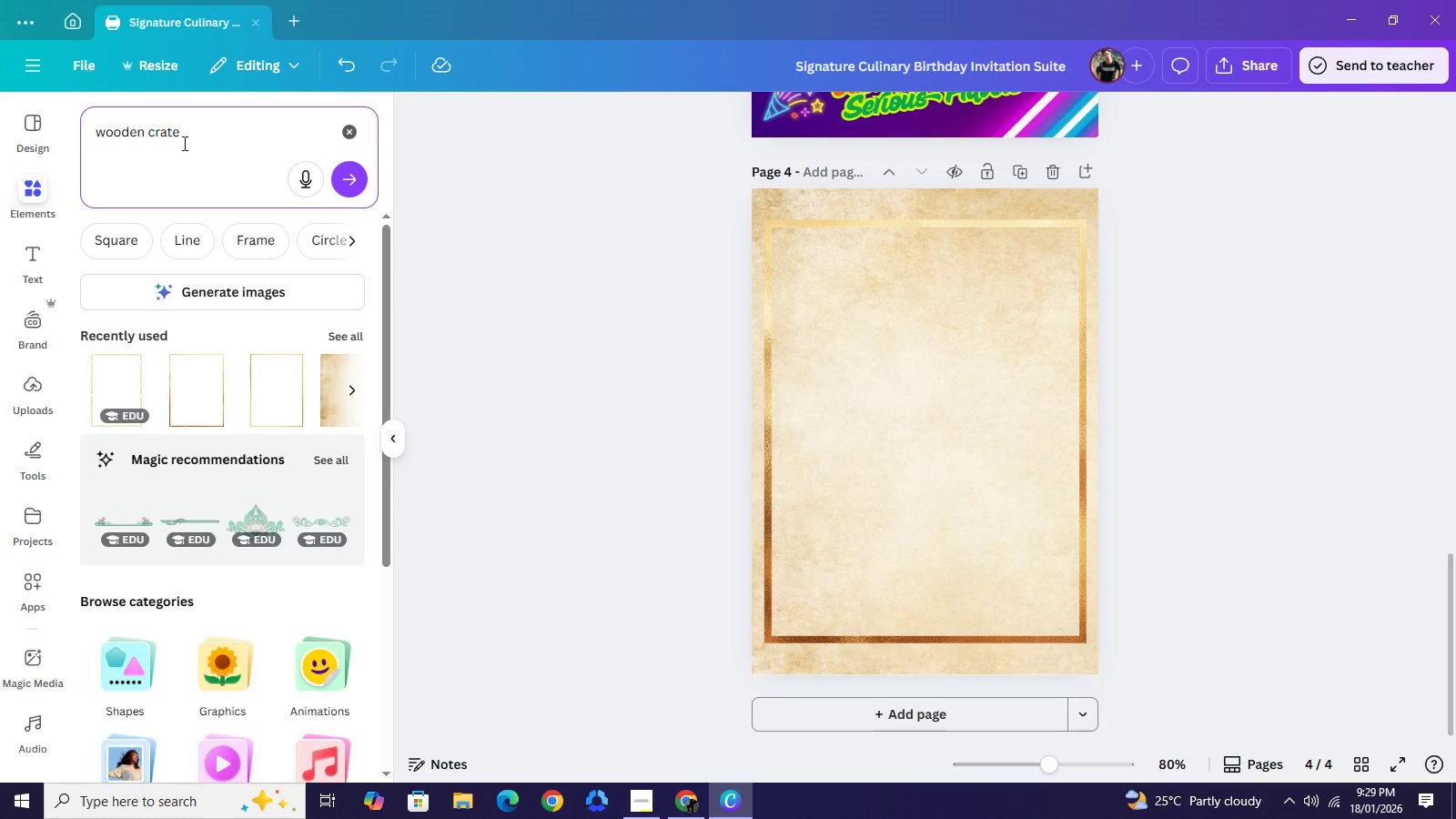 
key(Enter)
 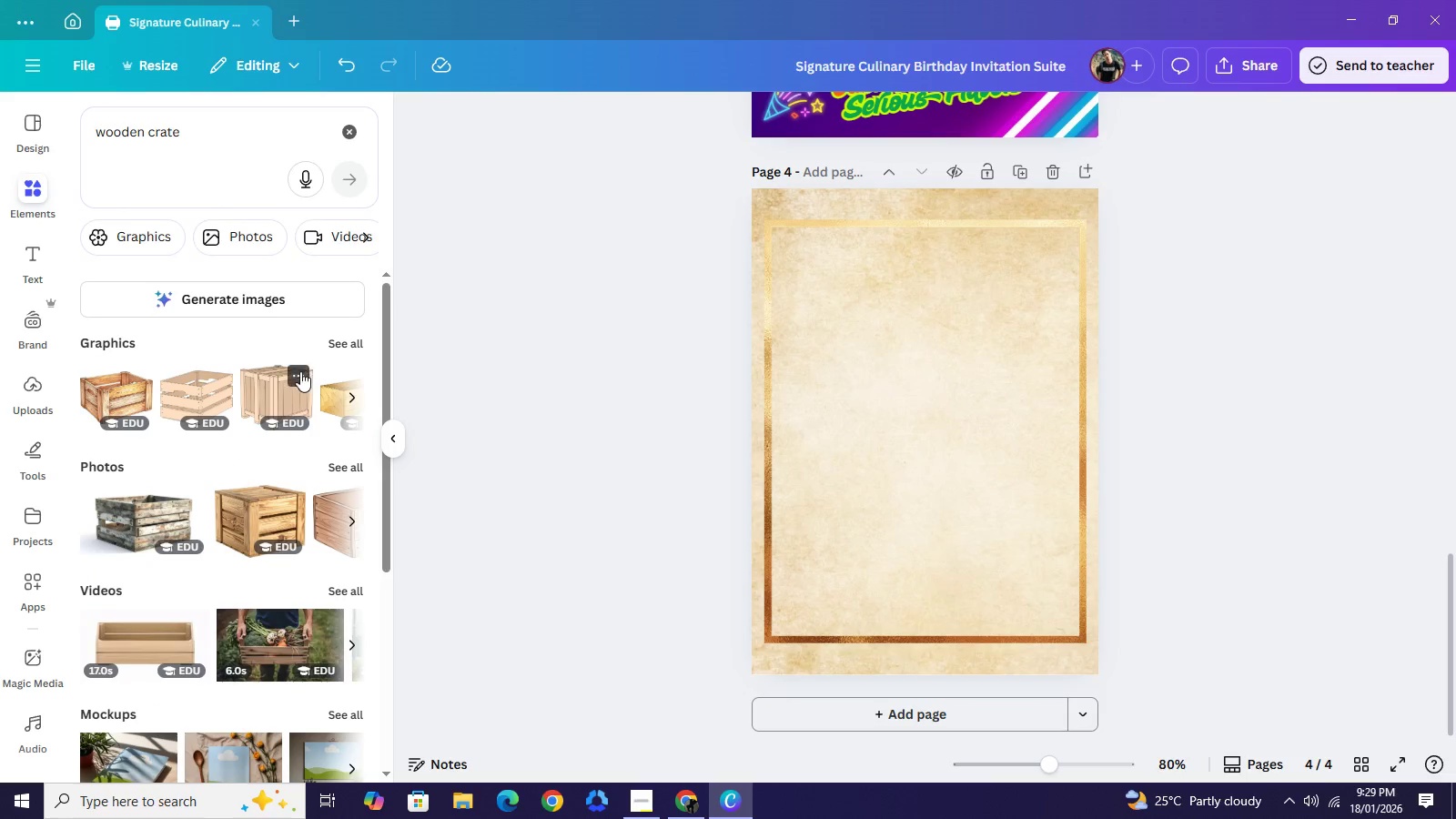 
left_click([340, 345])
 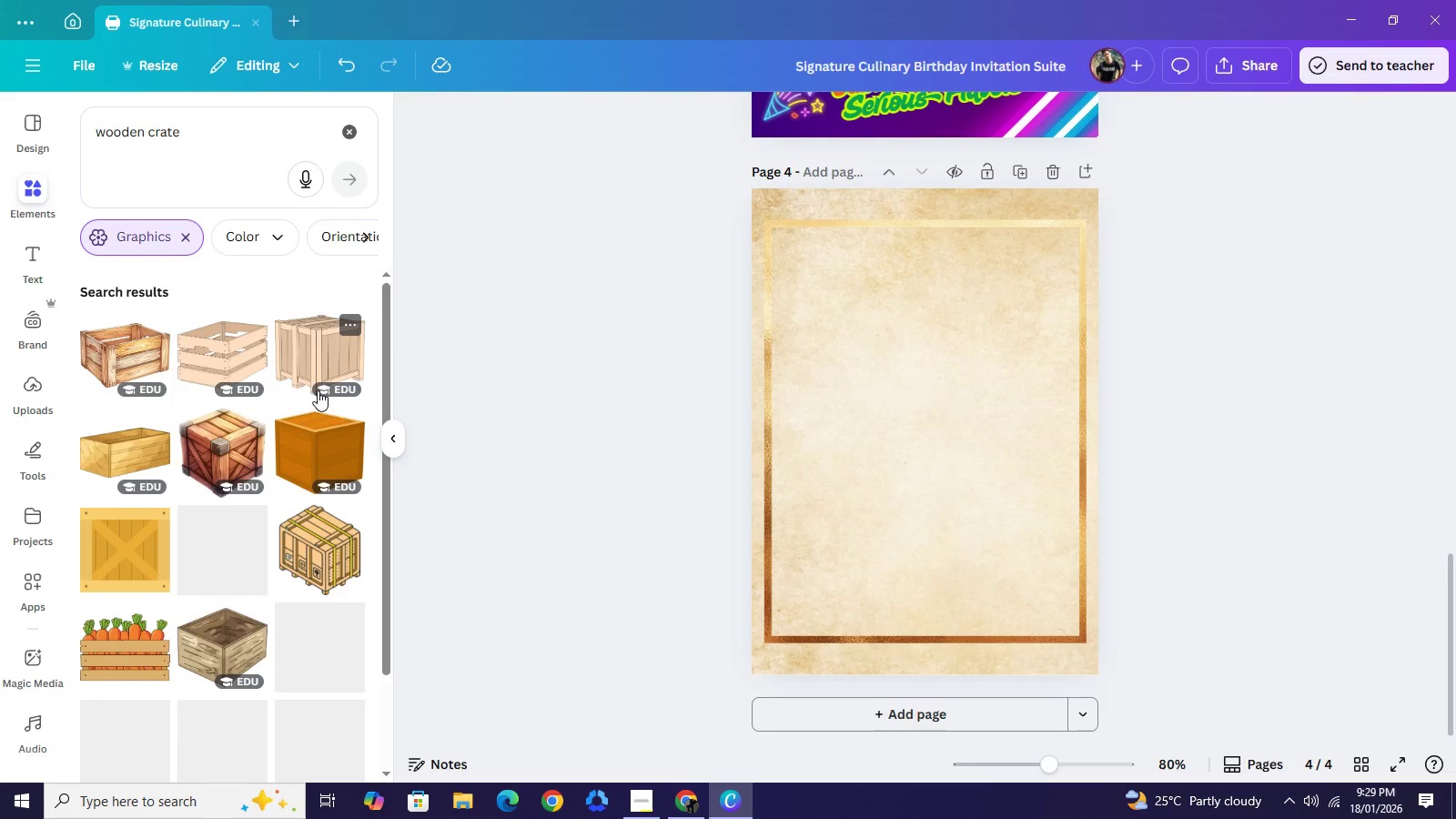 
scroll: coordinate [296, 480], scroll_direction: down, amount: 13.0
 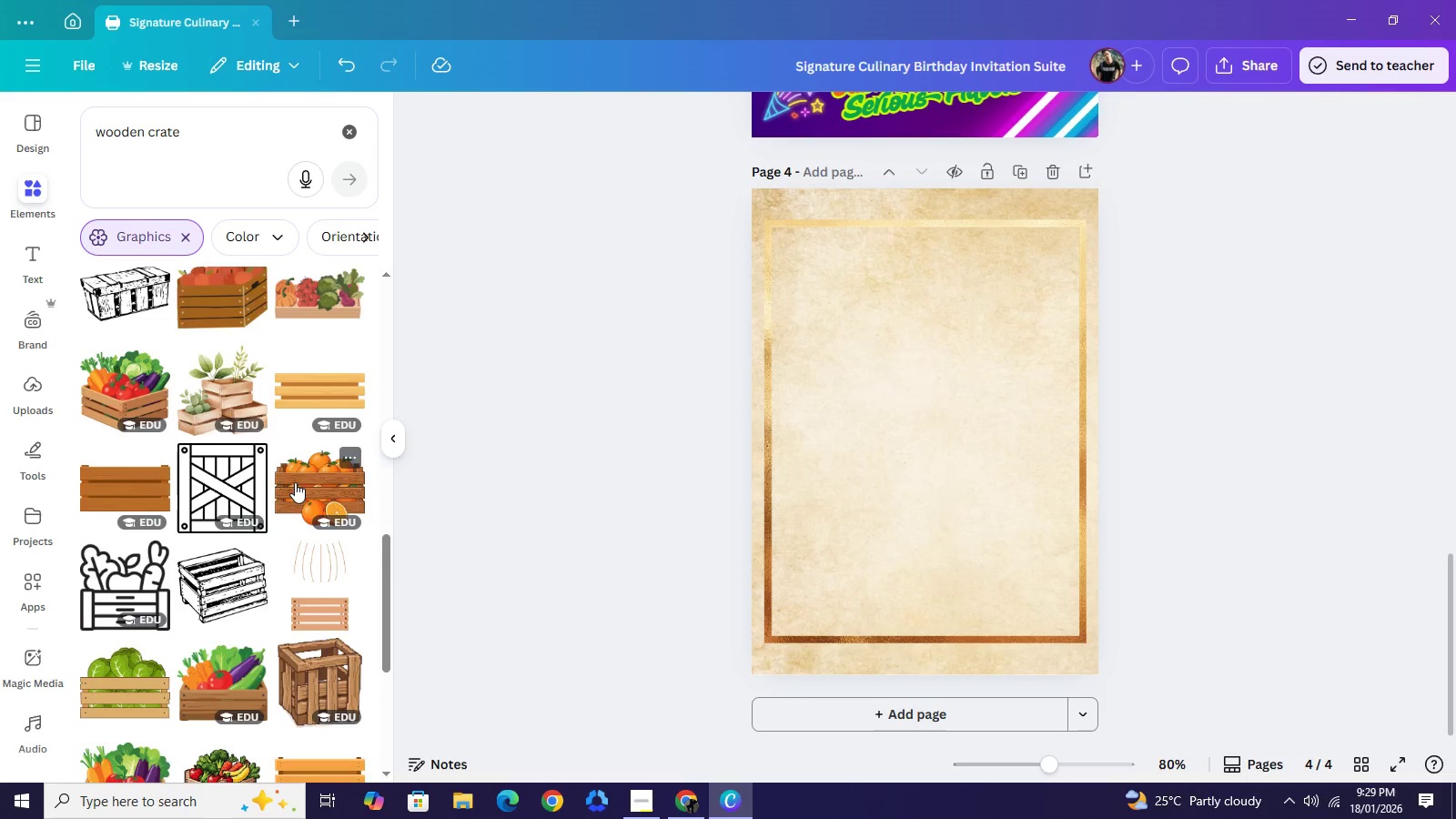 
scroll: coordinate [291, 487], scroll_direction: down, amount: 11.0
 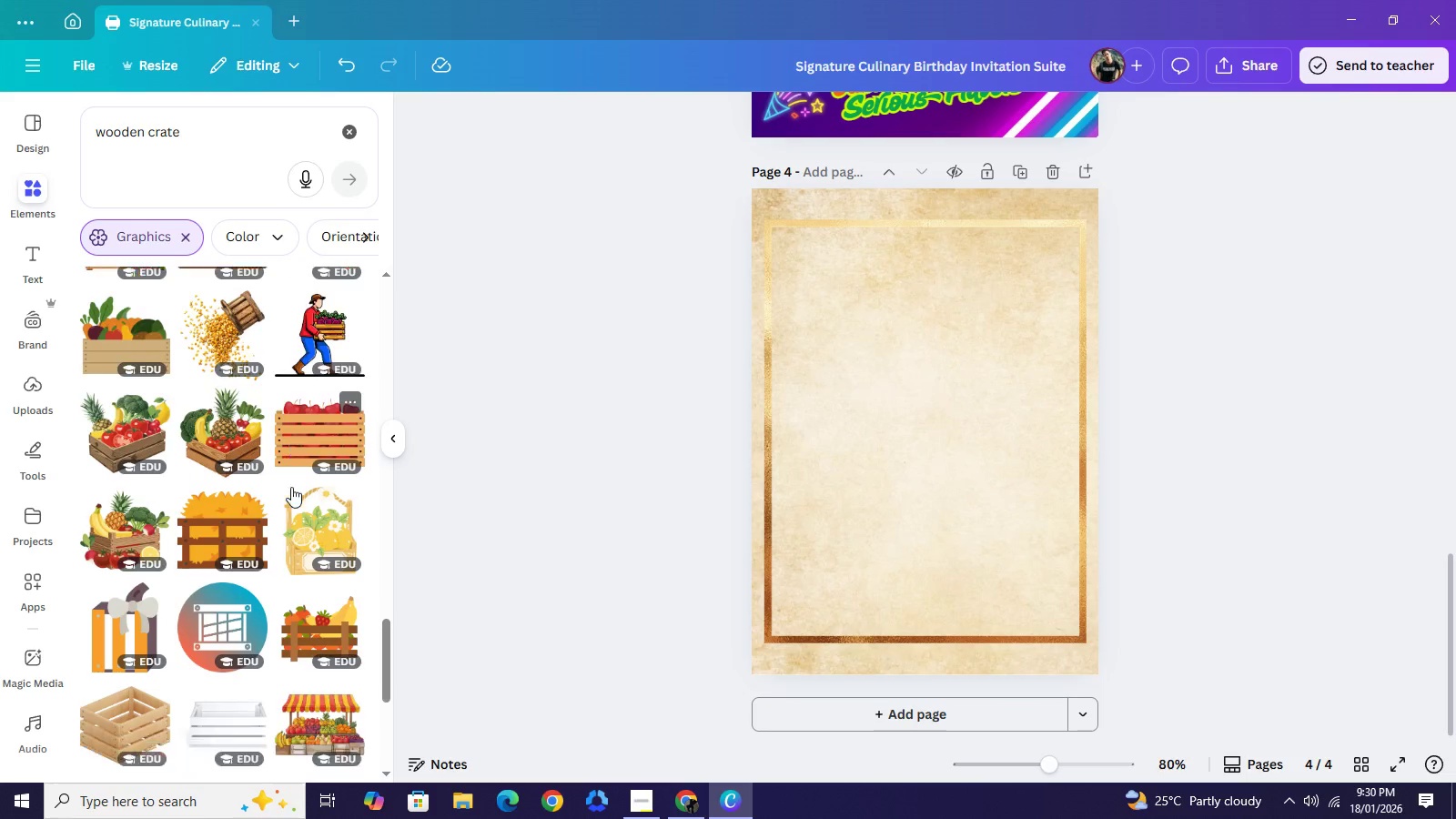 
scroll: coordinate [290, 489], scroll_direction: down, amount: 10.0
 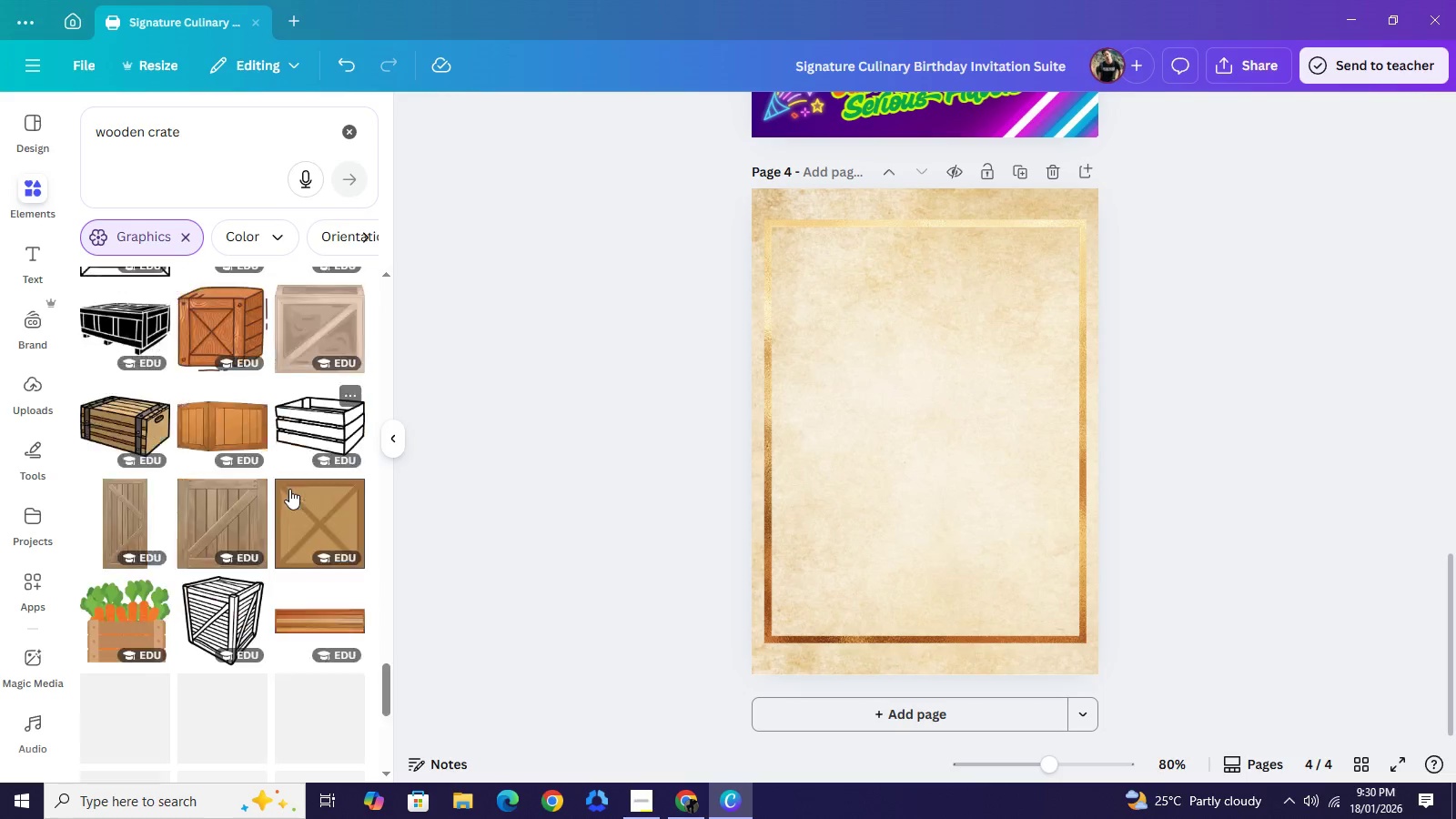 
scroll: coordinate [289, 489], scroll_direction: down, amount: 11.0
 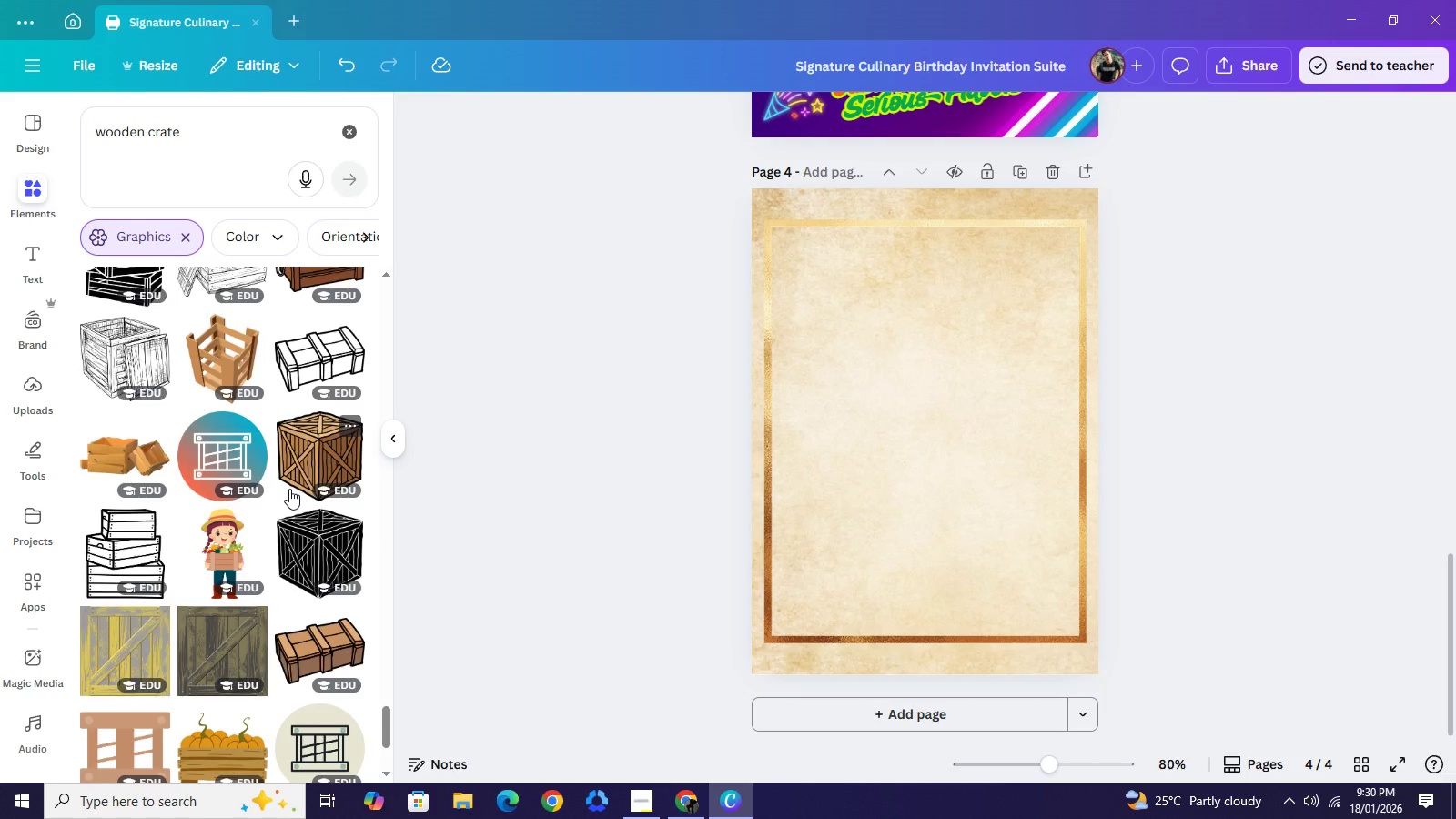 
scroll: coordinate [290, 486], scroll_direction: up, amount: 60.0
 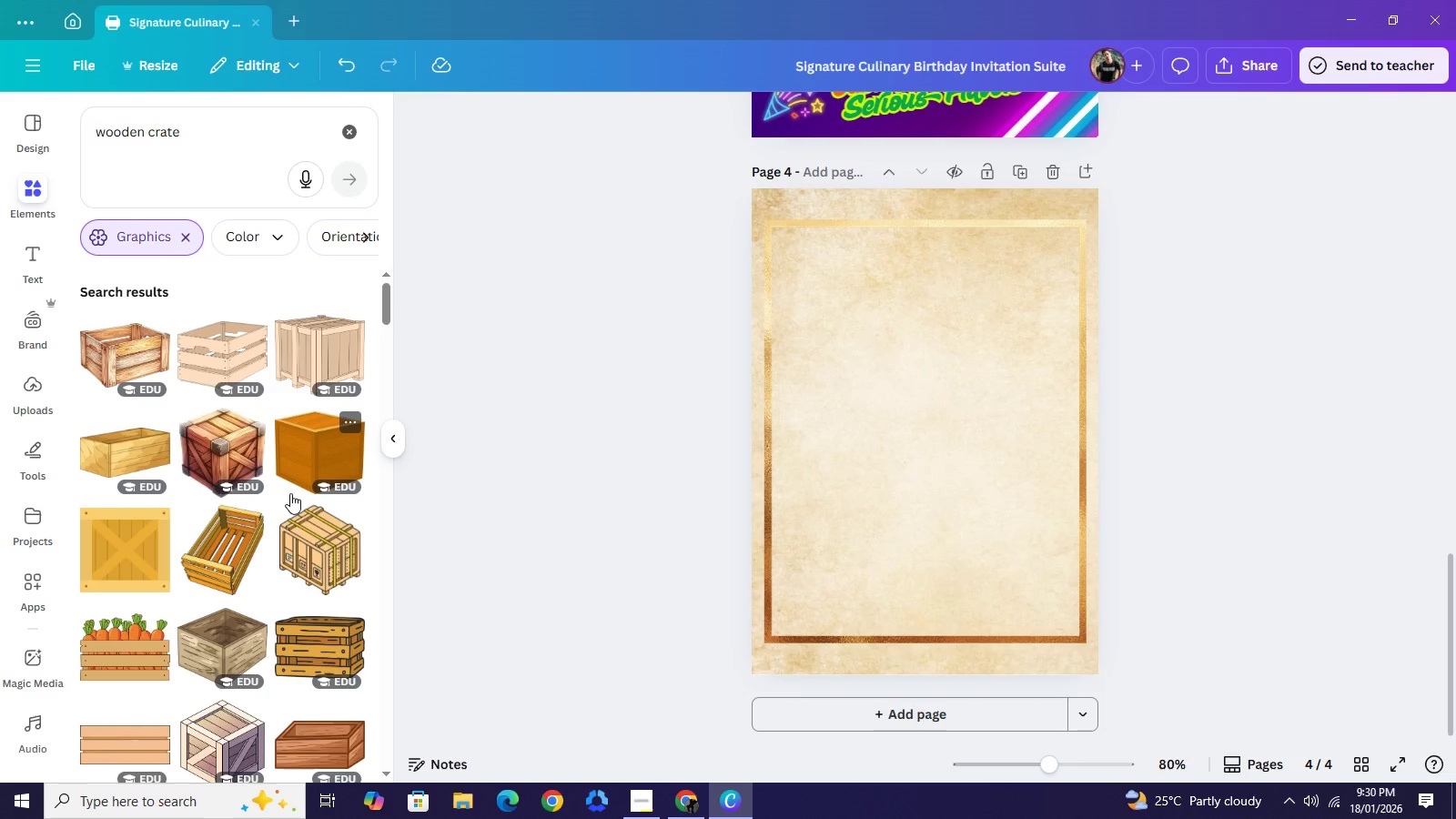 
scroll: coordinate [287, 508], scroll_direction: down, amount: 4.0
 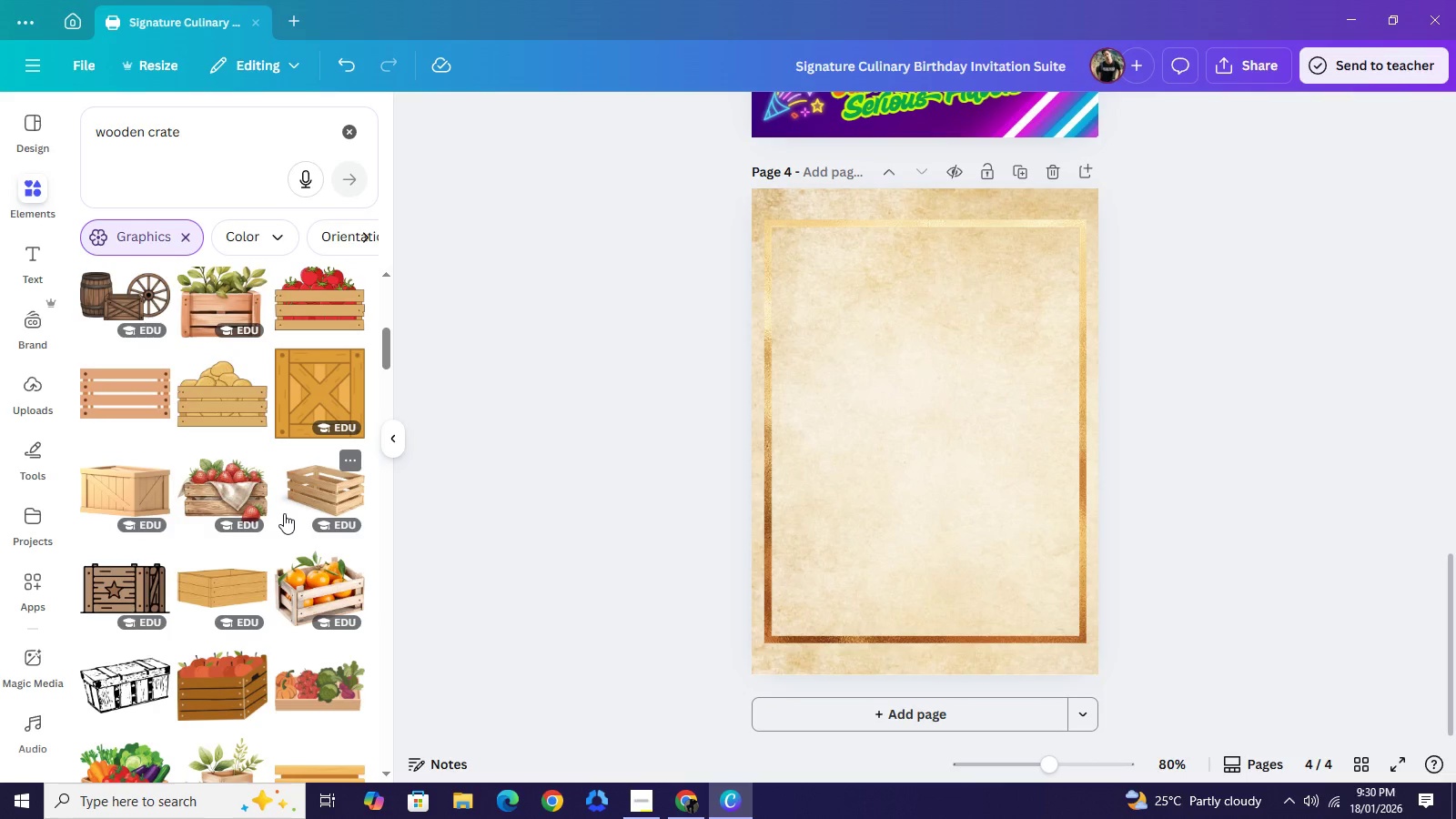 
left_click([203, 498])
 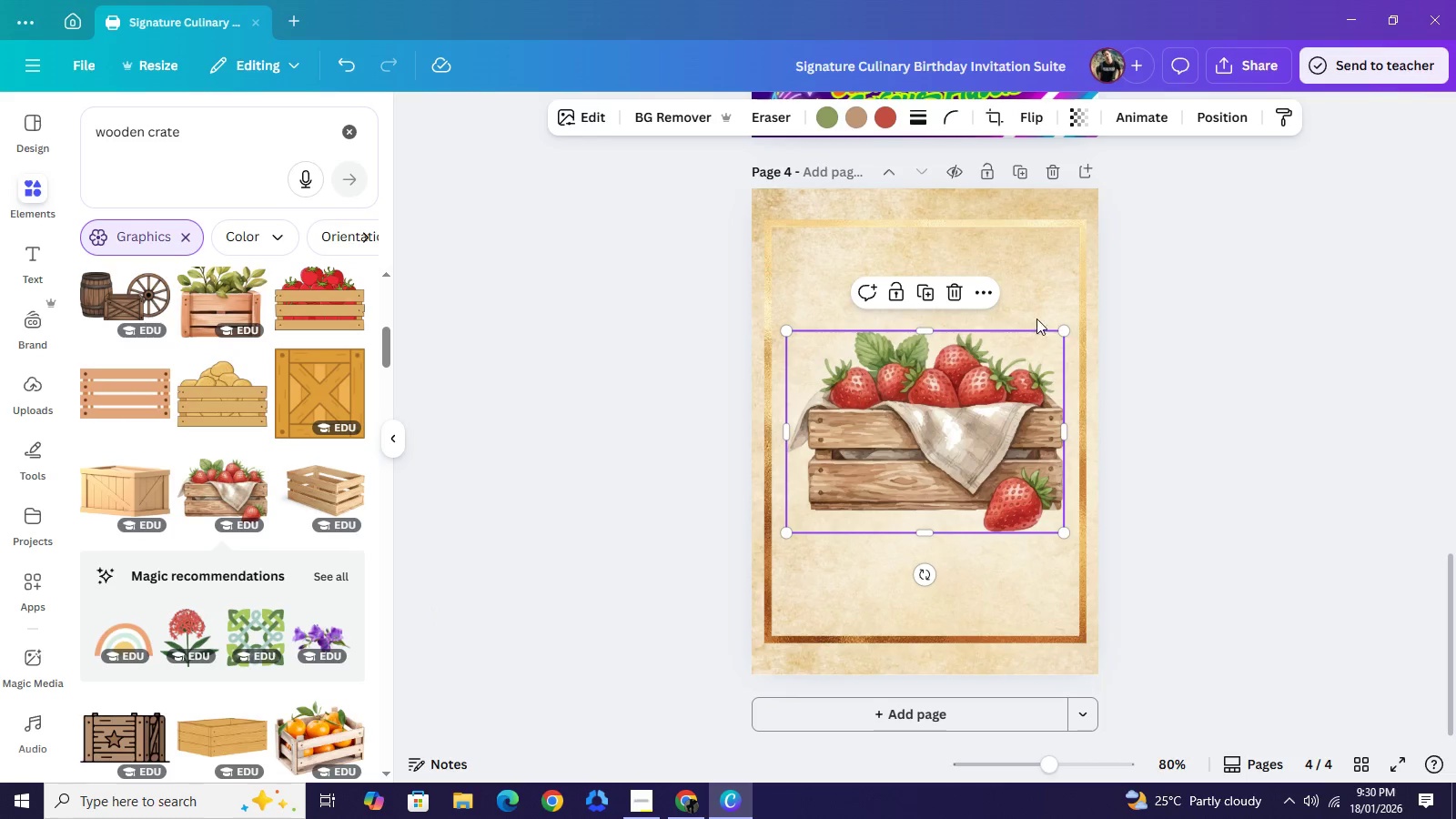 
wait(5.42)
 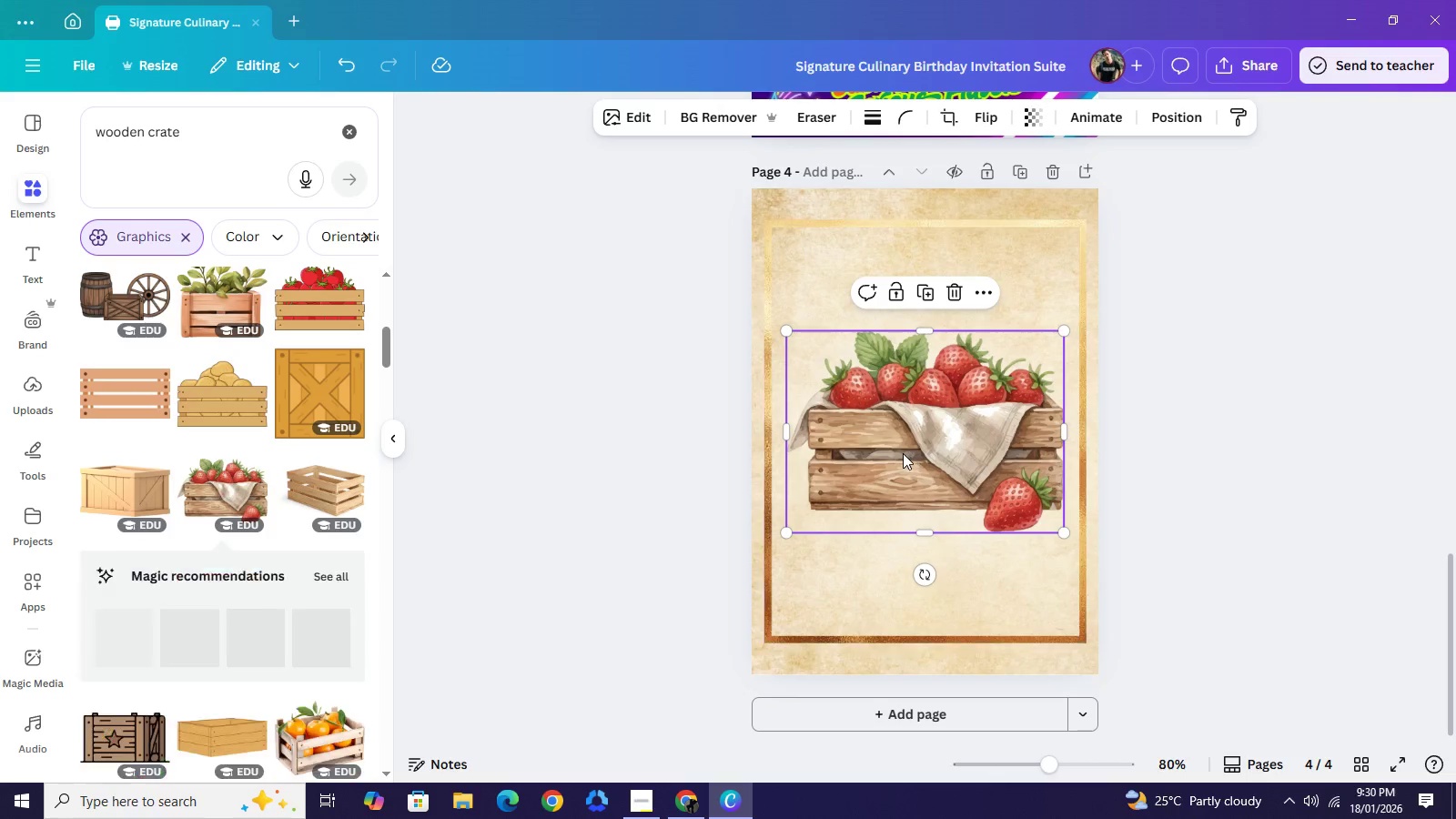 
left_click([956, 293])
 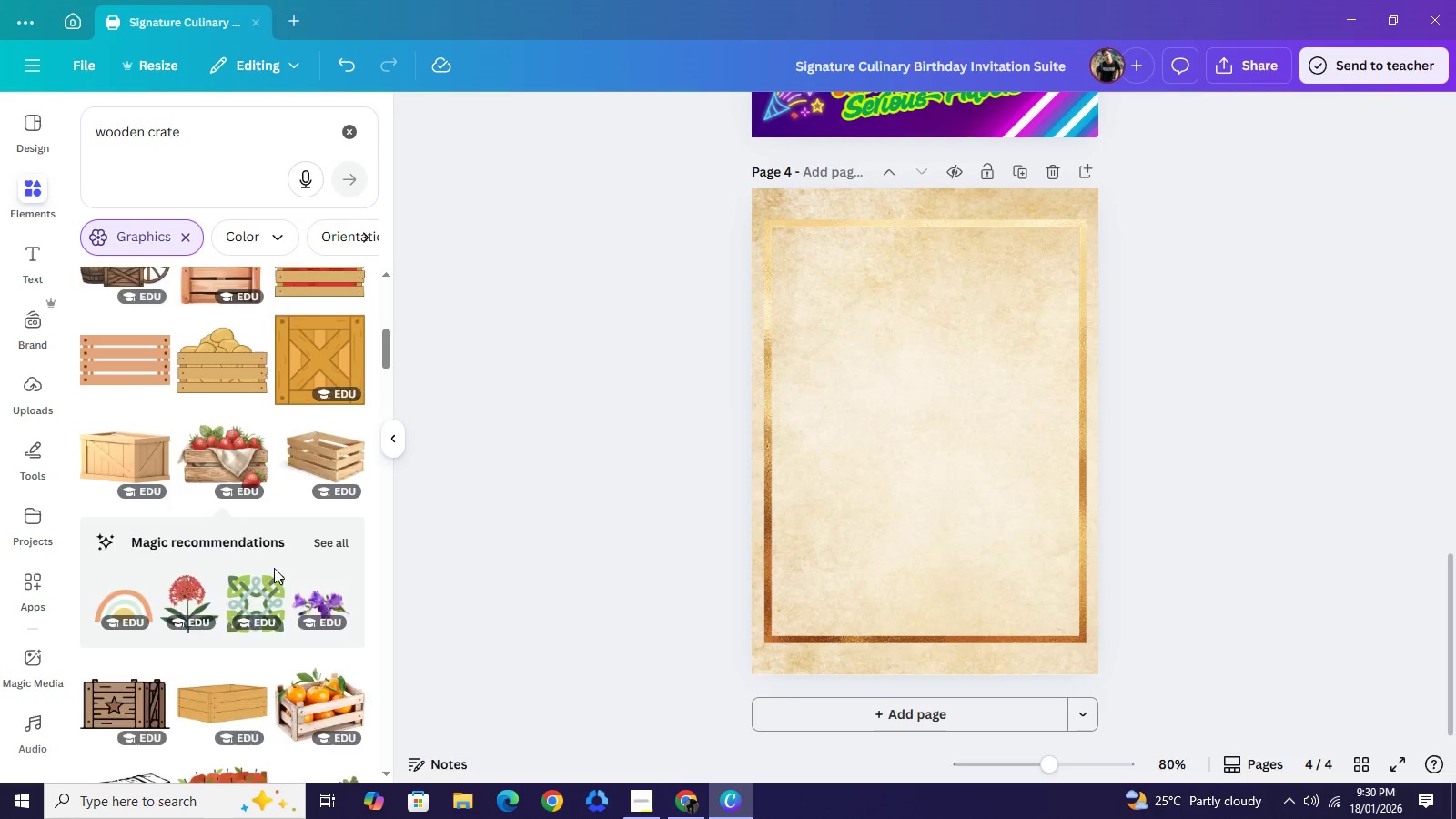 
scroll: coordinate [244, 597], scroll_direction: down, amount: 8.0
 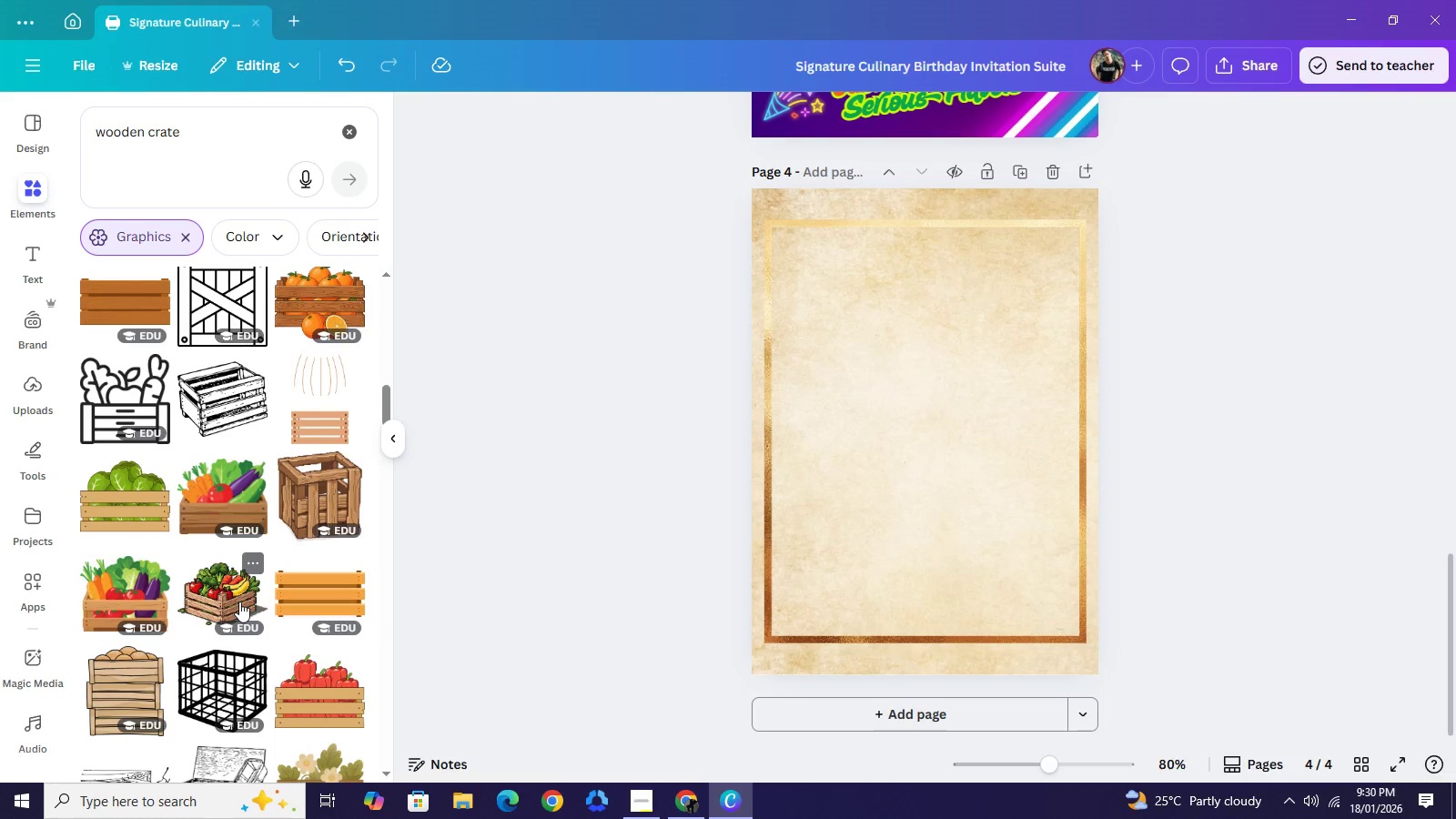 
left_click([239, 602])
 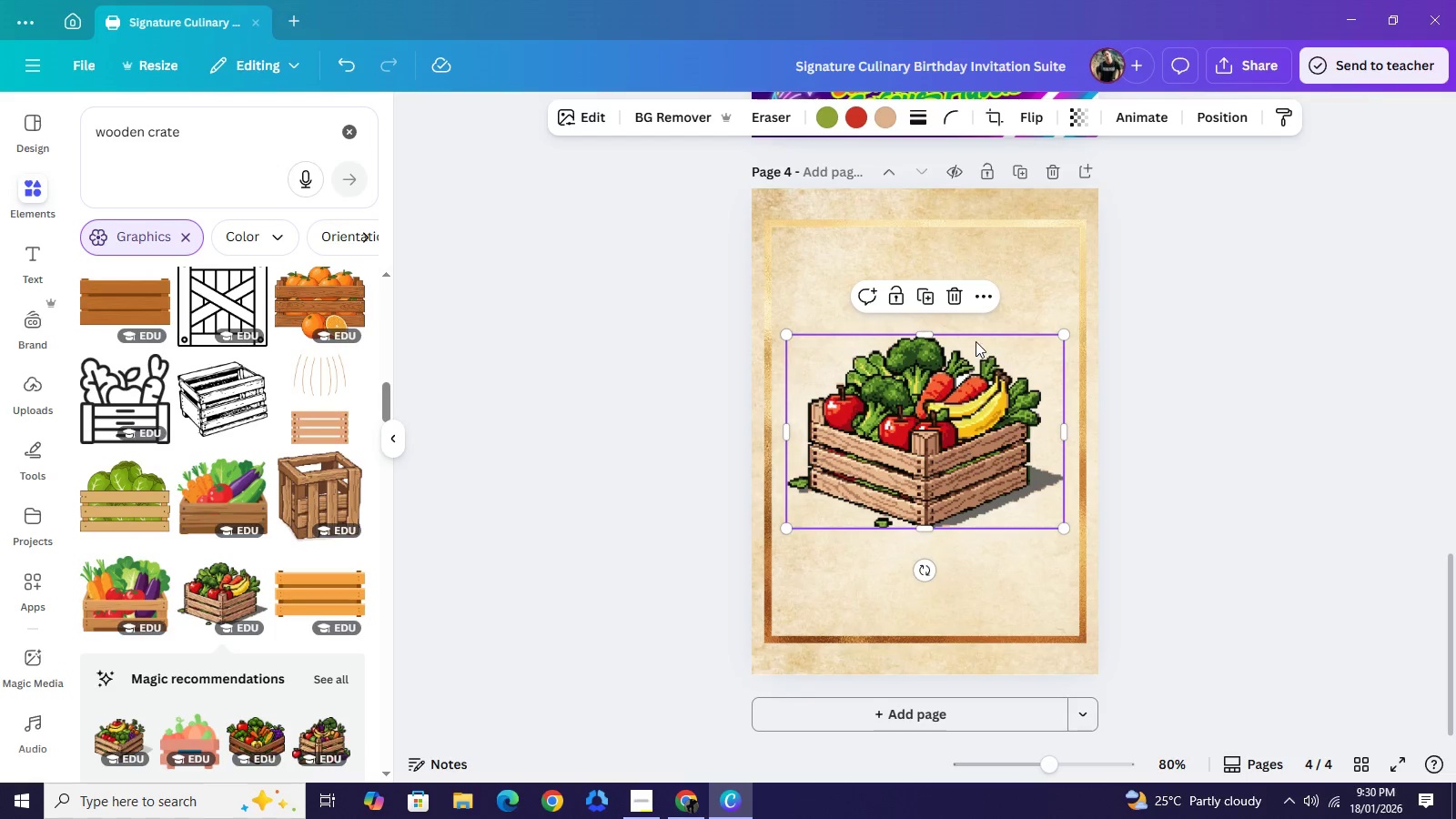 
left_click([947, 293])
 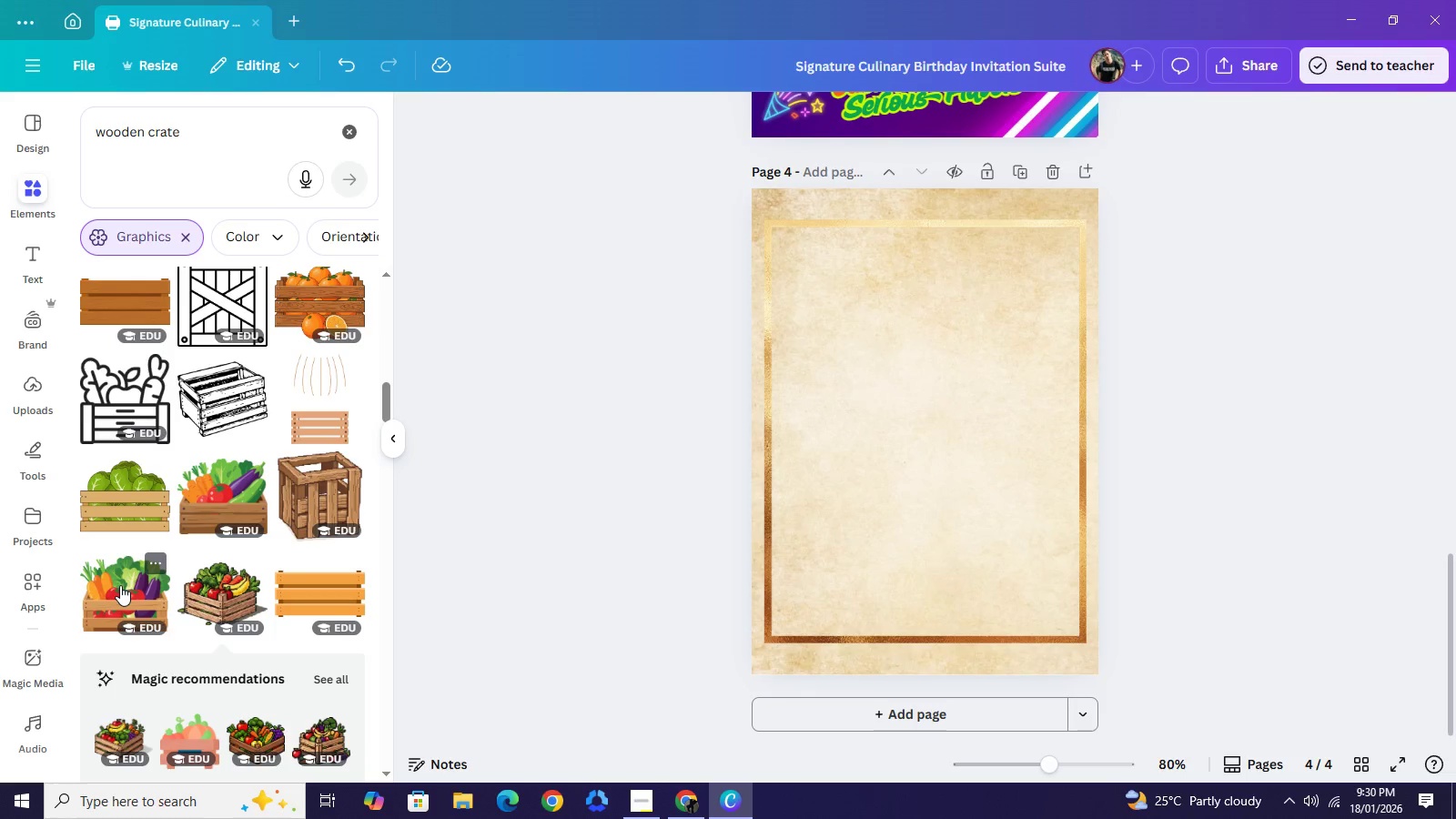 
left_click([120, 585])
 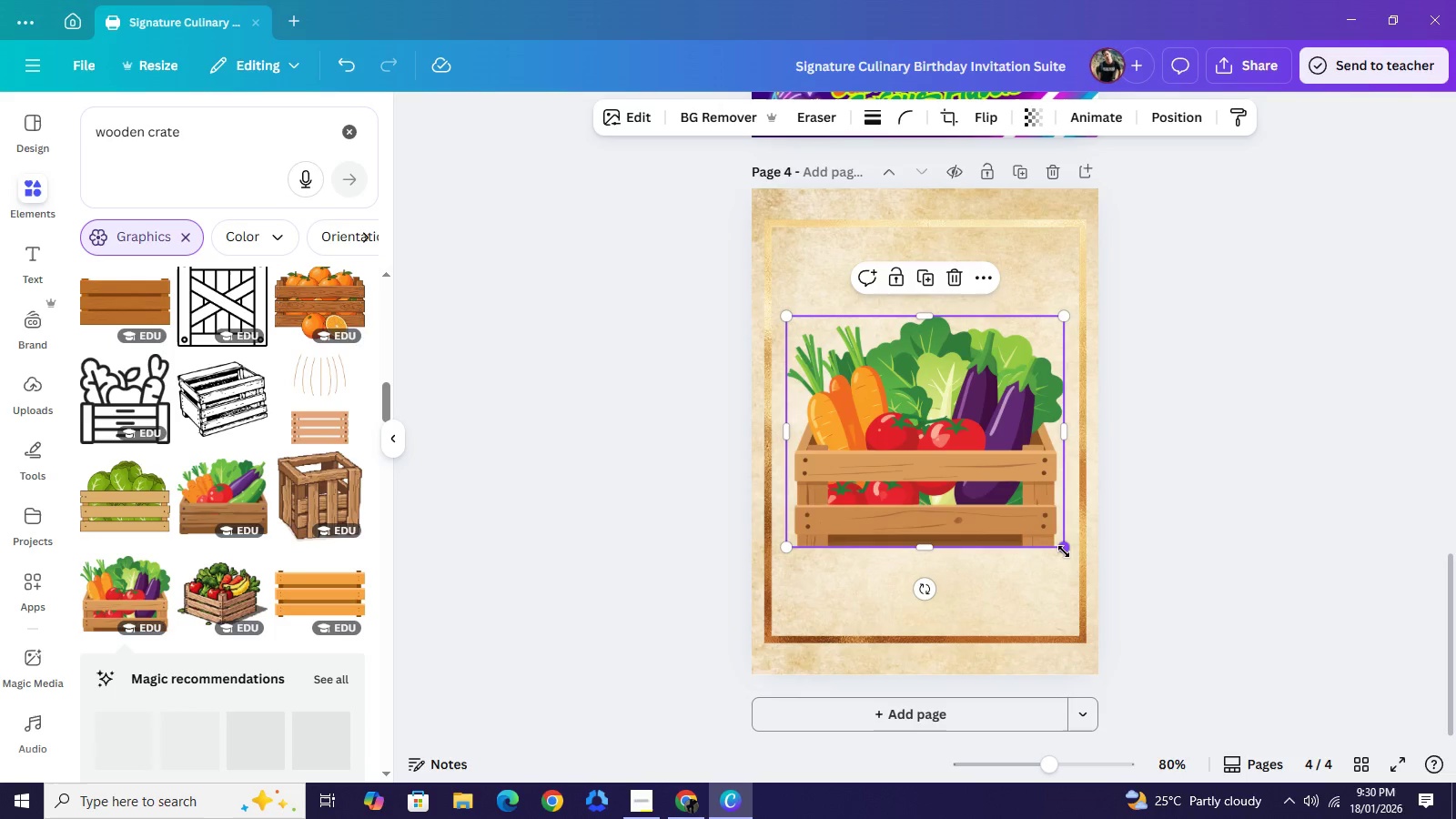 
left_click_drag(start_coordinate=[1064, 551], to_coordinate=[924, 439])
 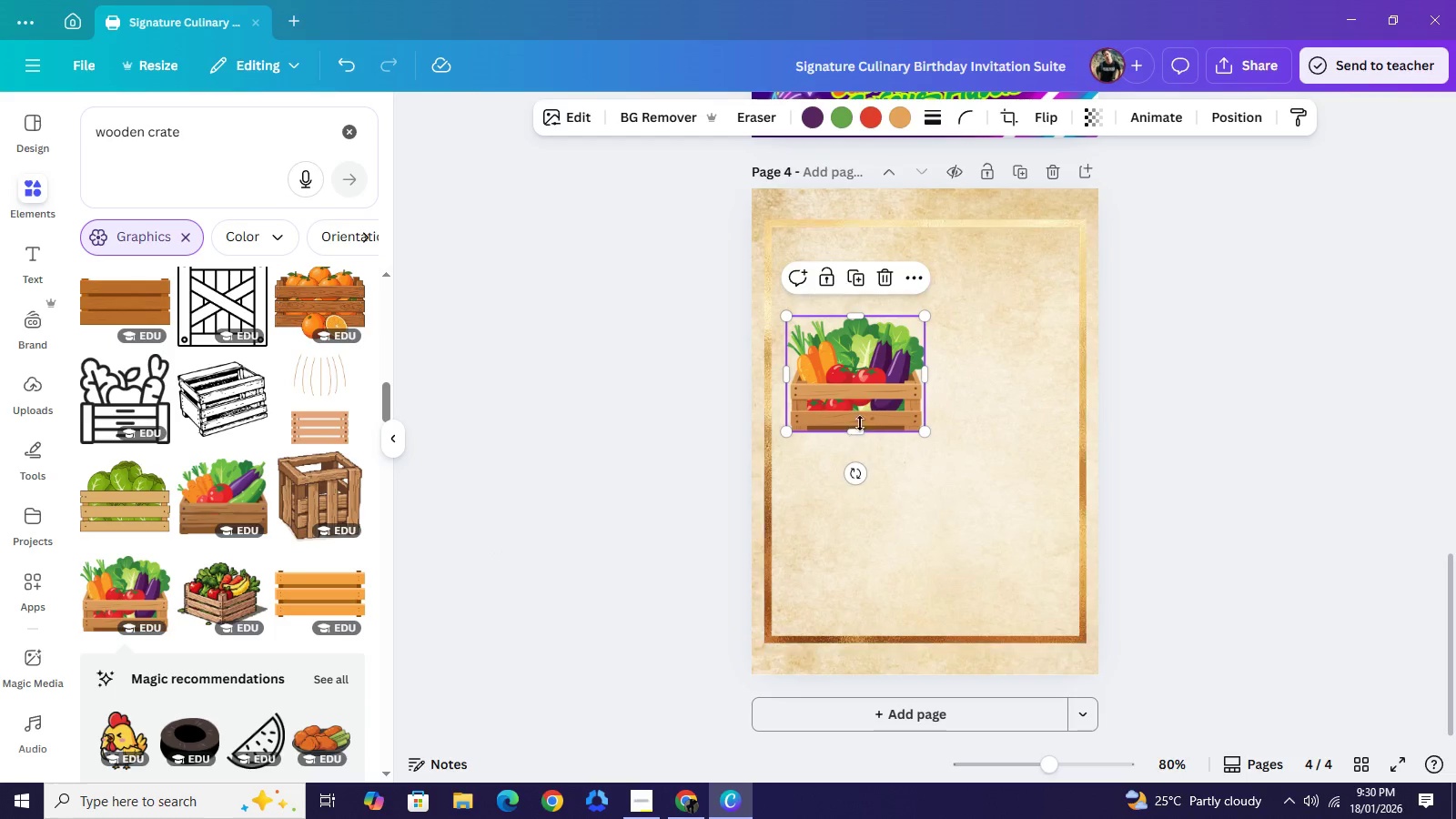 
left_click_drag(start_coordinate=[863, 397], to_coordinate=[932, 380])
 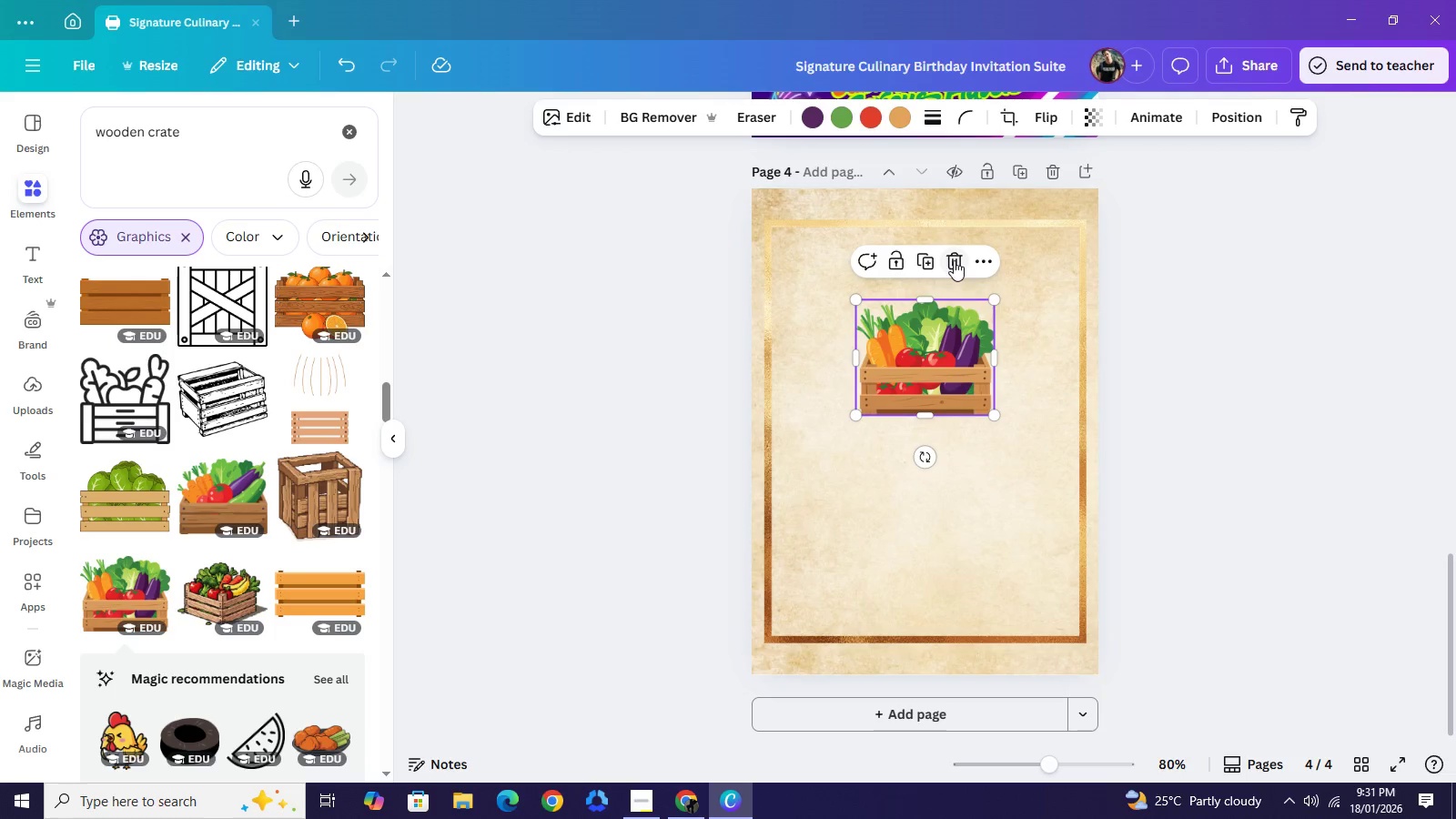 
left_click([954, 260])
 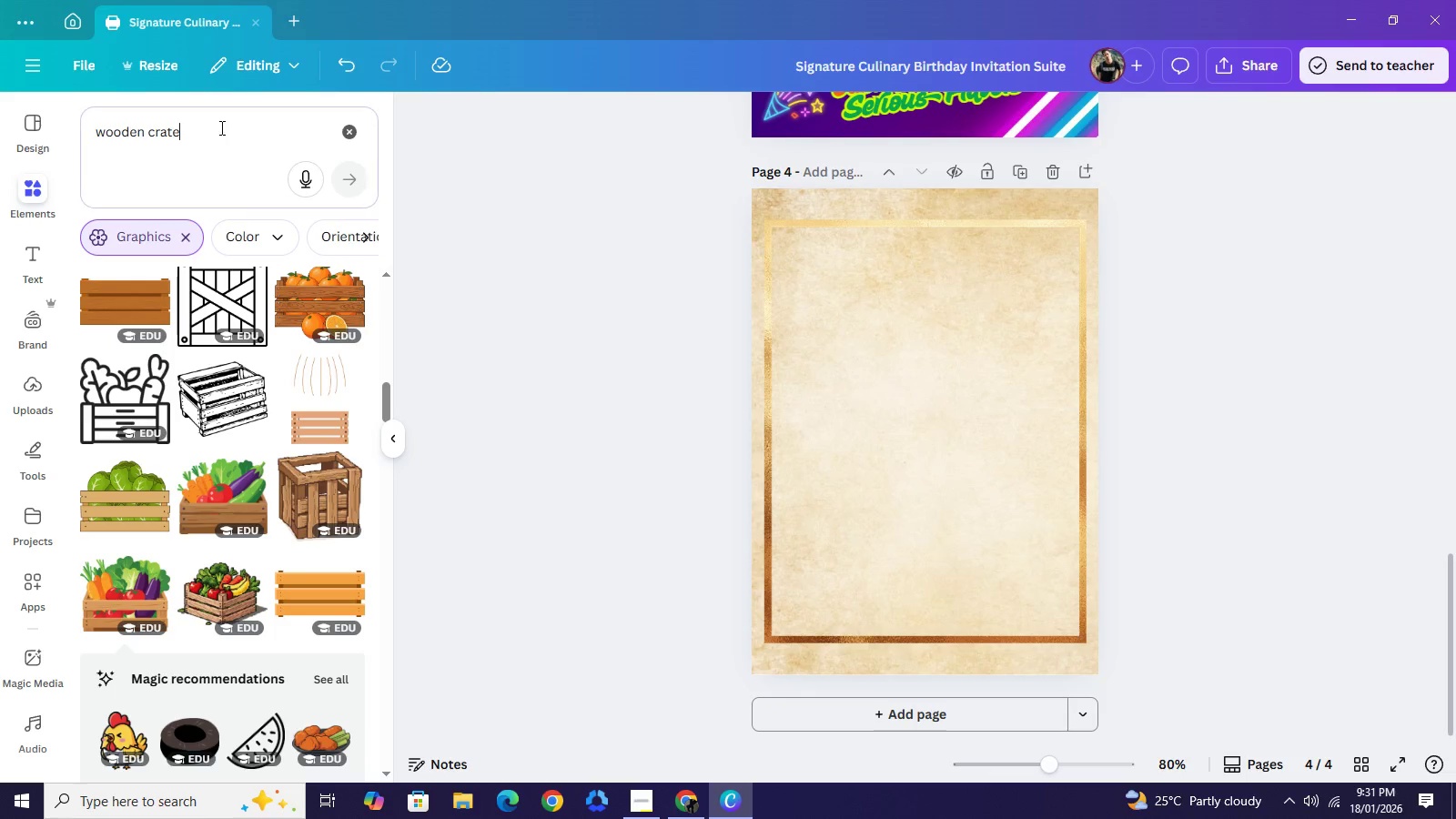 
left_click([220, 127])
 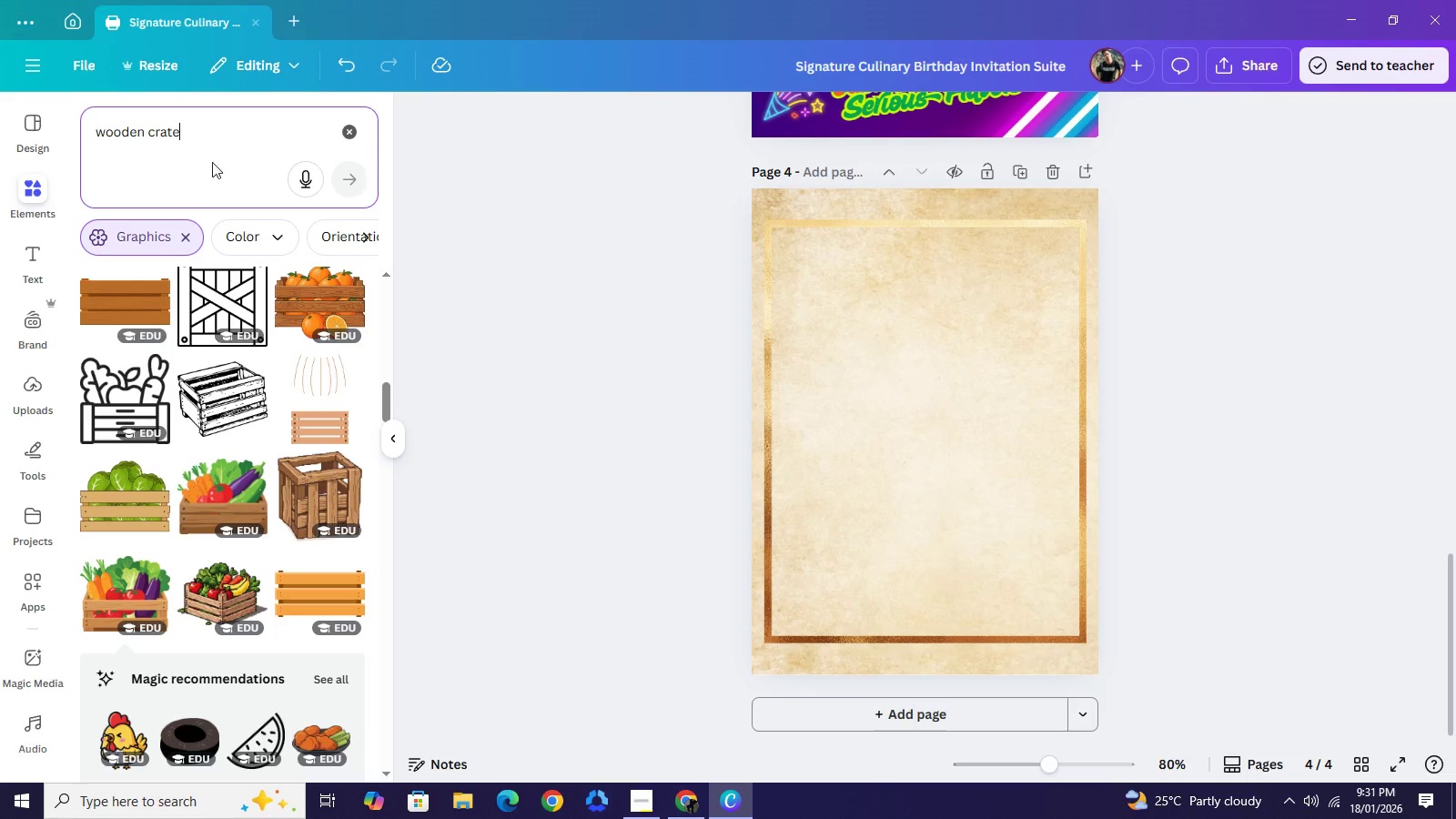 
scroll: coordinate [207, 290], scroll_direction: down, amount: 1.0
 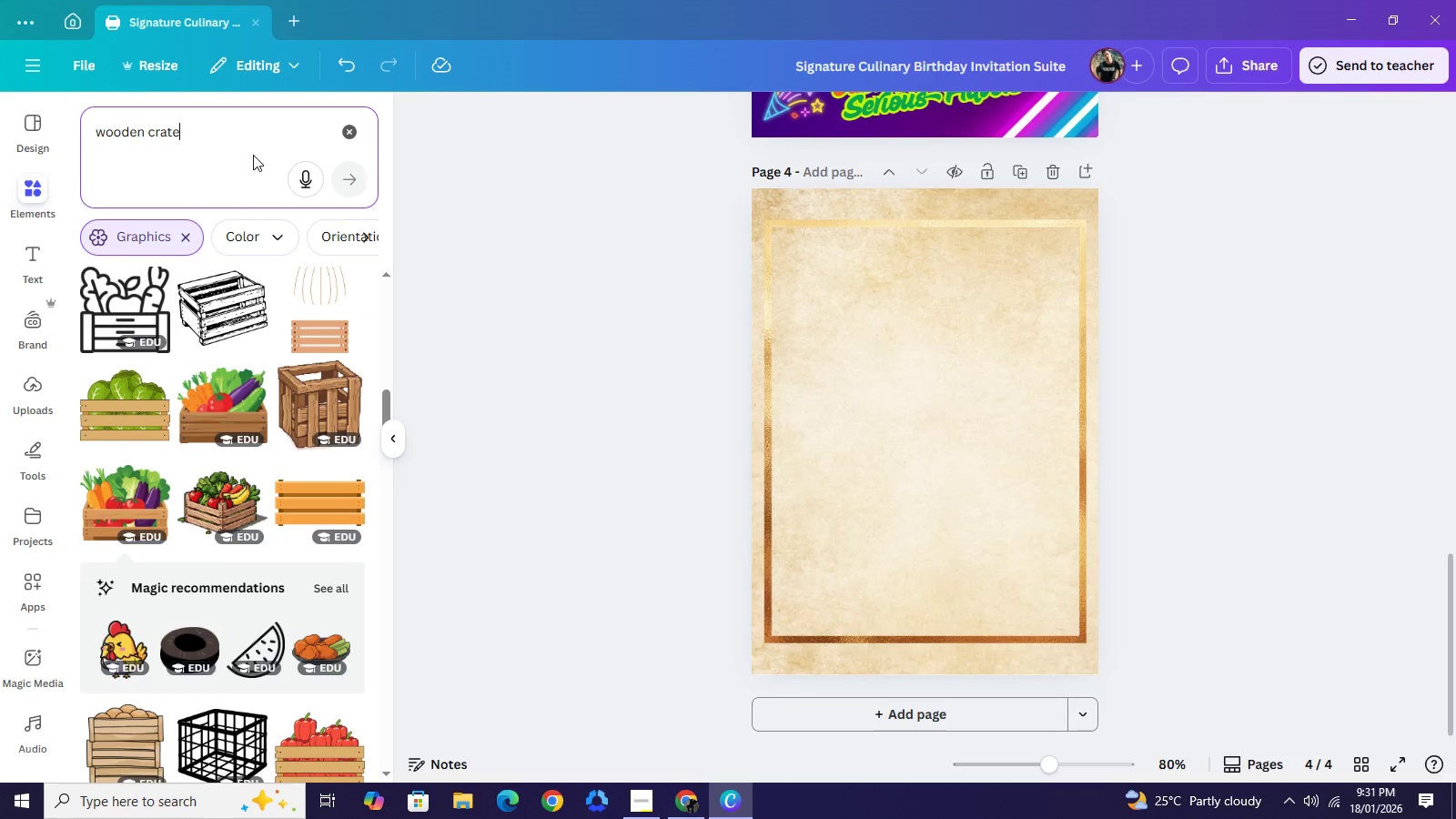 
scroll: coordinate [215, 263], scroll_direction: up, amount: 2.0
 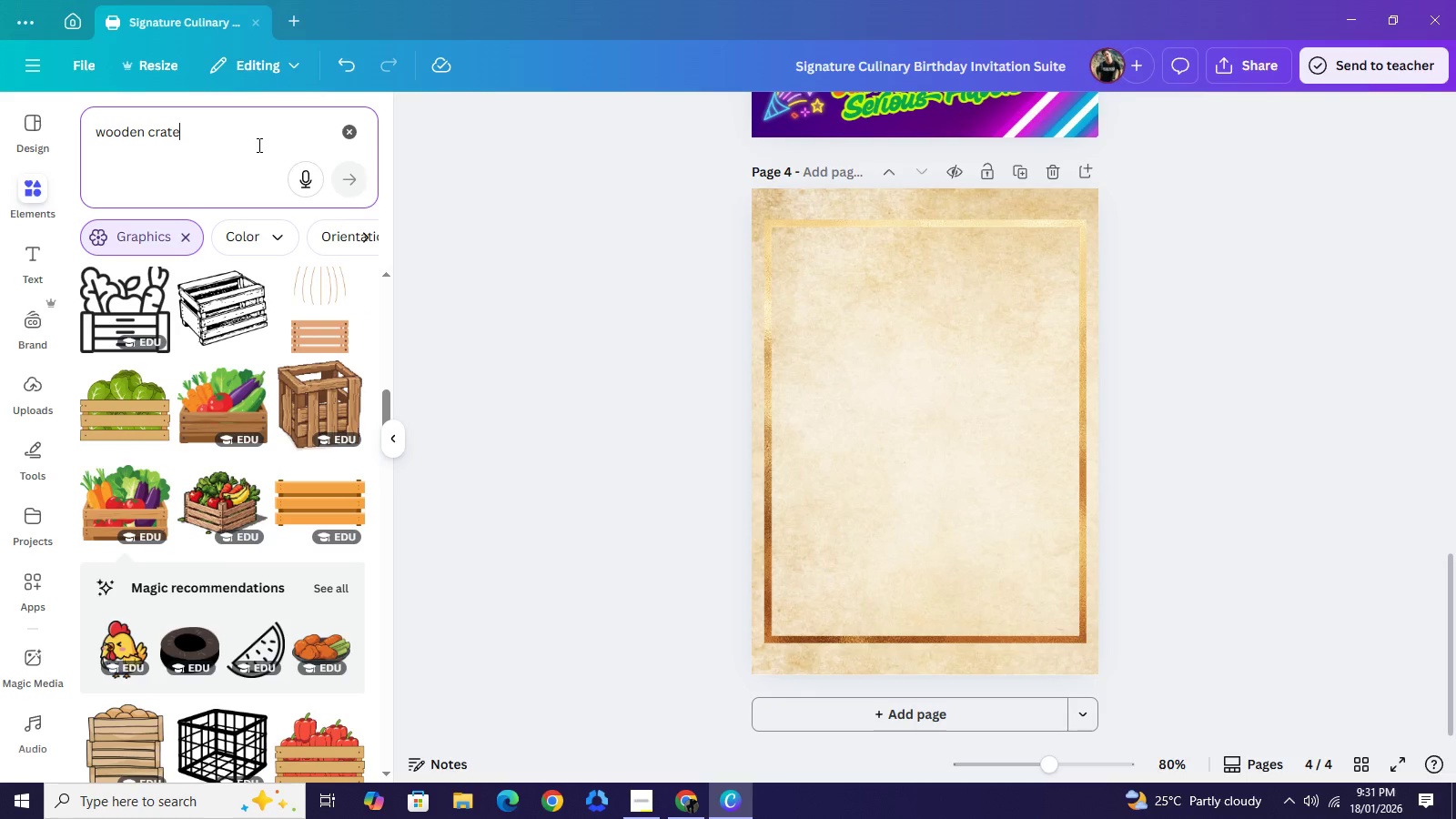 
type( transparent)
 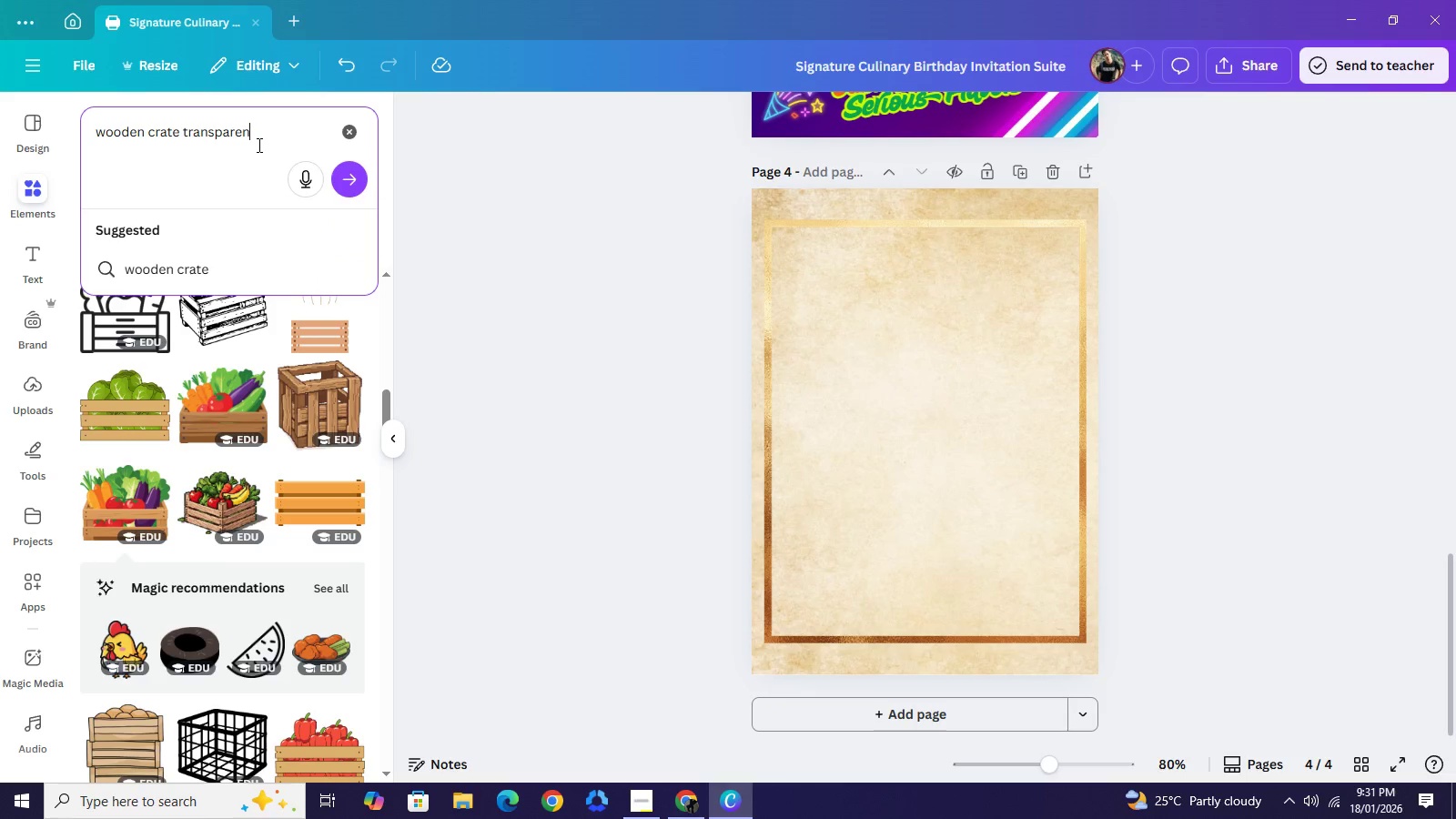 
key(Enter)
 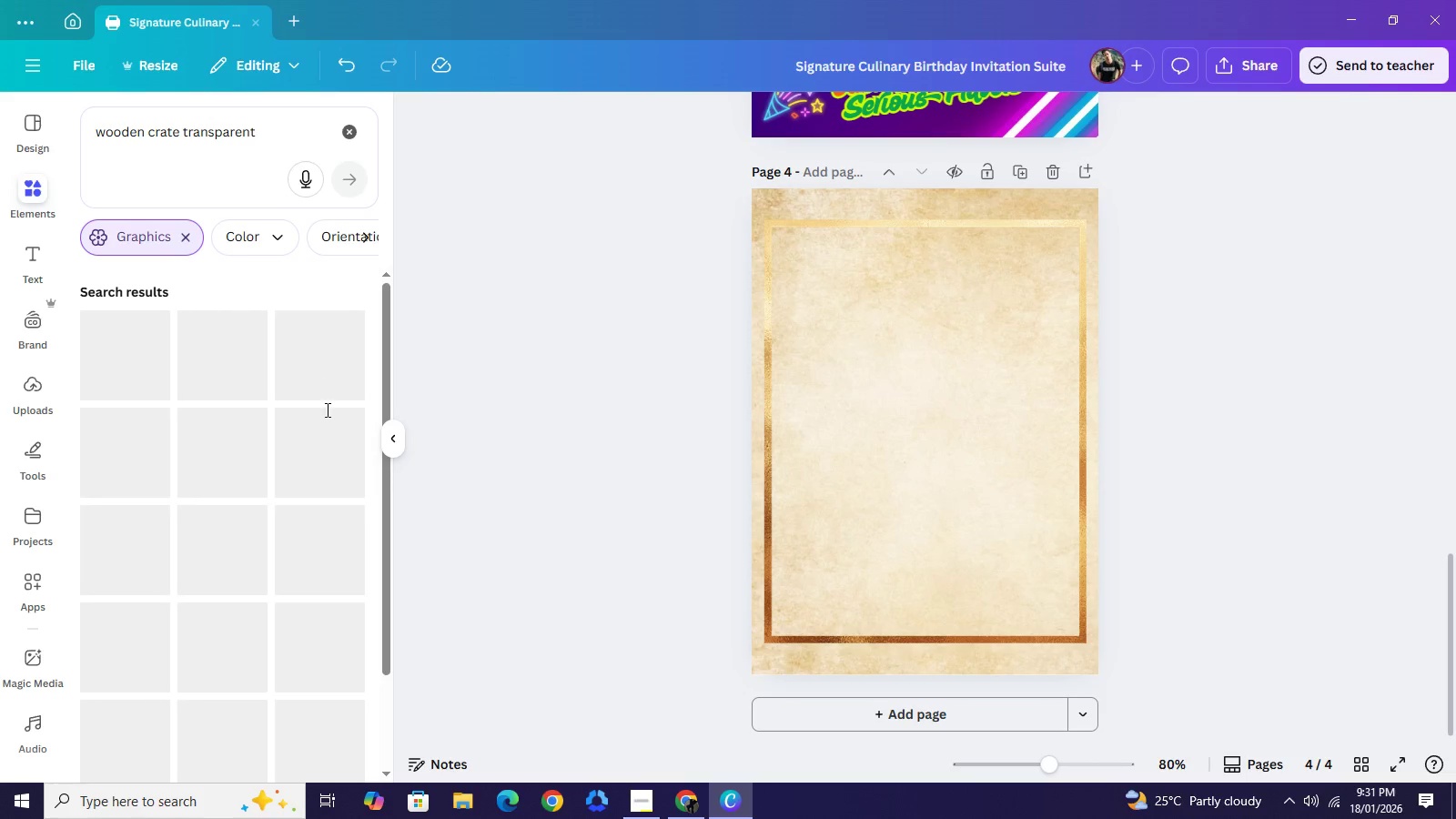 
mouse_move([329, 429])
 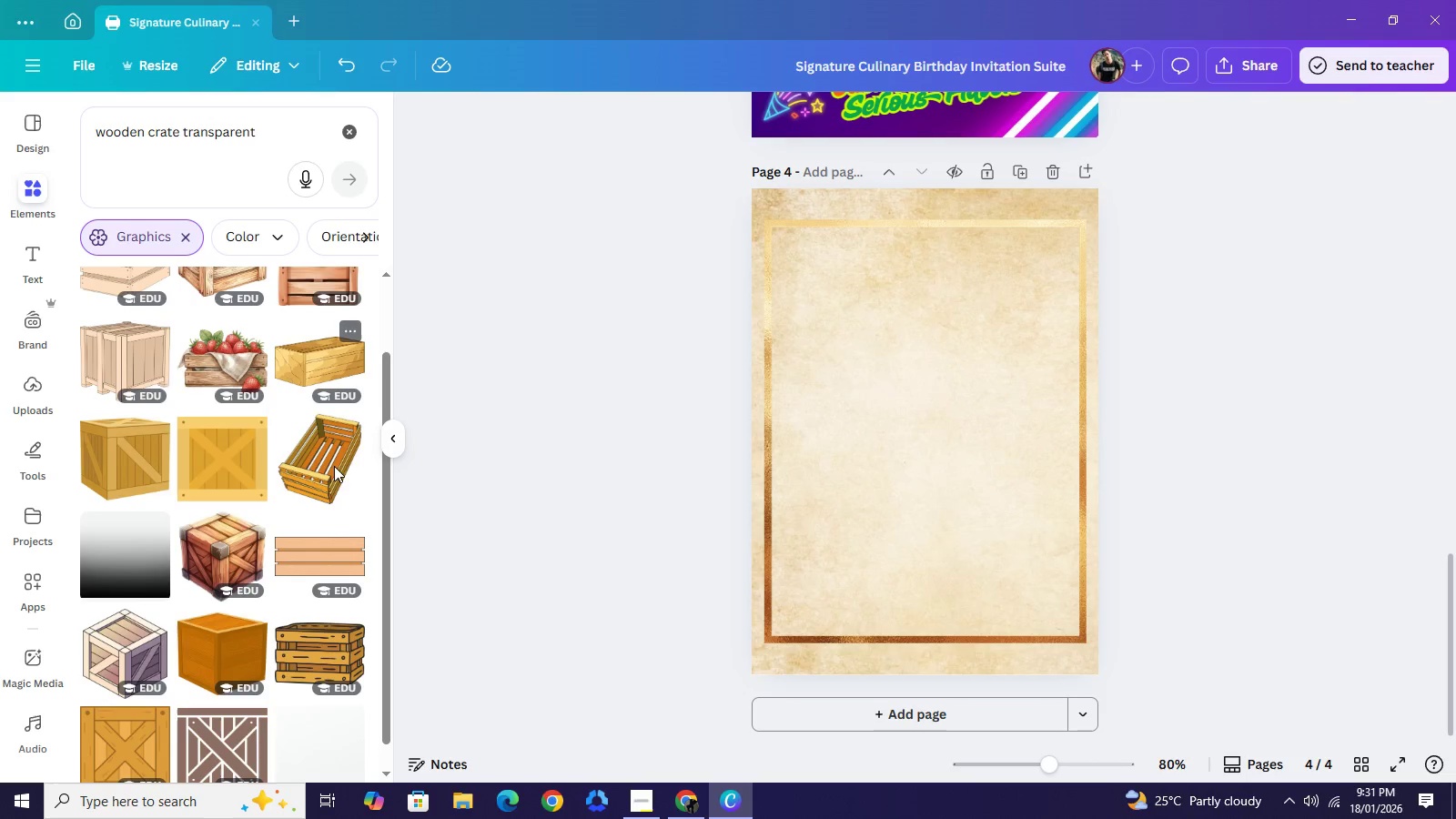 
scroll: coordinate [335, 488], scroll_direction: down, amount: 10.0
 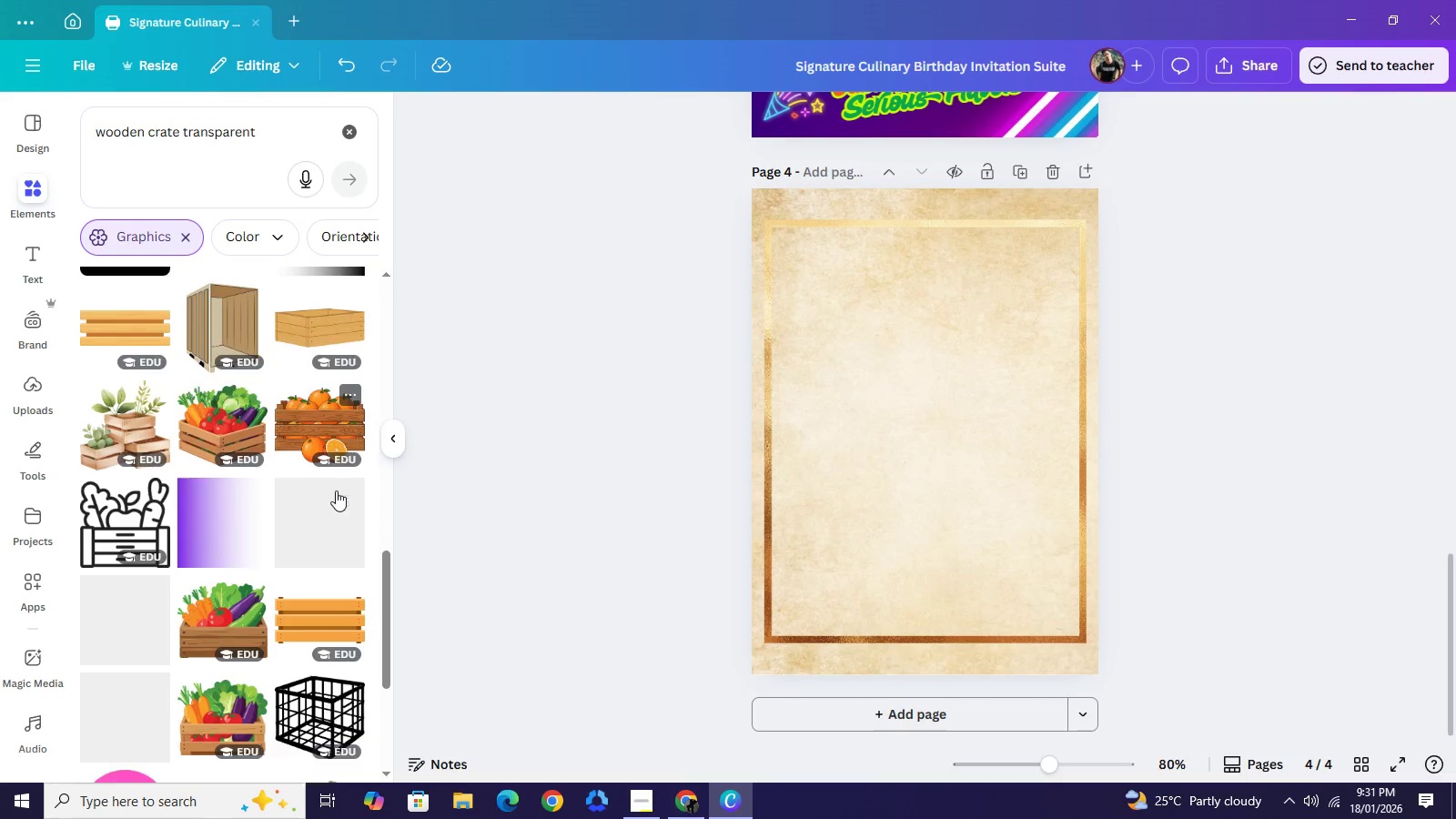 
scroll: coordinate [190, 512], scroll_direction: down, amount: 9.0
 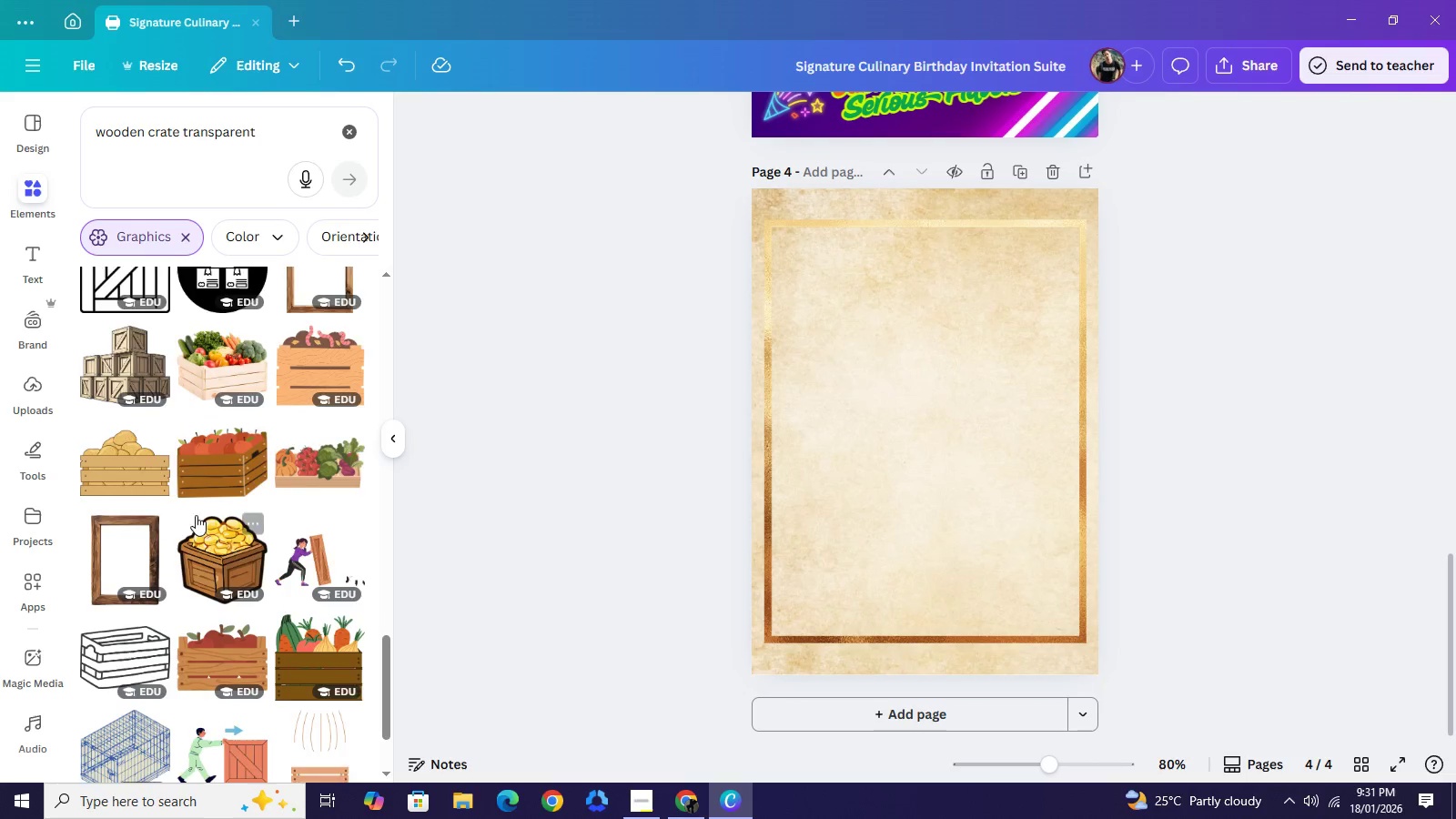 
scroll: coordinate [201, 526], scroll_direction: down, amount: 5.0
 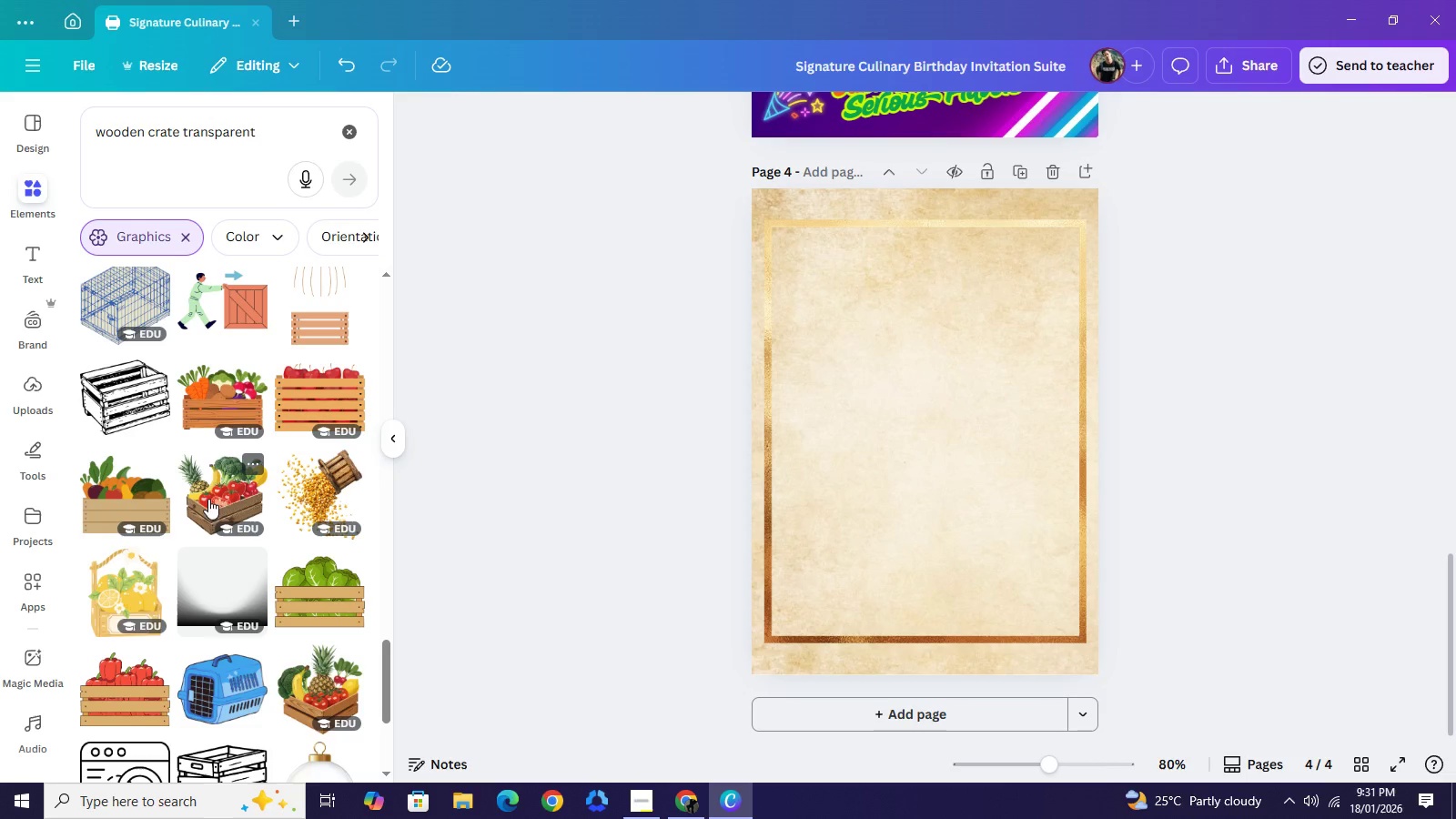 
left_click([213, 479])
 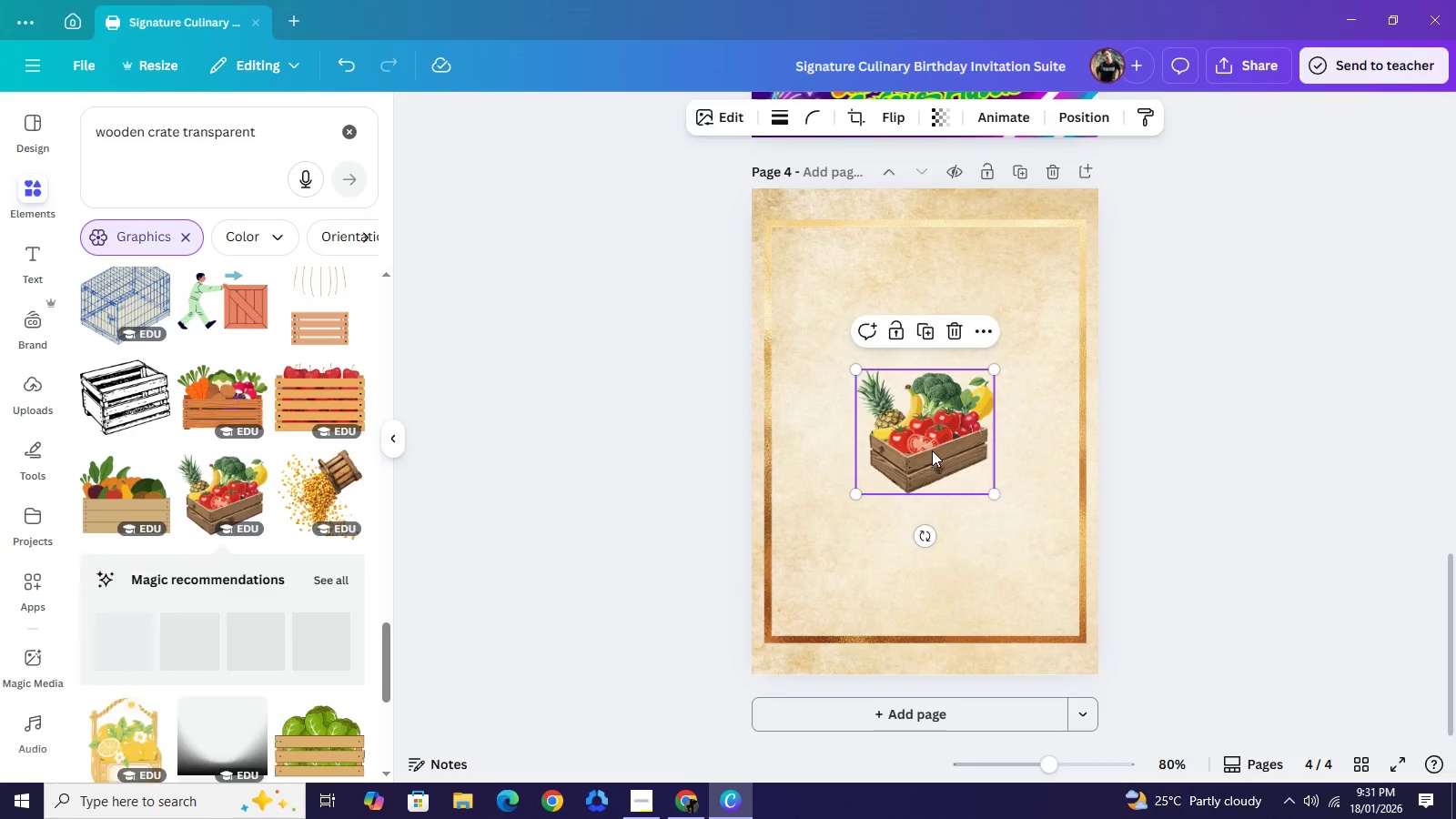 
left_click_drag(start_coordinate=[934, 456], to_coordinate=[934, 373])
 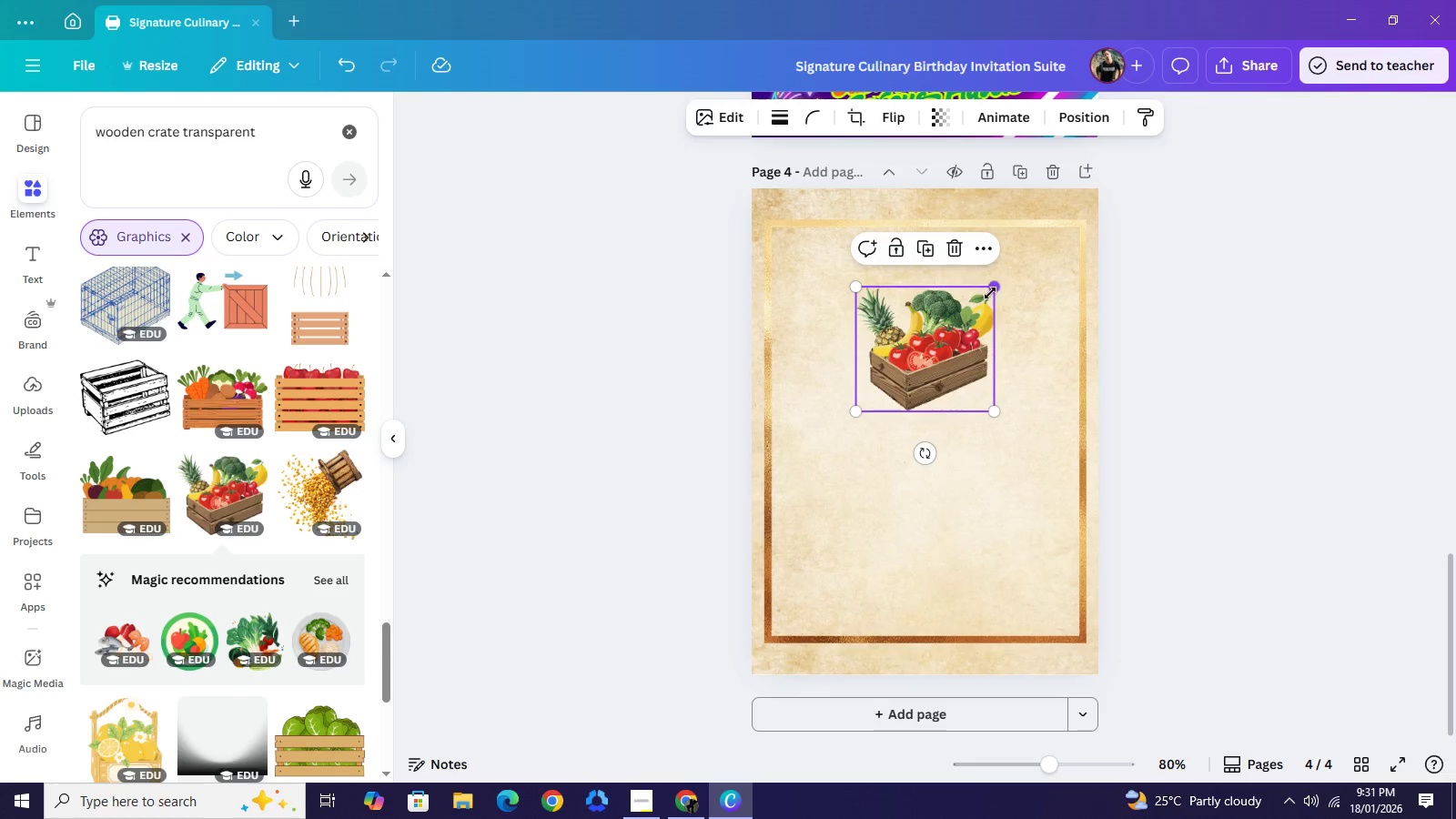 
left_click_drag(start_coordinate=[992, 288], to_coordinate=[982, 307])
 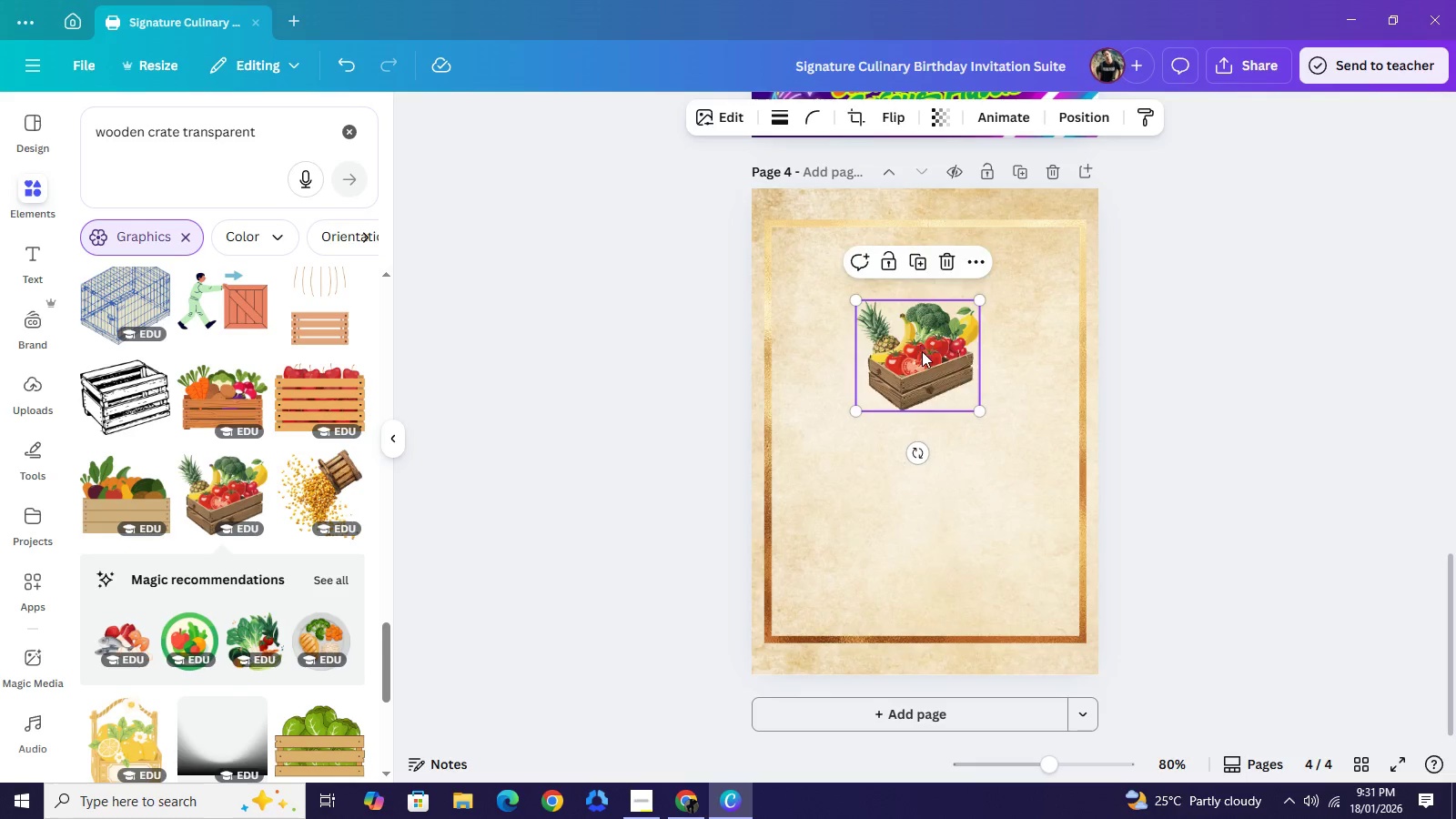 
left_click_drag(start_coordinate=[915, 344], to_coordinate=[925, 333])
 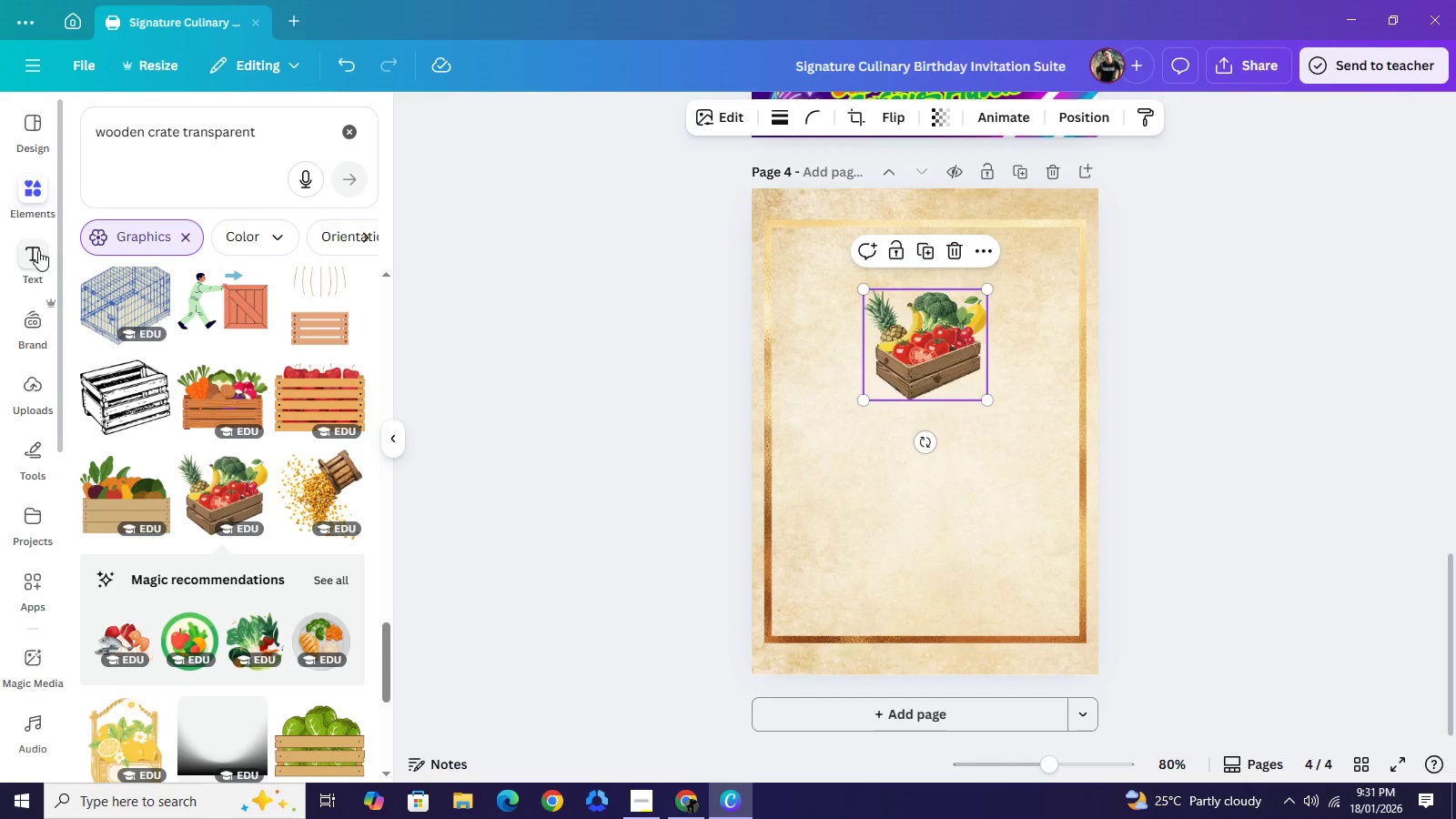 
left_click([38, 250])
 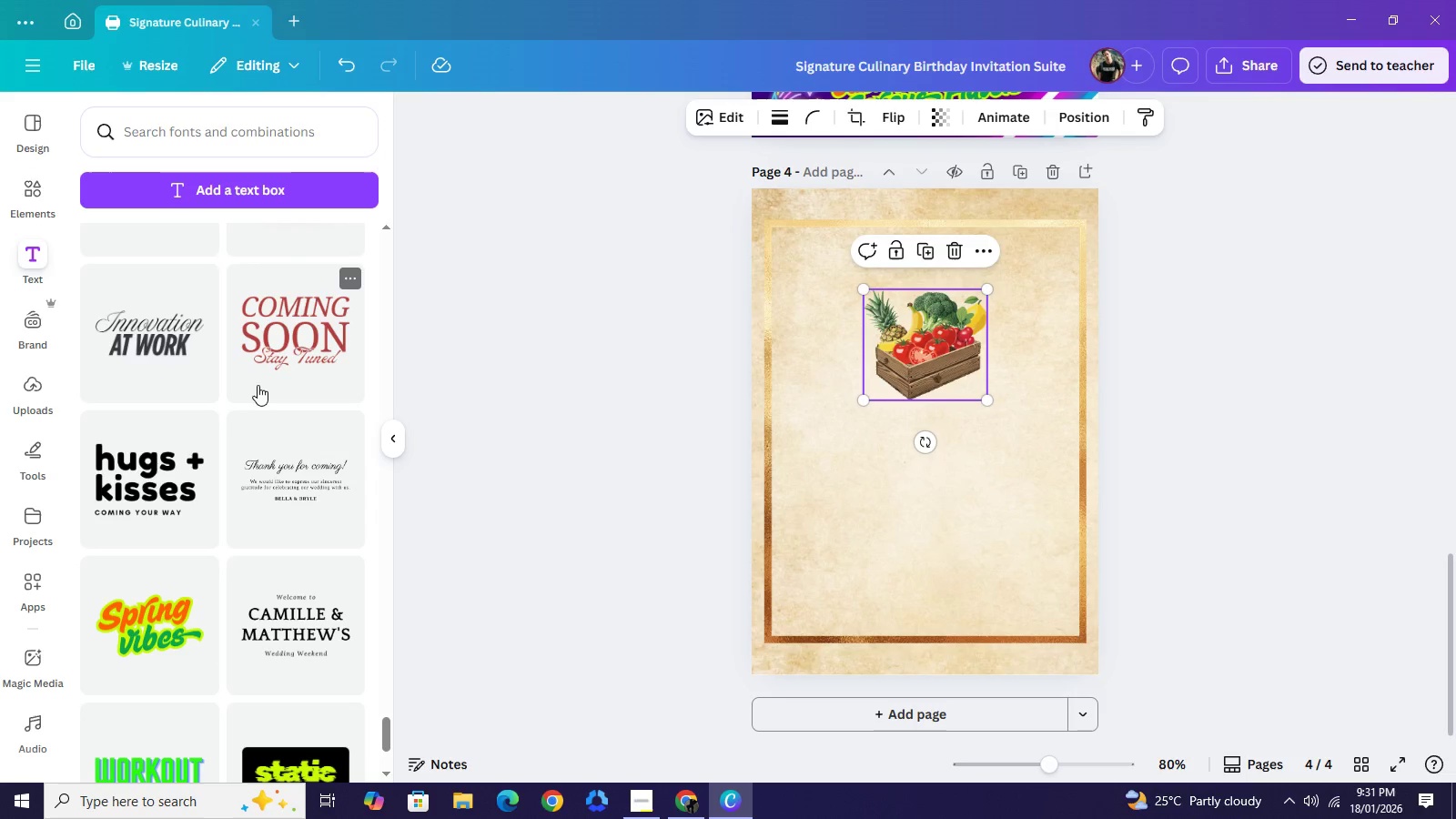 
scroll: coordinate [270, 428], scroll_direction: down, amount: 7.0
 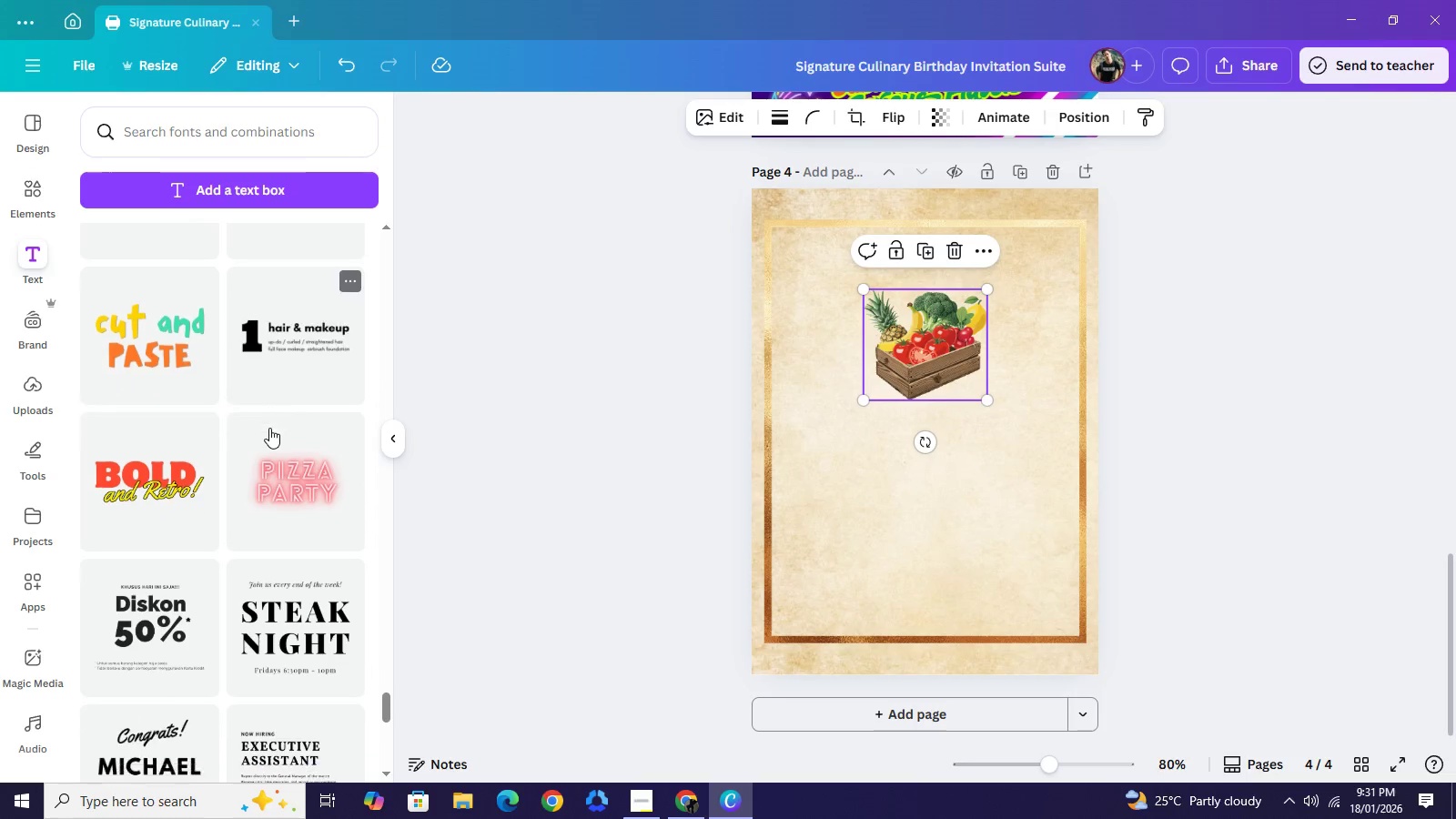 
scroll: coordinate [268, 437], scroll_direction: down, amount: 6.0
 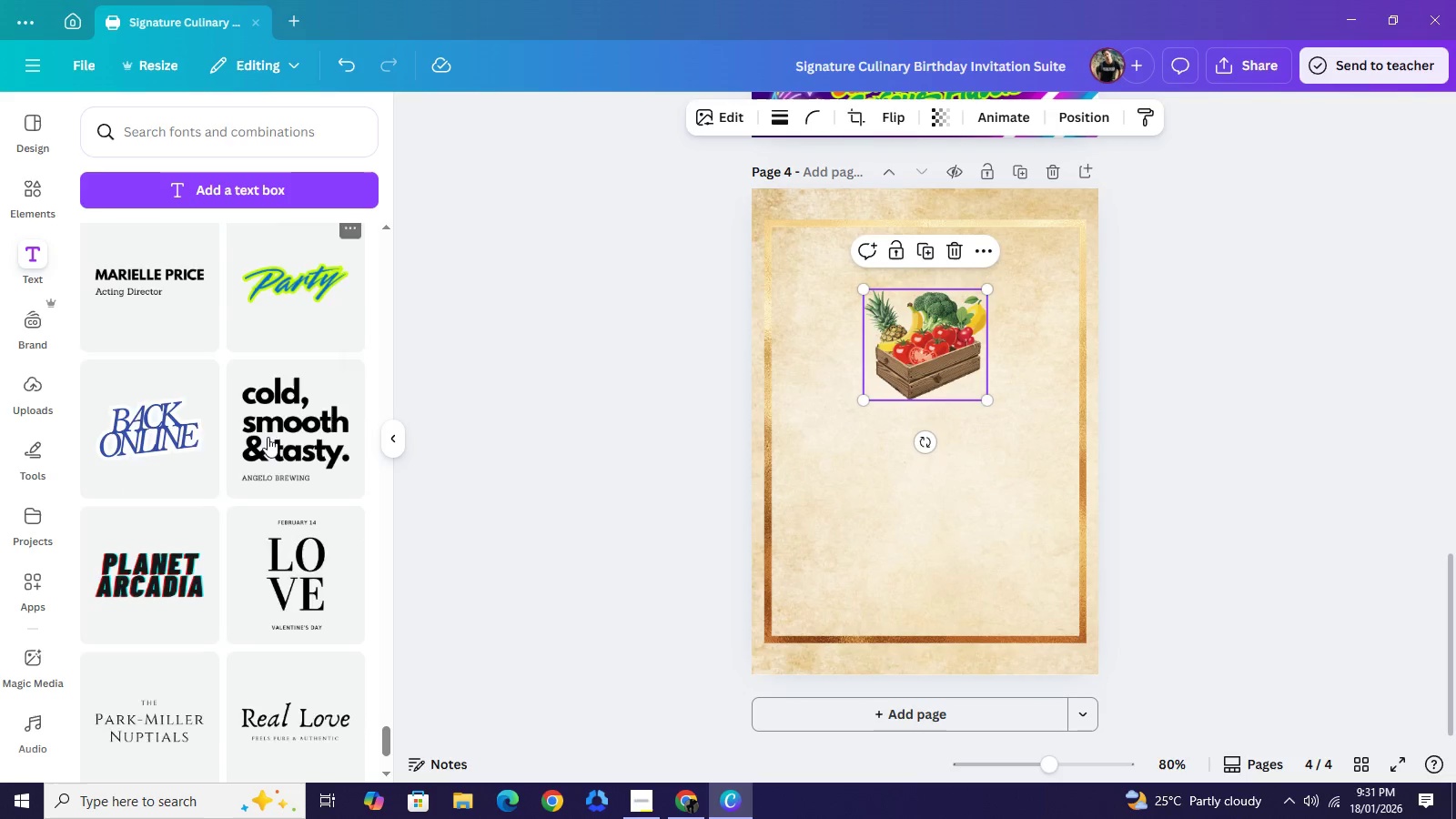 
scroll: coordinate [268, 445], scroll_direction: down, amount: 6.0
 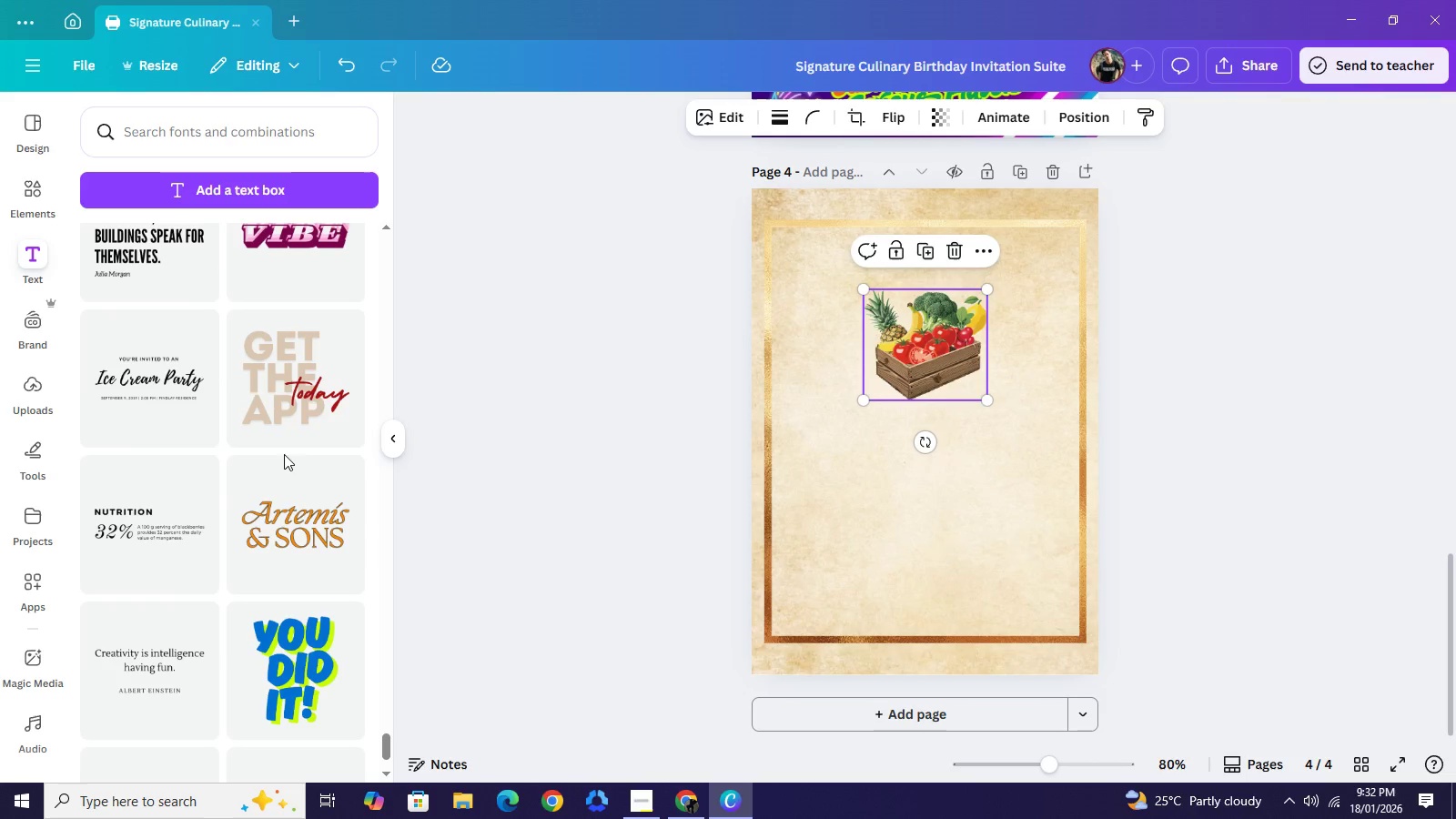 
left_click([147, 383])
 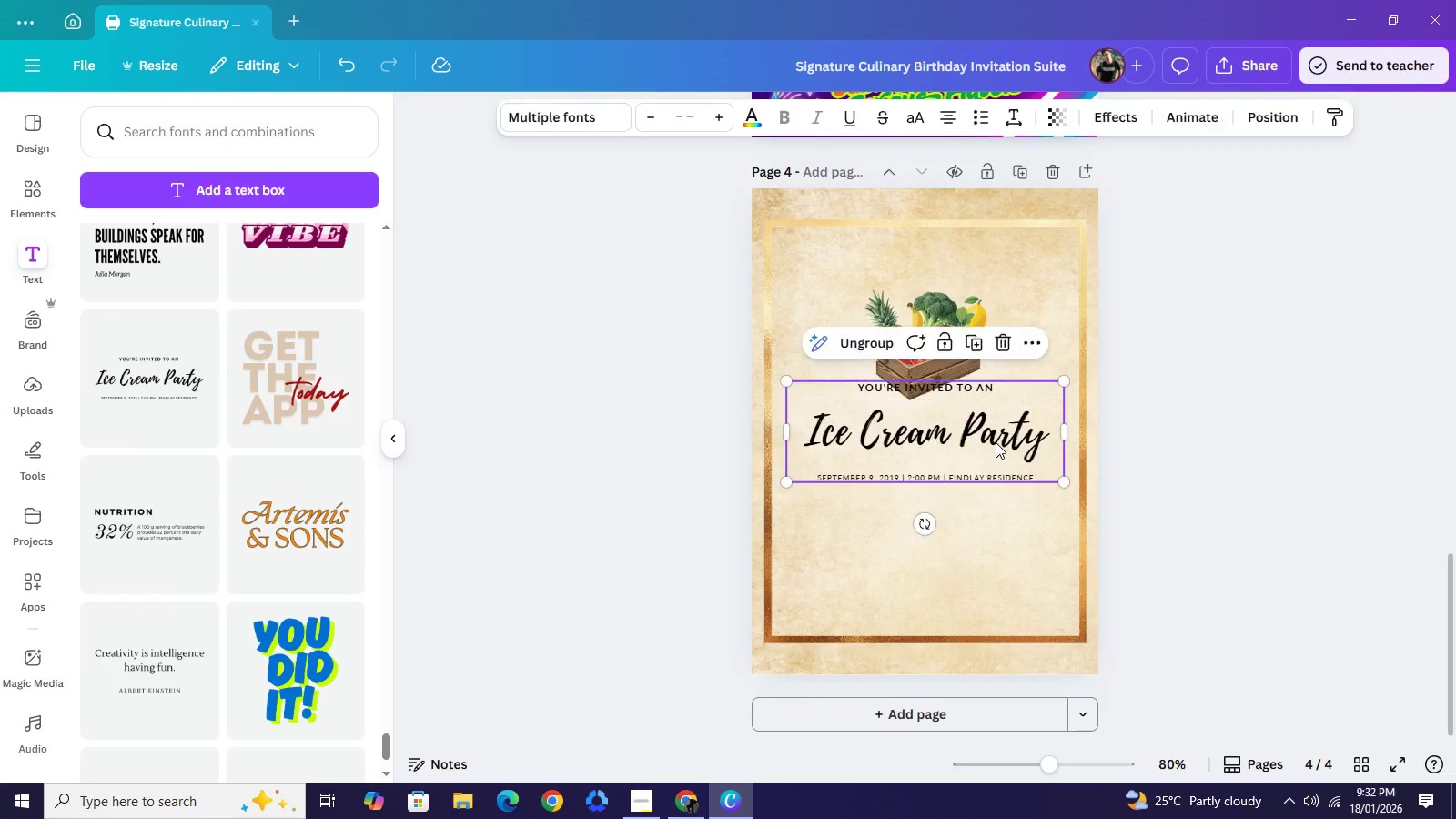 
wait(5.03)
 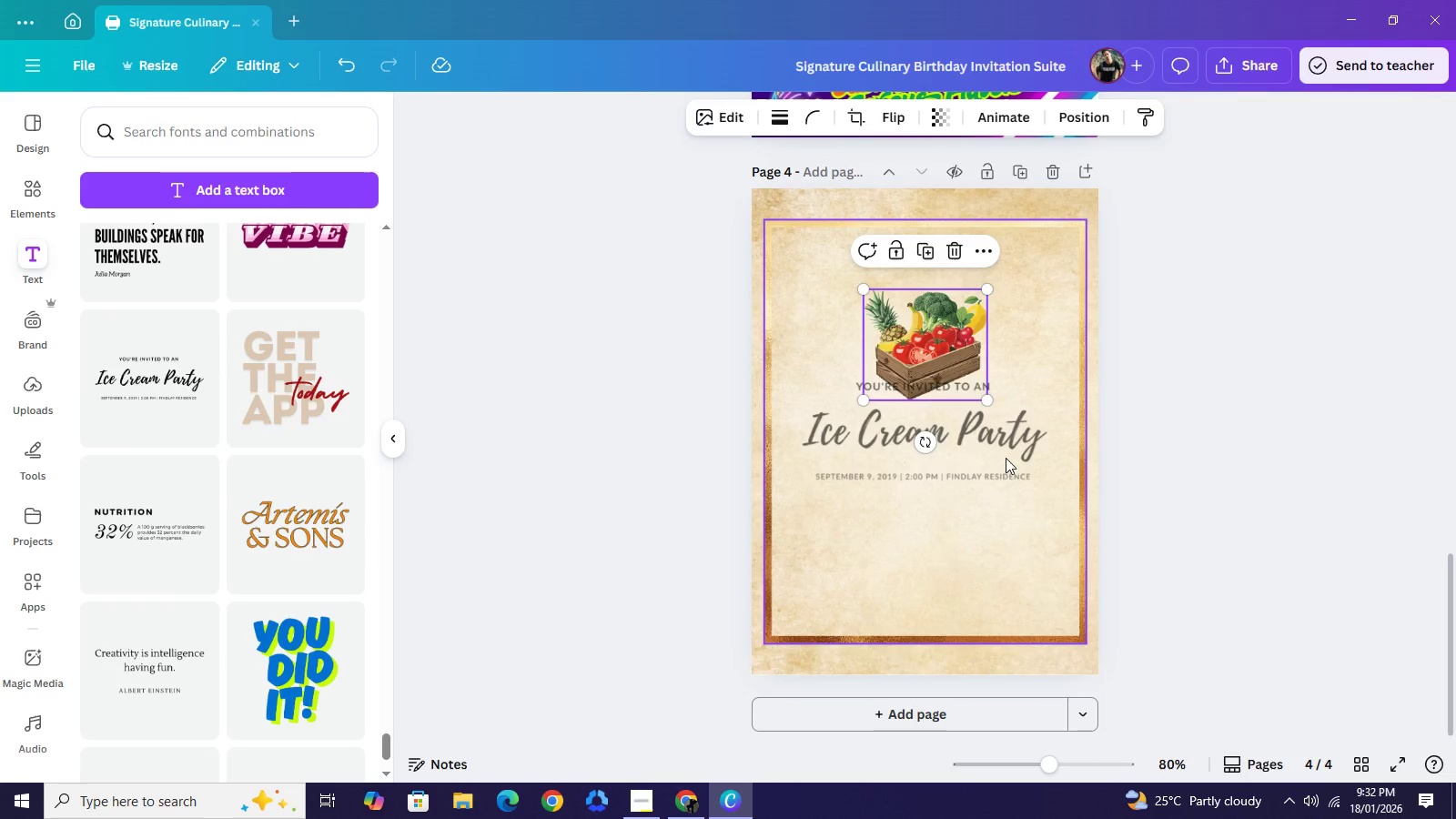 
left_click_drag(start_coordinate=[994, 442], to_coordinate=[992, 485])
 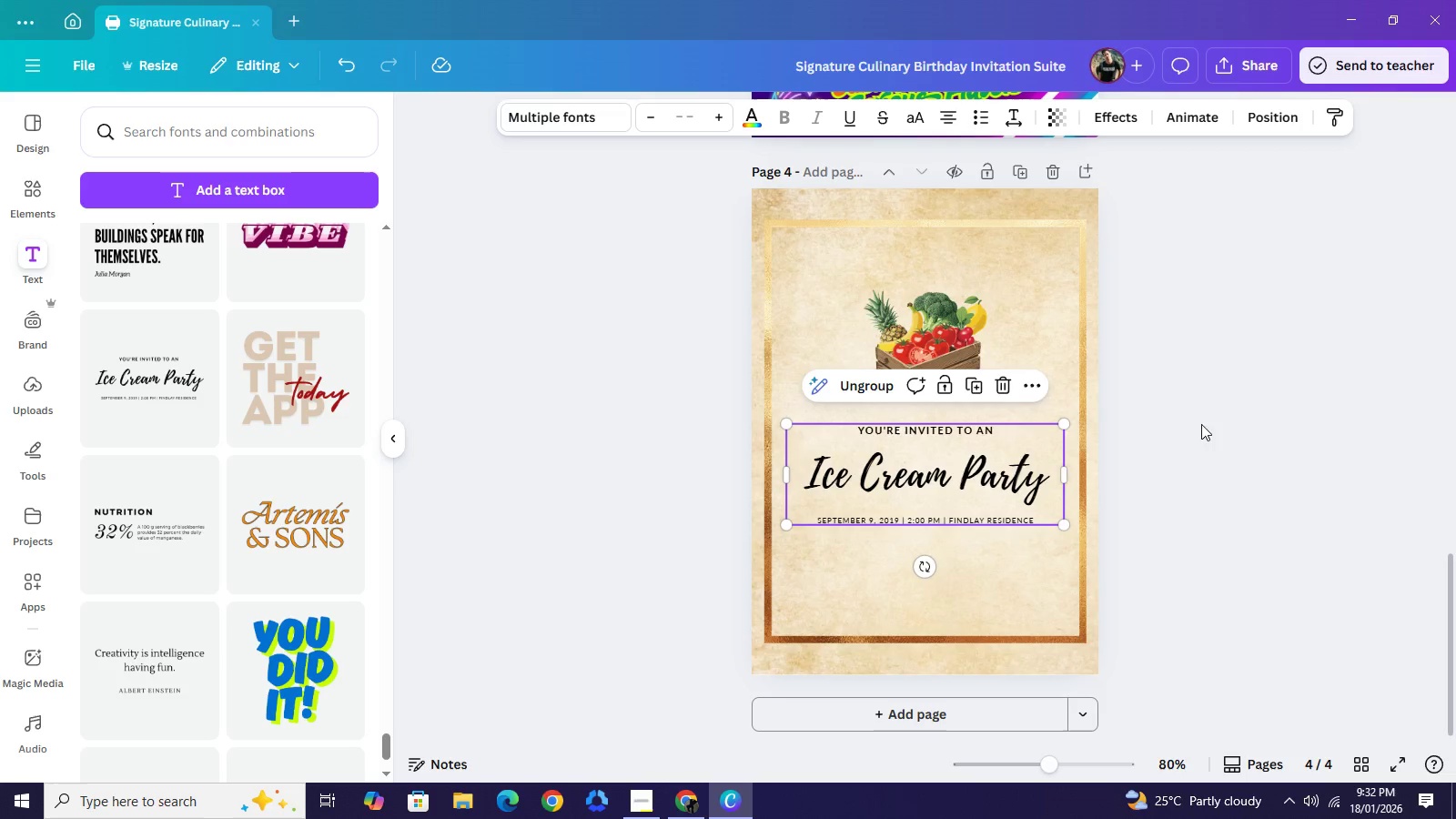 
left_click([1201, 424])
 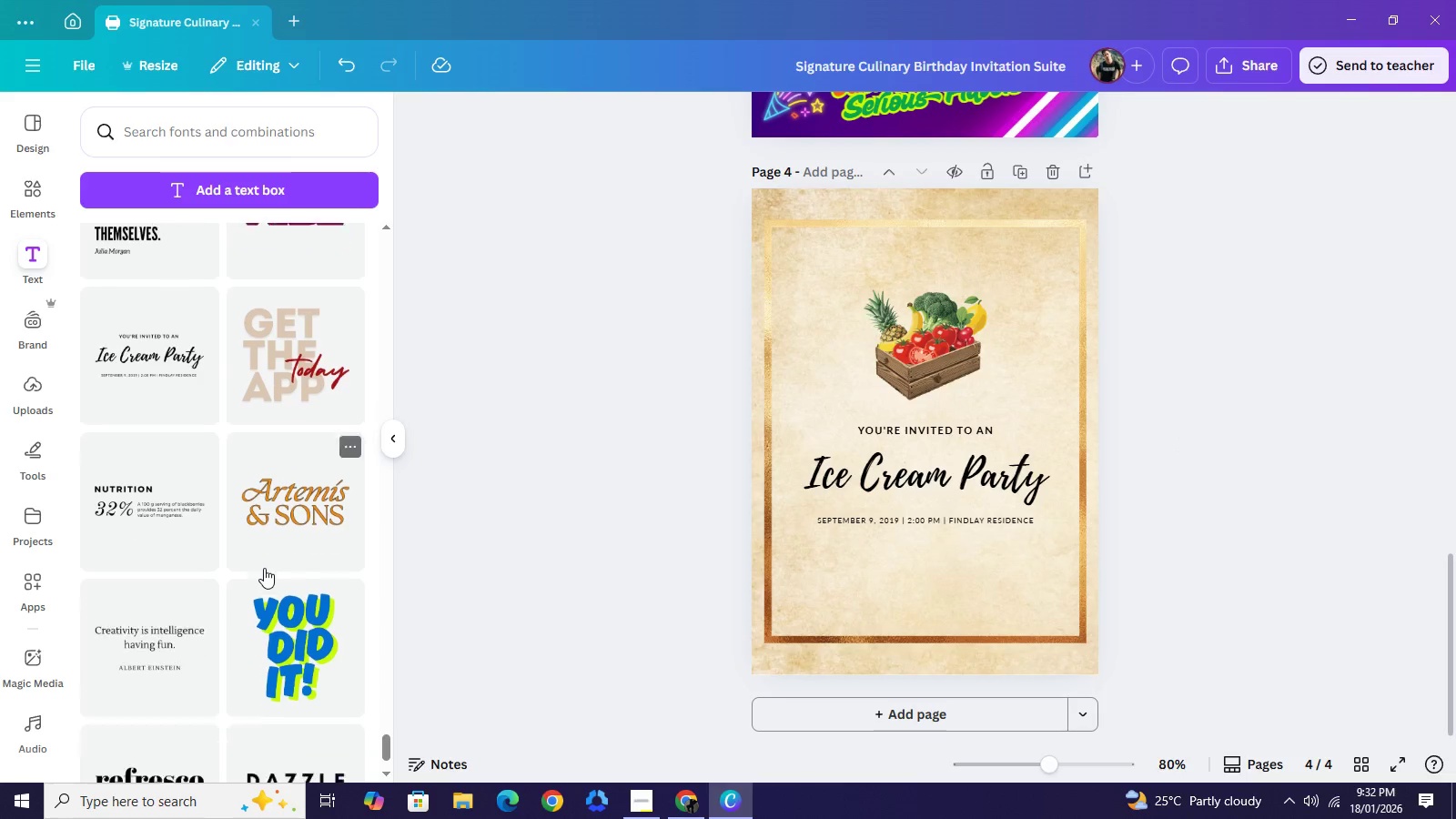 
scroll: coordinate [264, 568], scroll_direction: down, amount: 1.0
 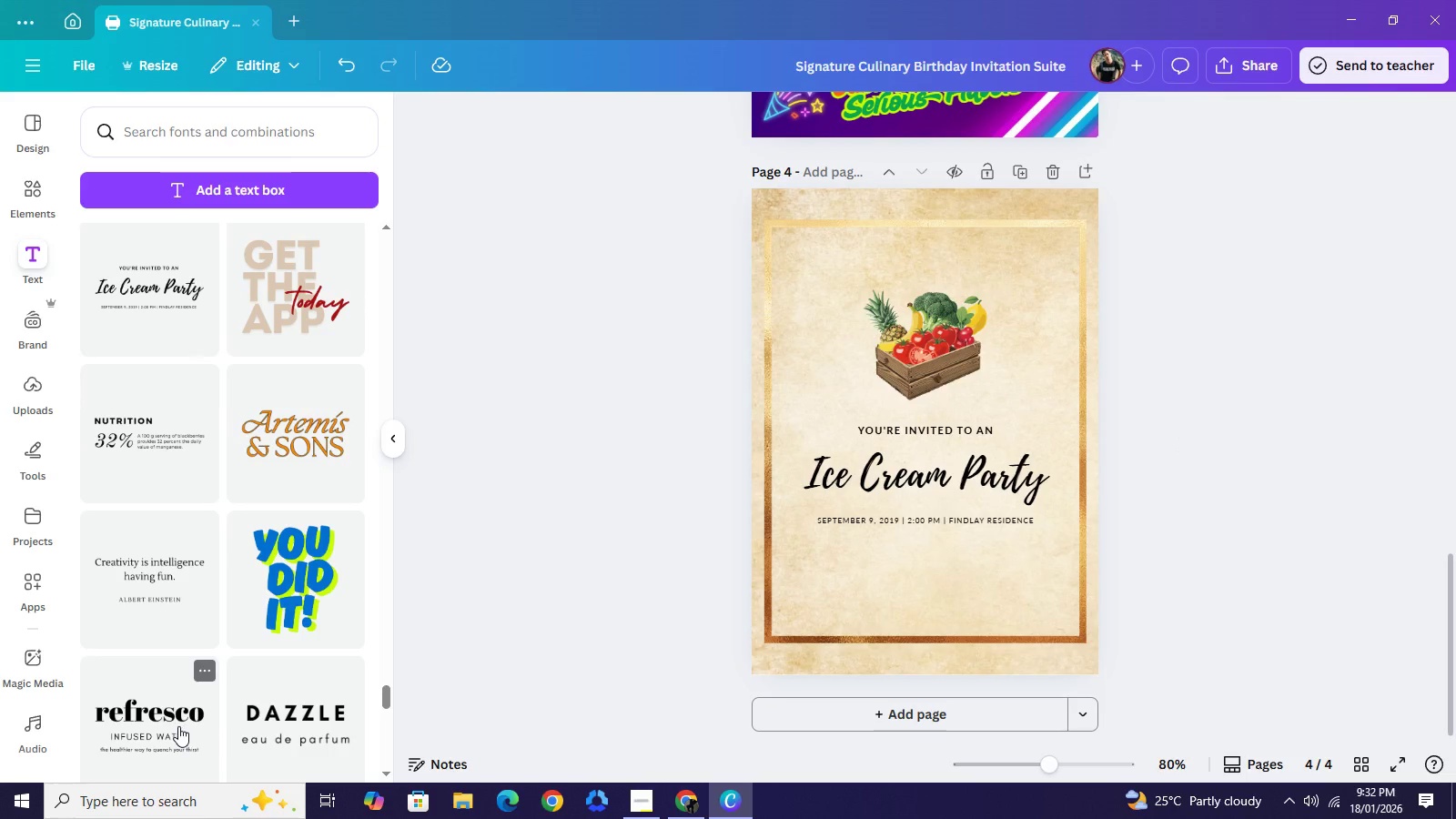 
wait(6.09)
 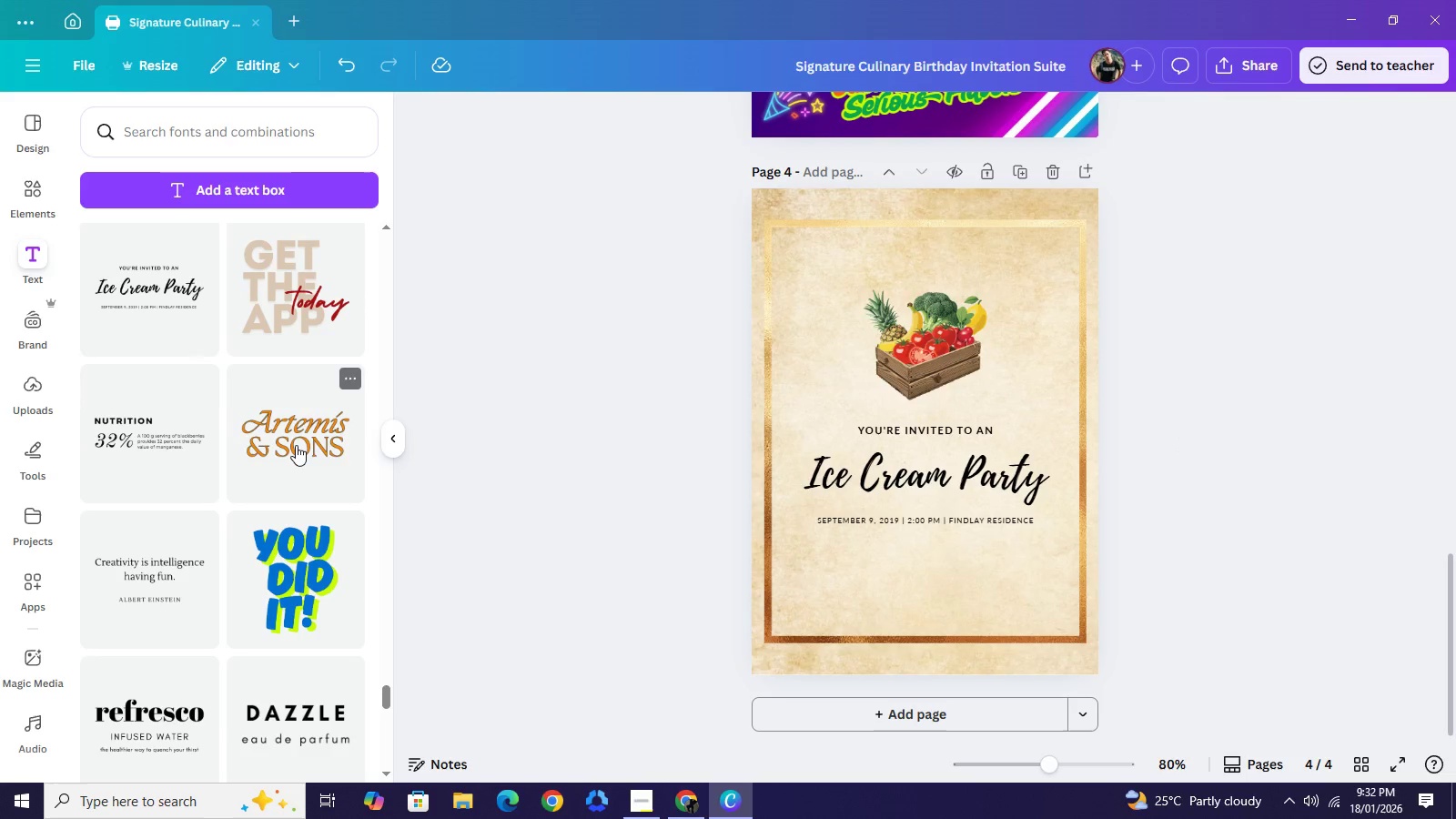 
scroll: coordinate [192, 644], scroll_direction: down, amount: 10.0
 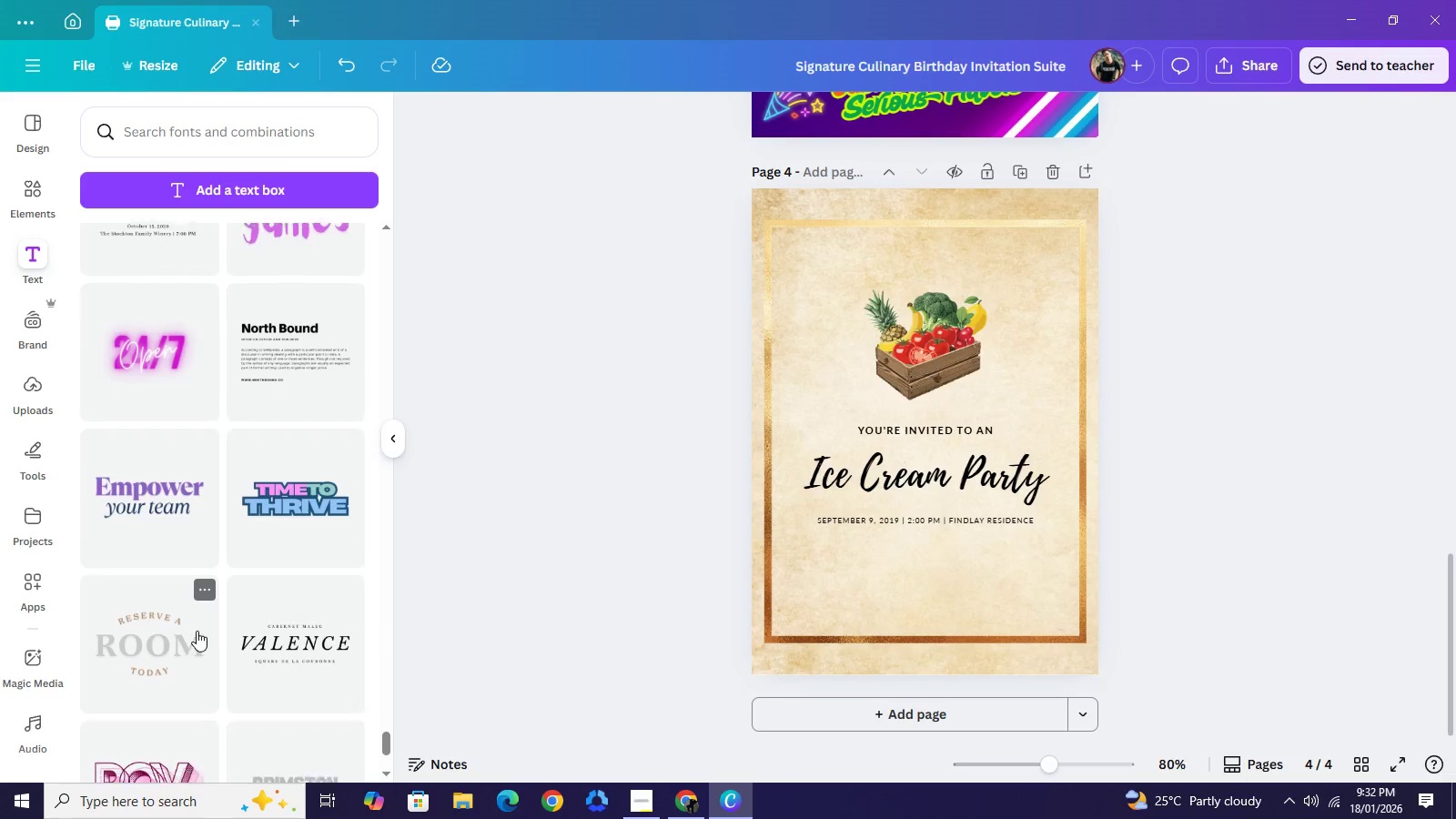 
scroll: coordinate [197, 631], scroll_direction: down, amount: 1.0
 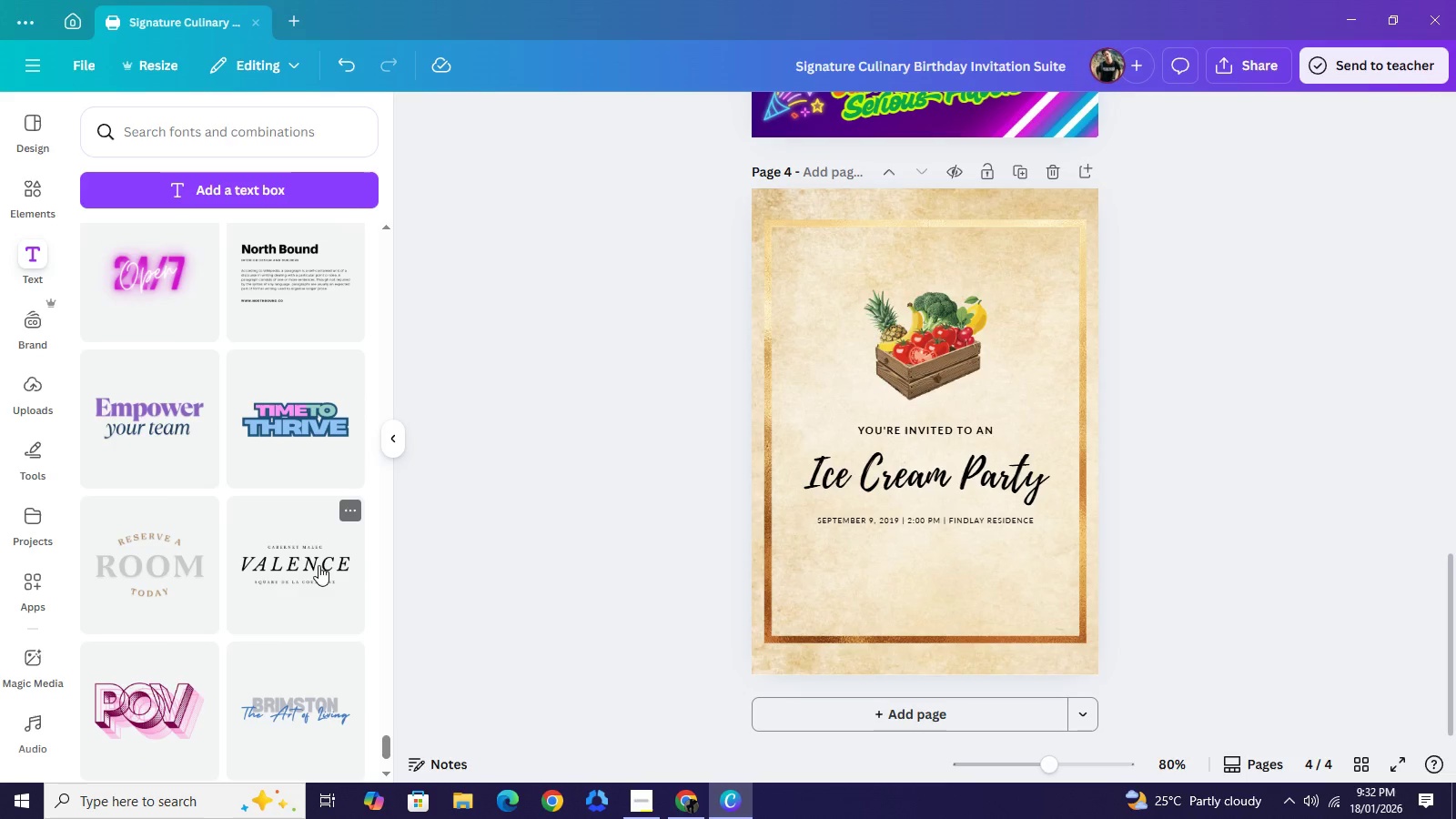 
left_click([318, 565])
 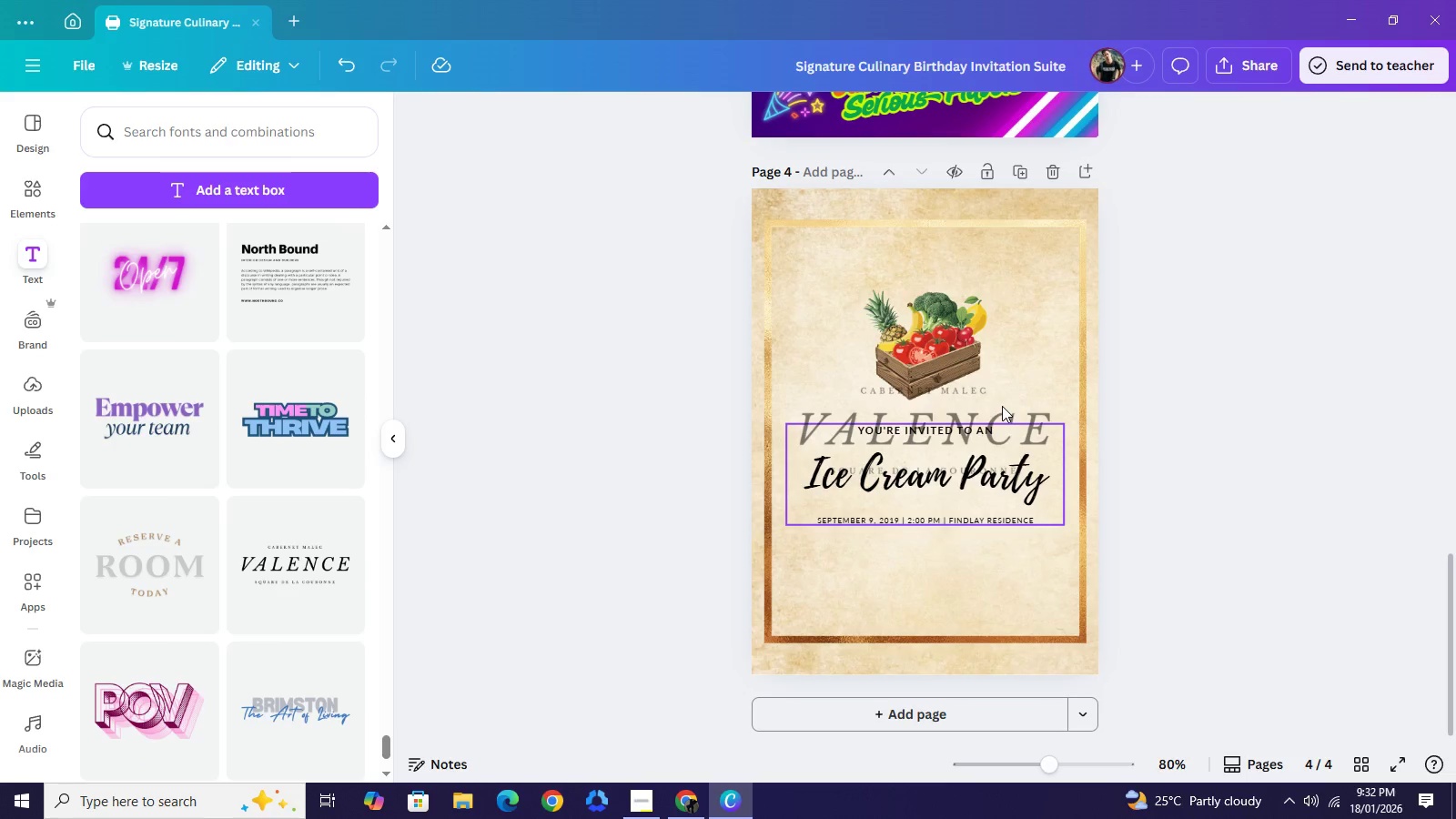 
left_click([1001, 406])
 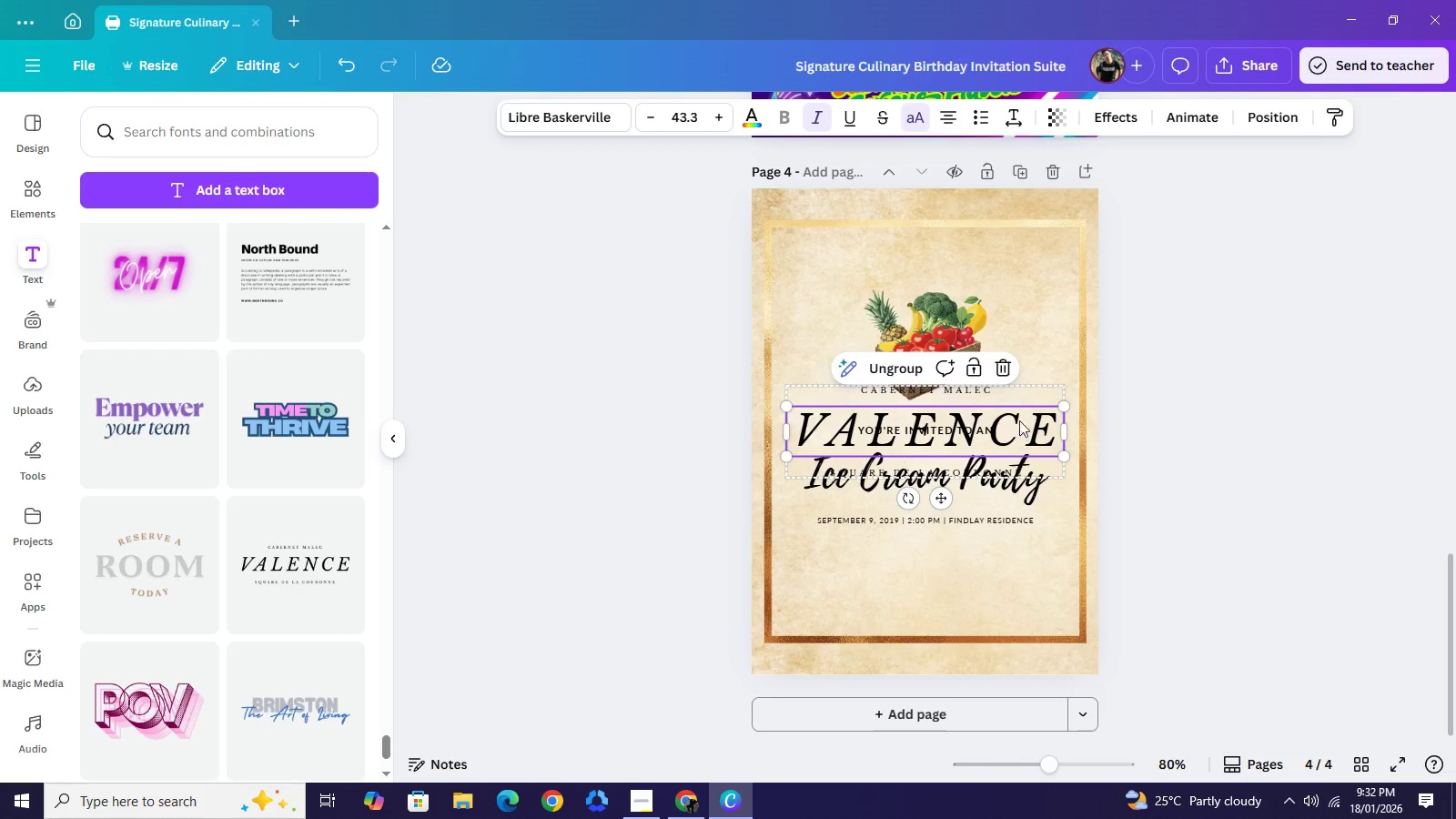 
left_click_drag(start_coordinate=[1017, 430], to_coordinate=[1026, 267])
 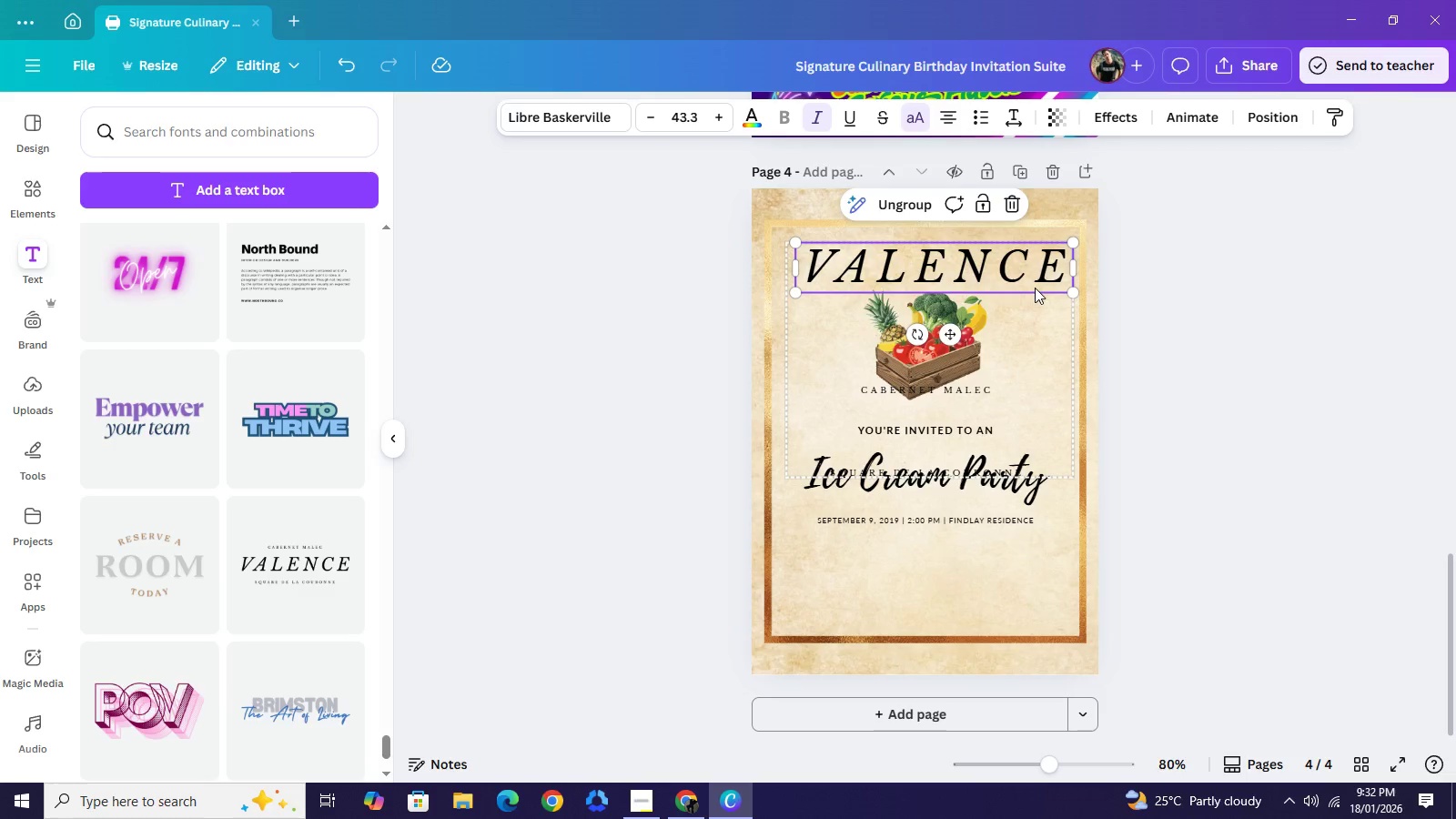 
key(Control+Z)
 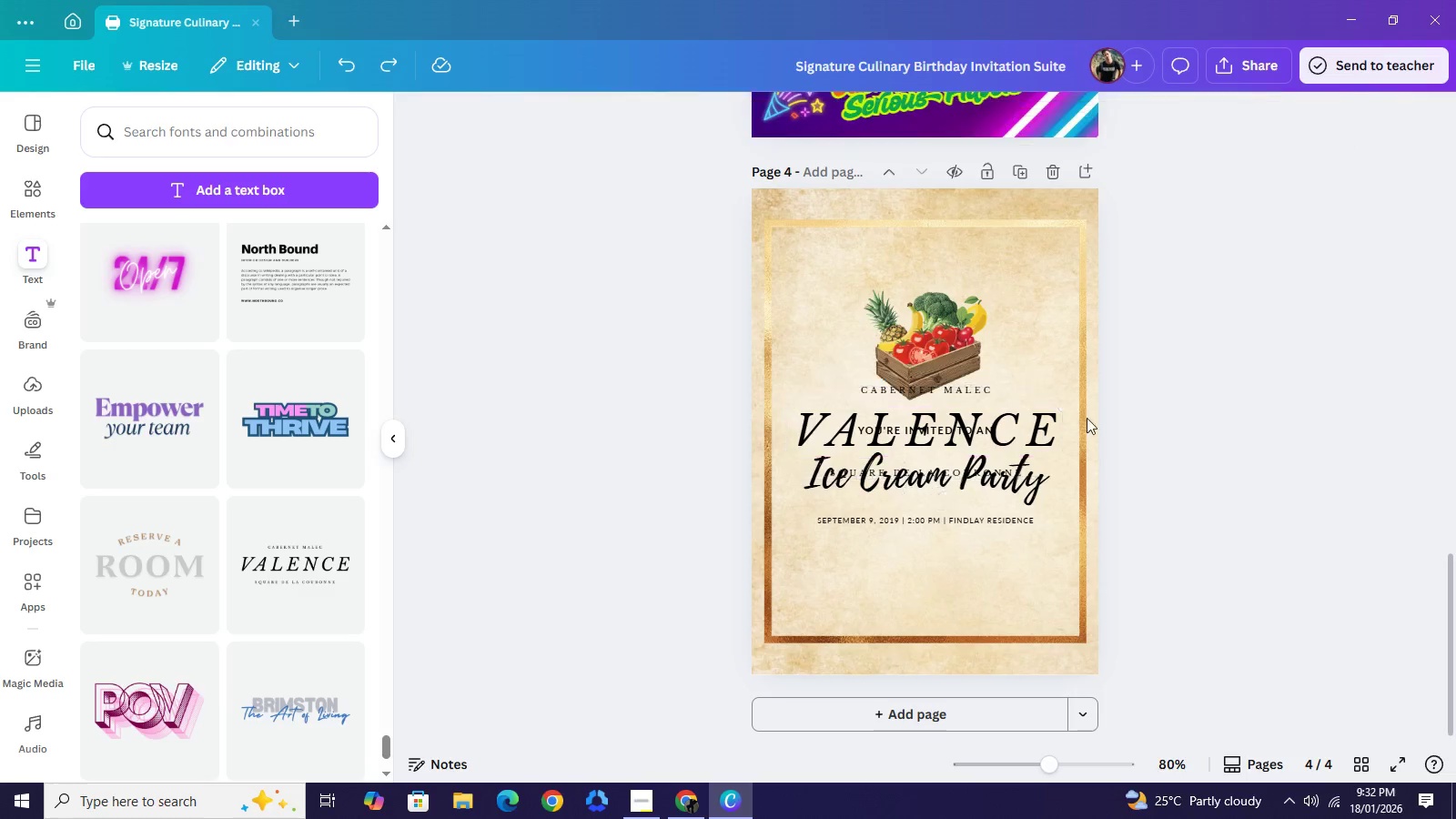 
left_click([1188, 392])
 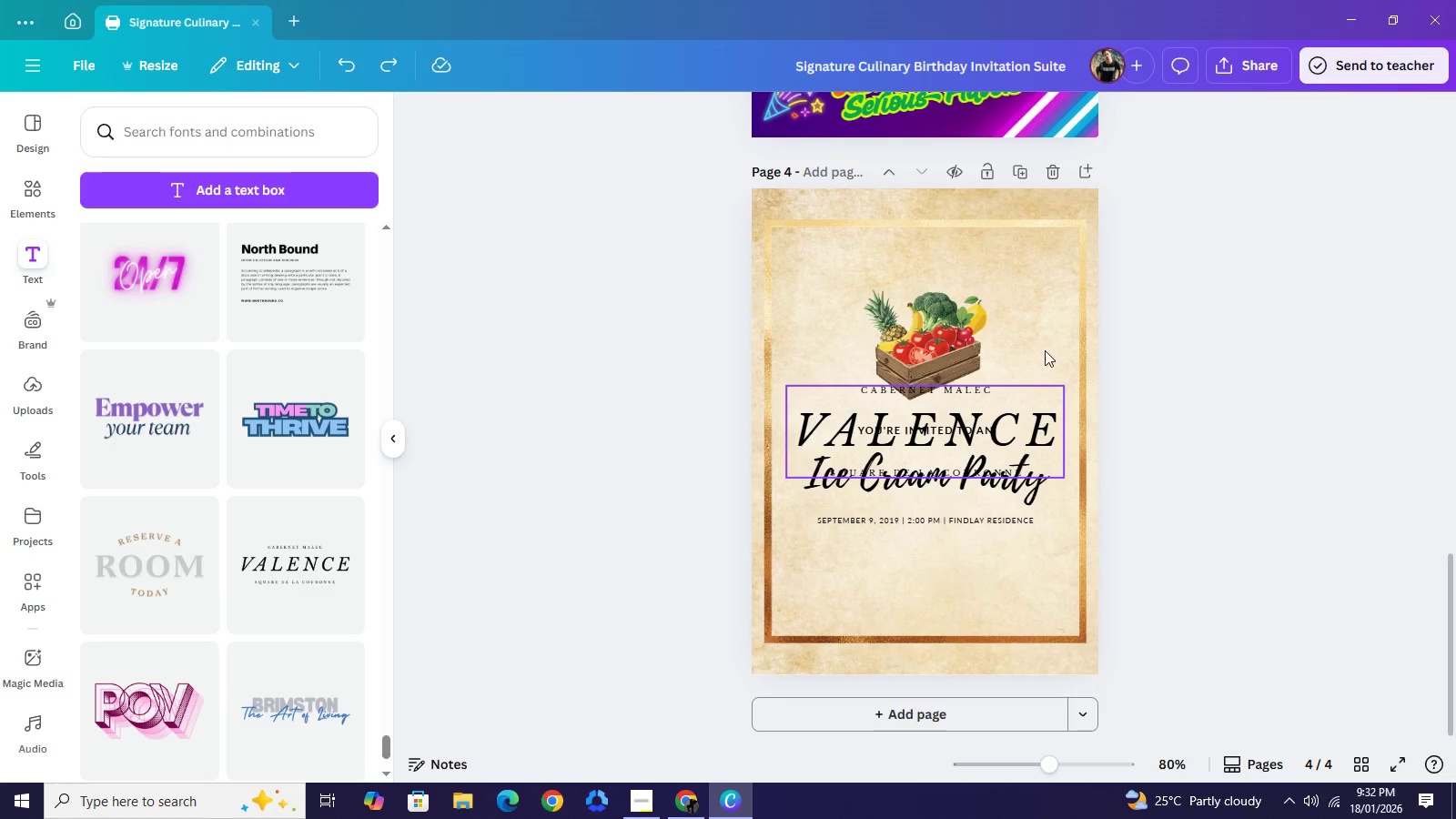 
left_click_drag(start_coordinate=[1036, 426], to_coordinate=[1043, 268])
 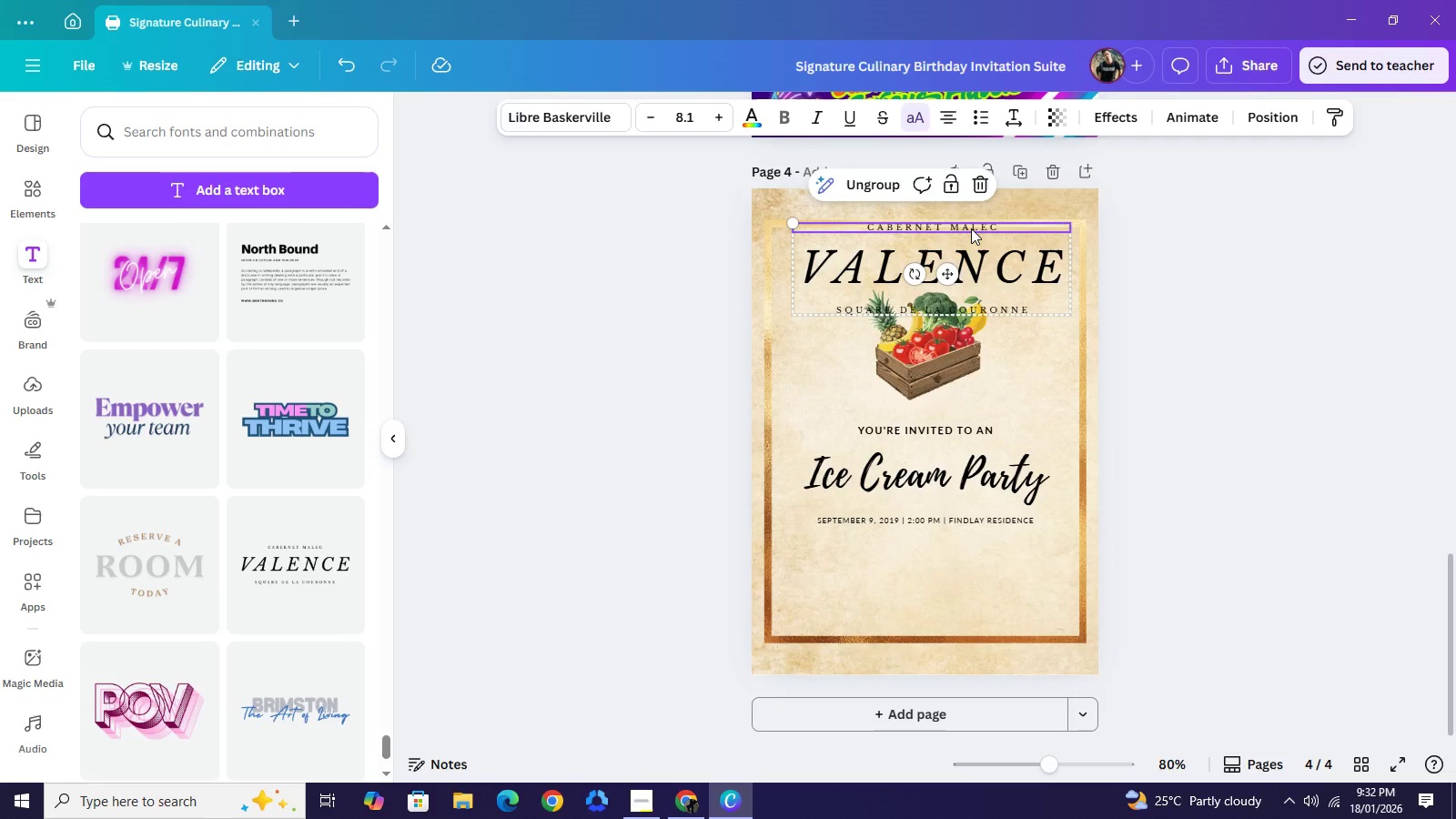 
left_click([971, 228])
 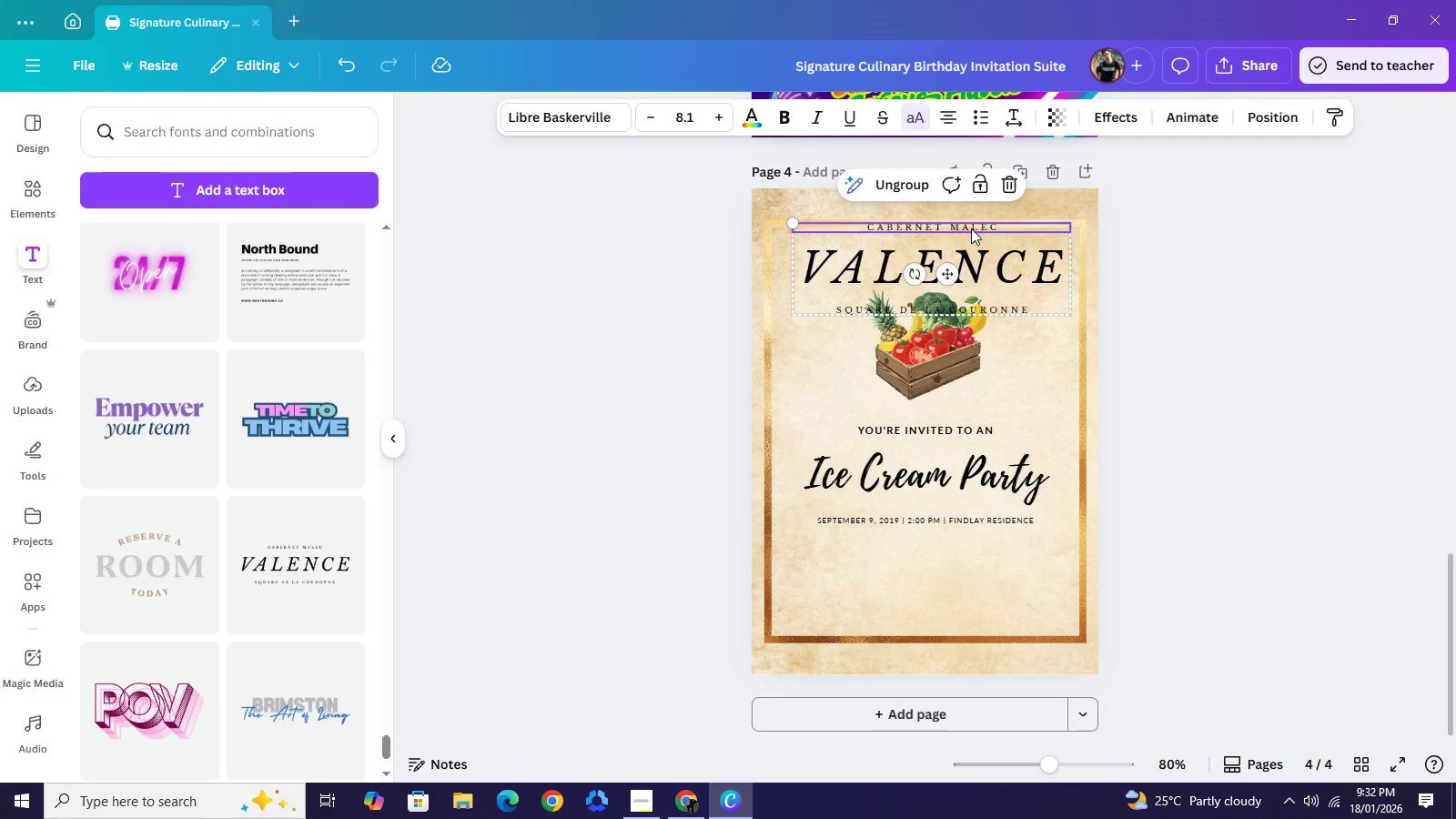 
key(Backspace)
 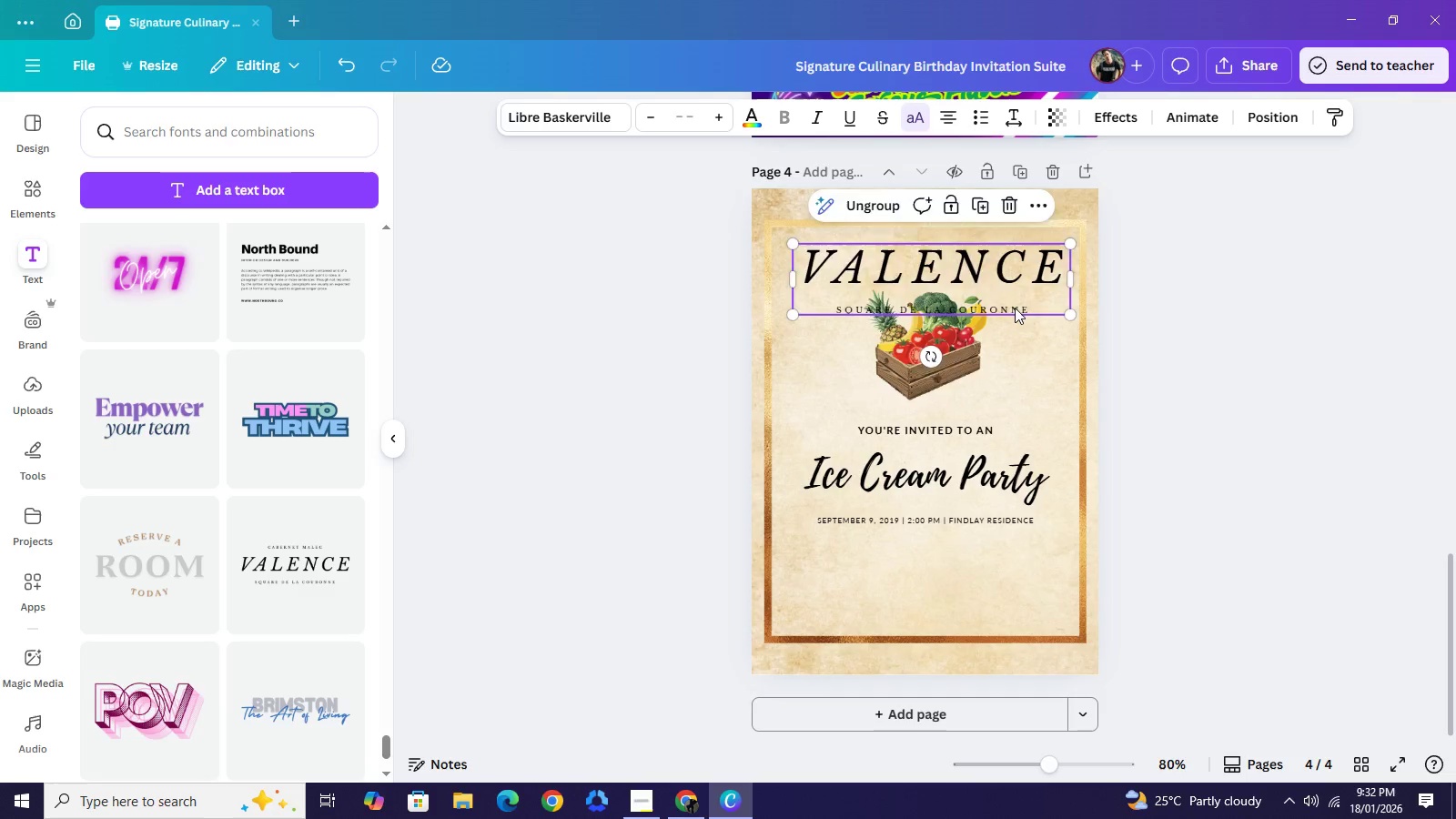 
left_click([1015, 308])
 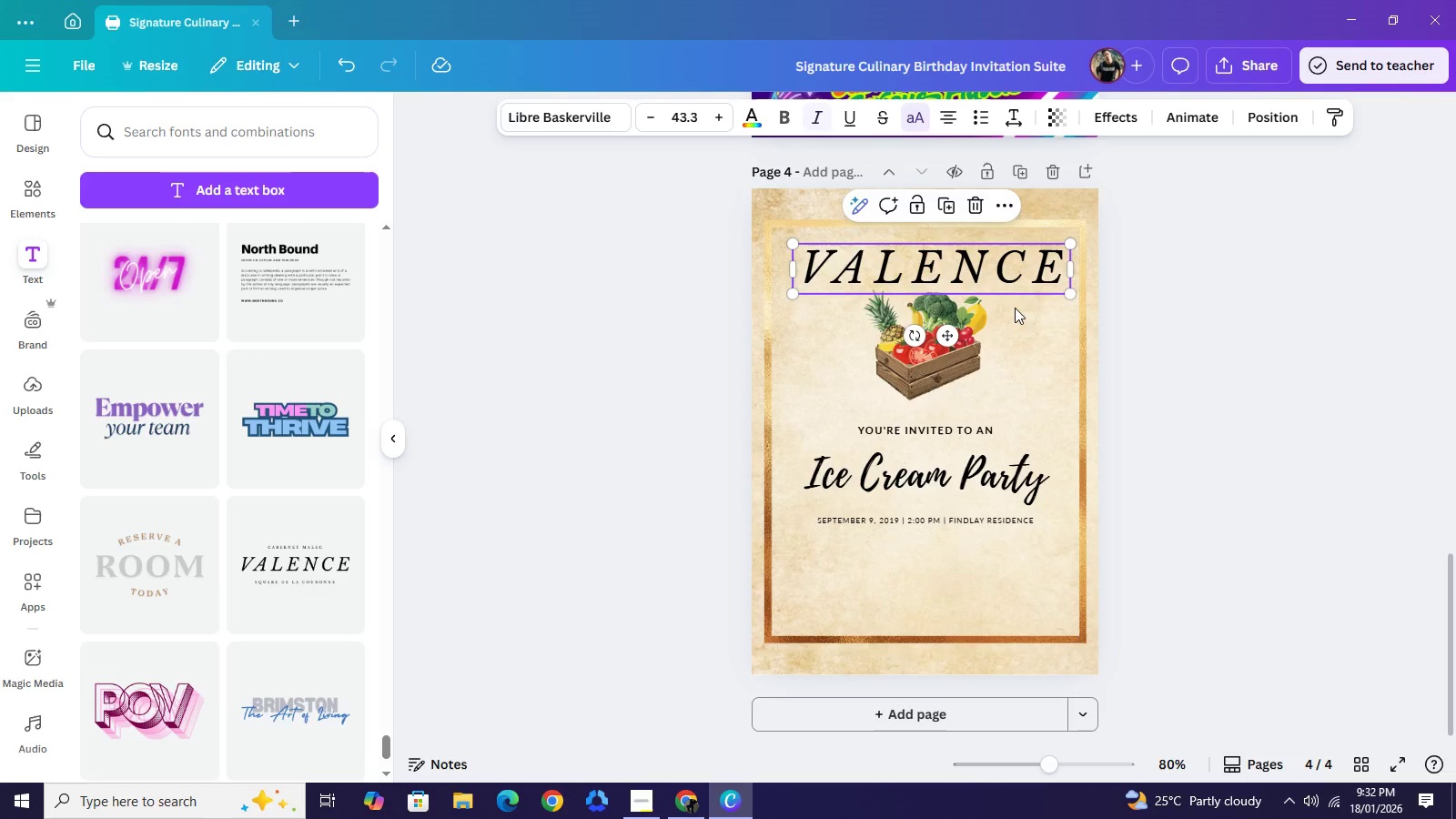 
key(Backspace)
 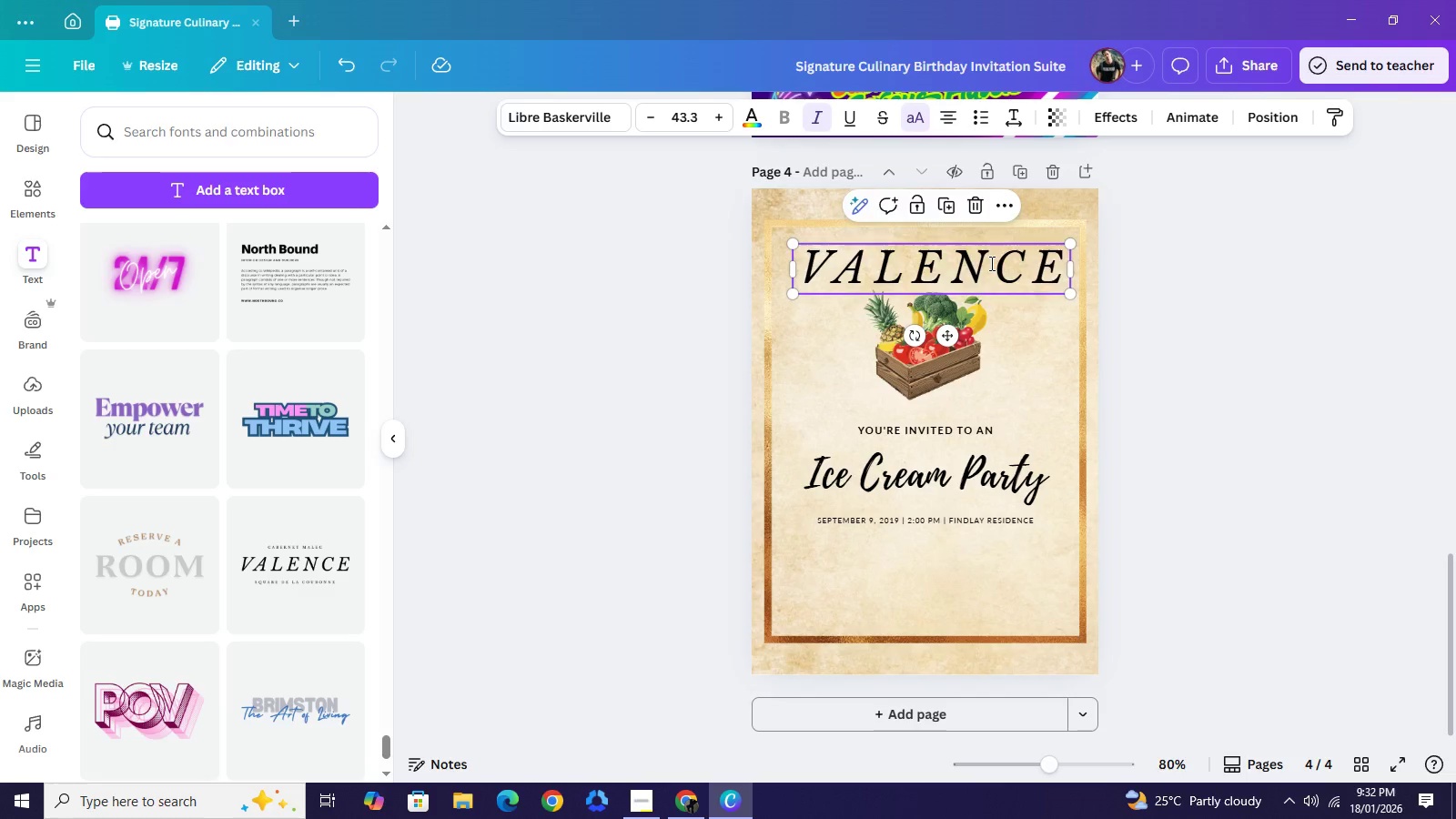 
double_click([990, 263])
 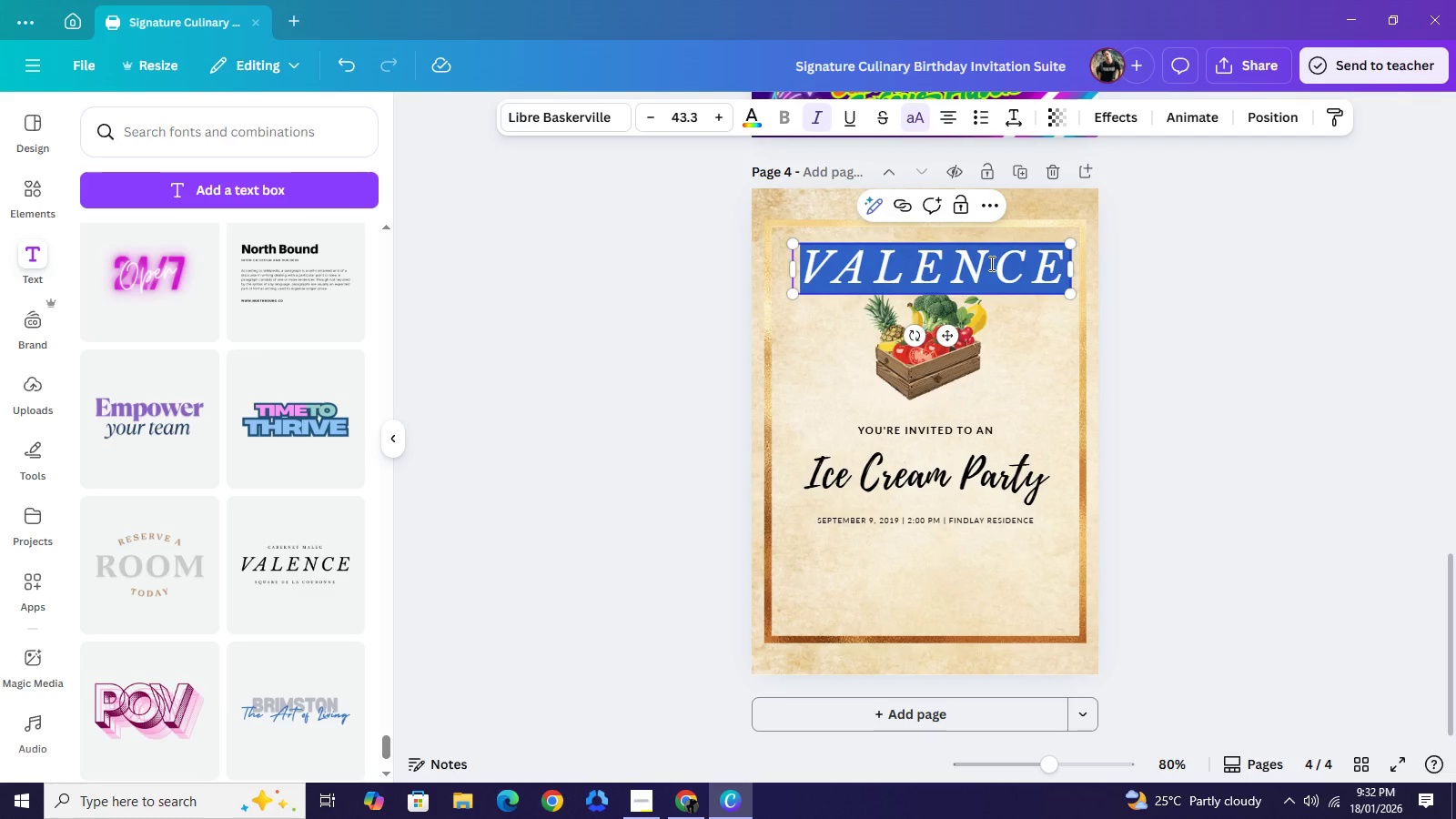 
wait(6.27)
 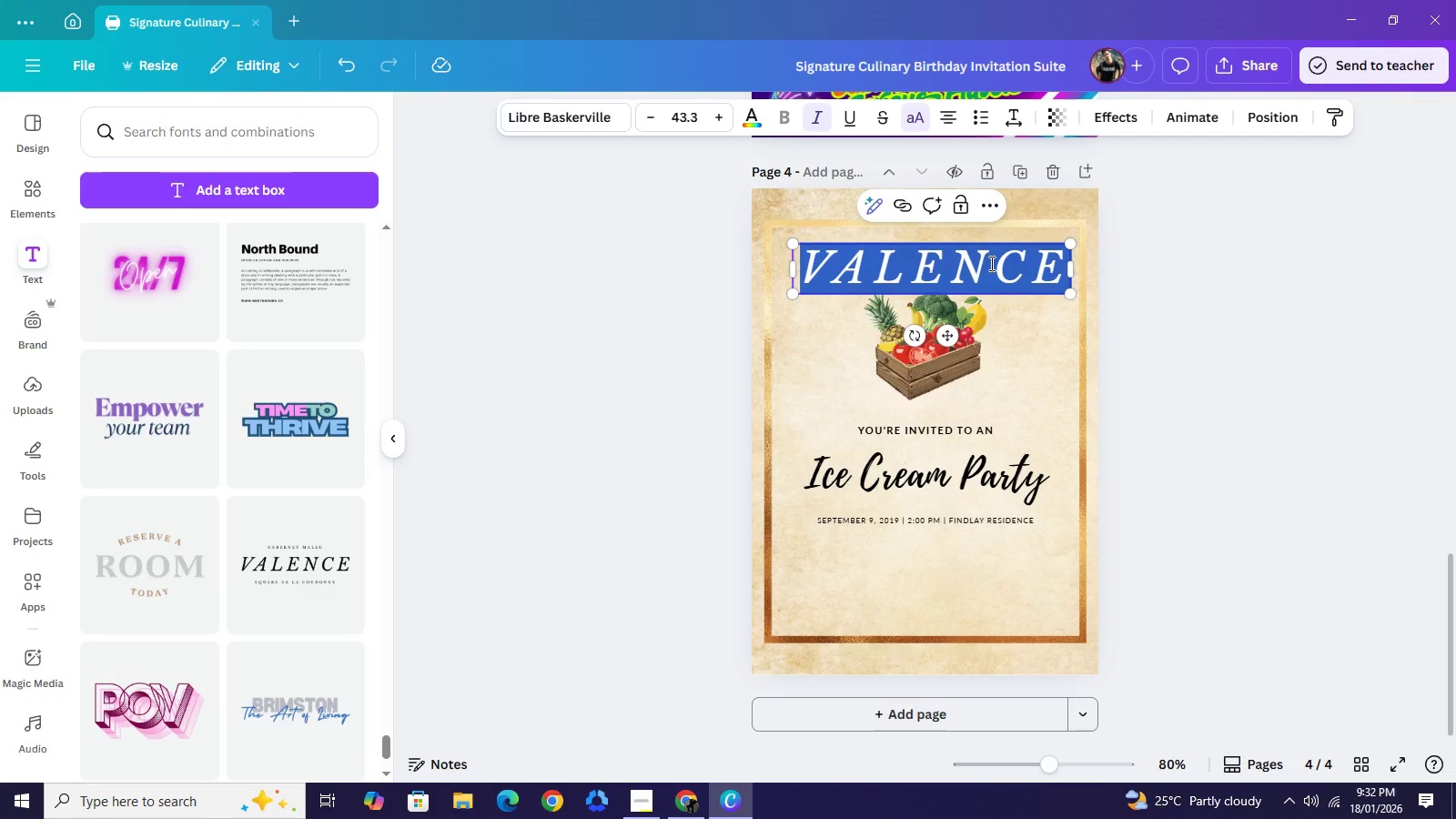 
type(the heirloom harvest)
 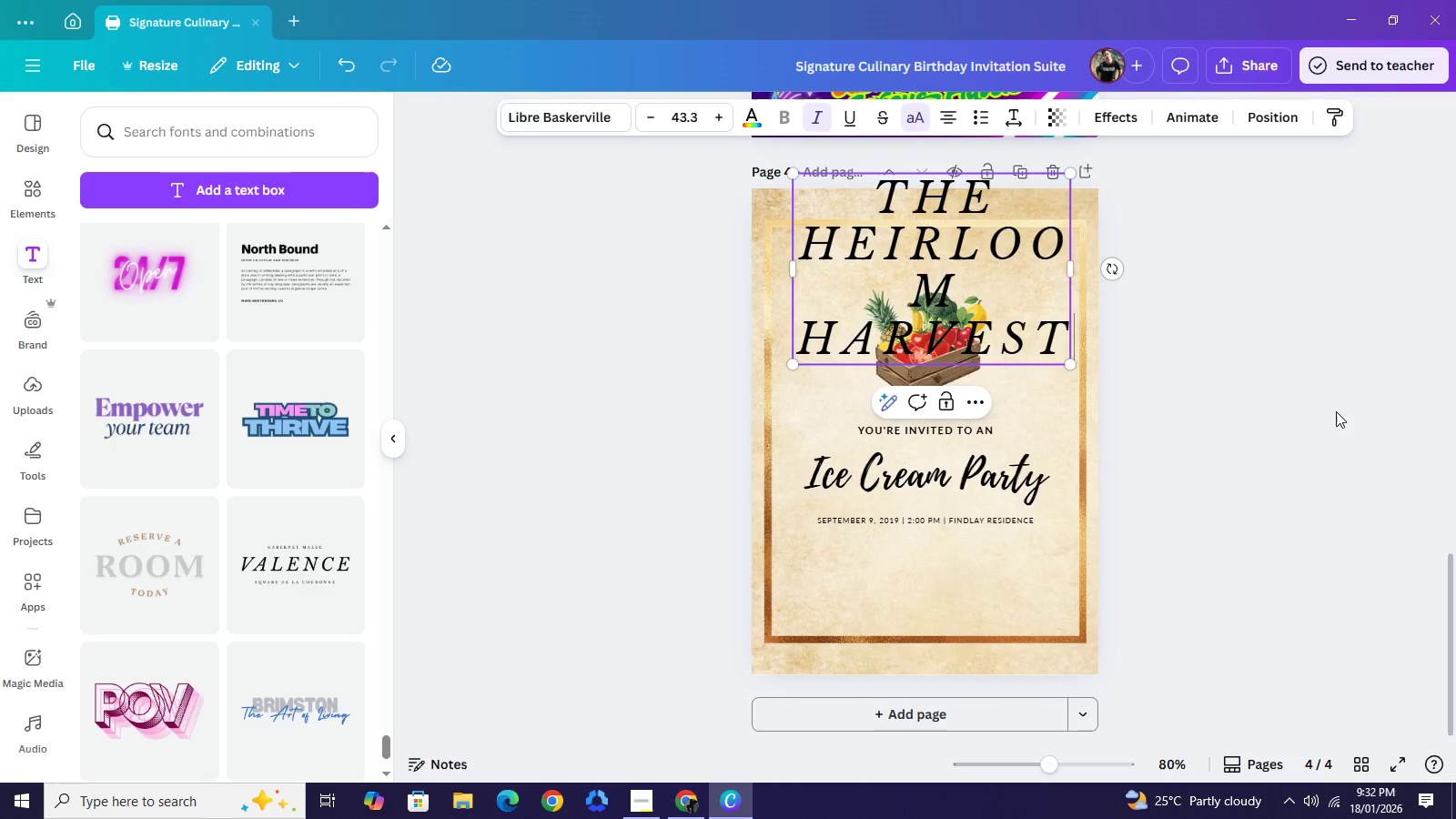 
left_click([1336, 411])
 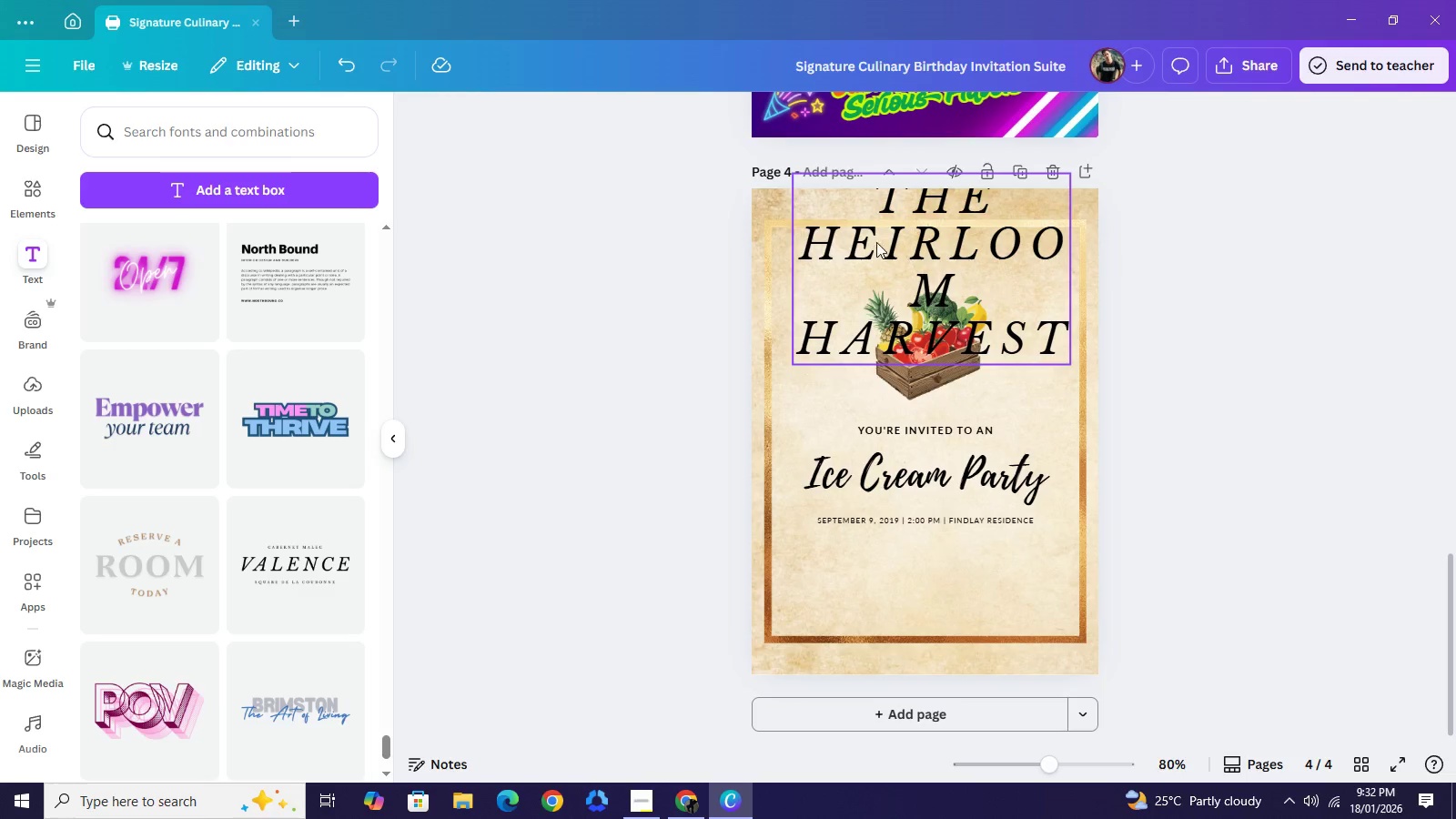 
left_click([876, 242])
 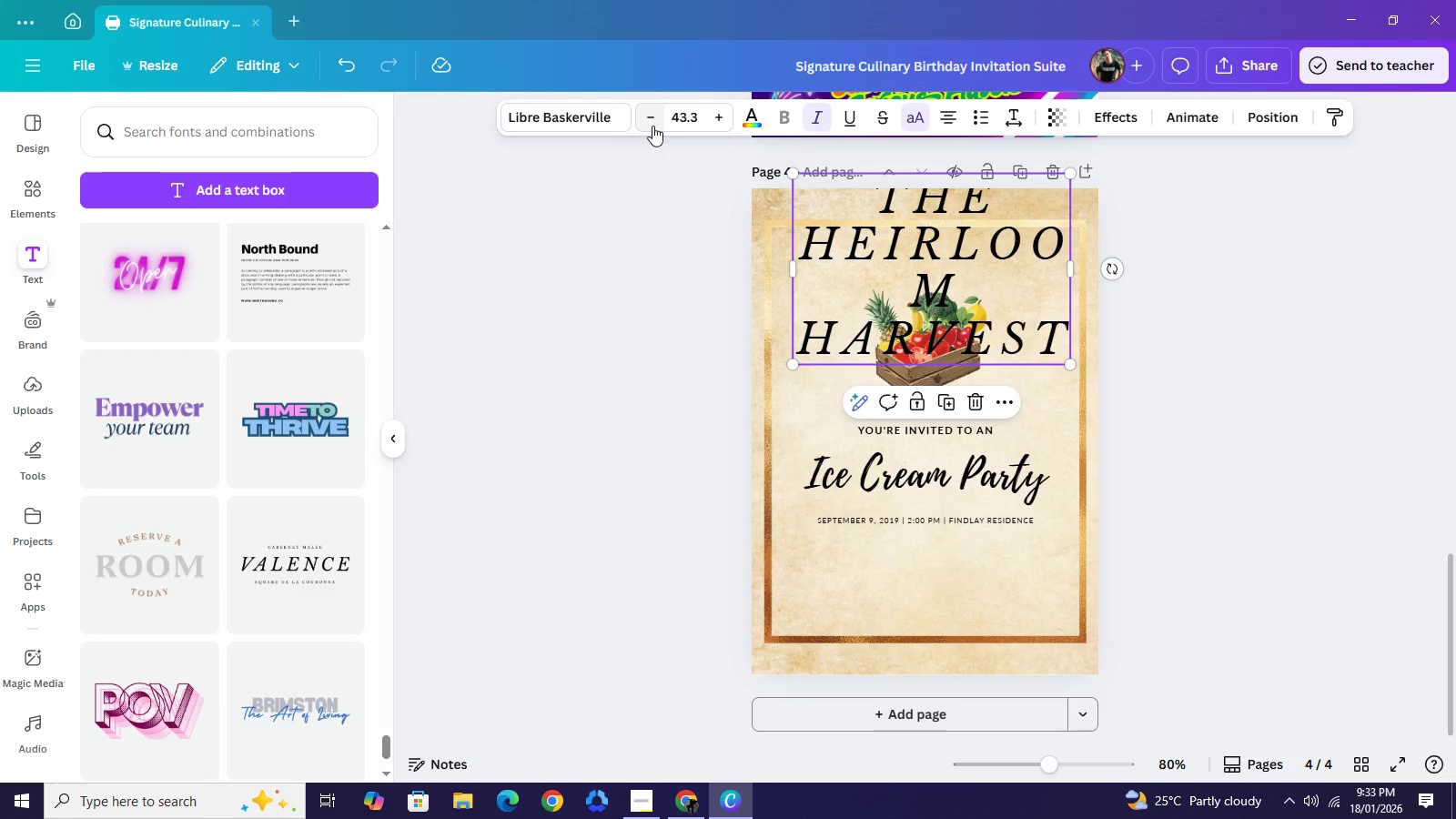 
double_click([652, 126])
 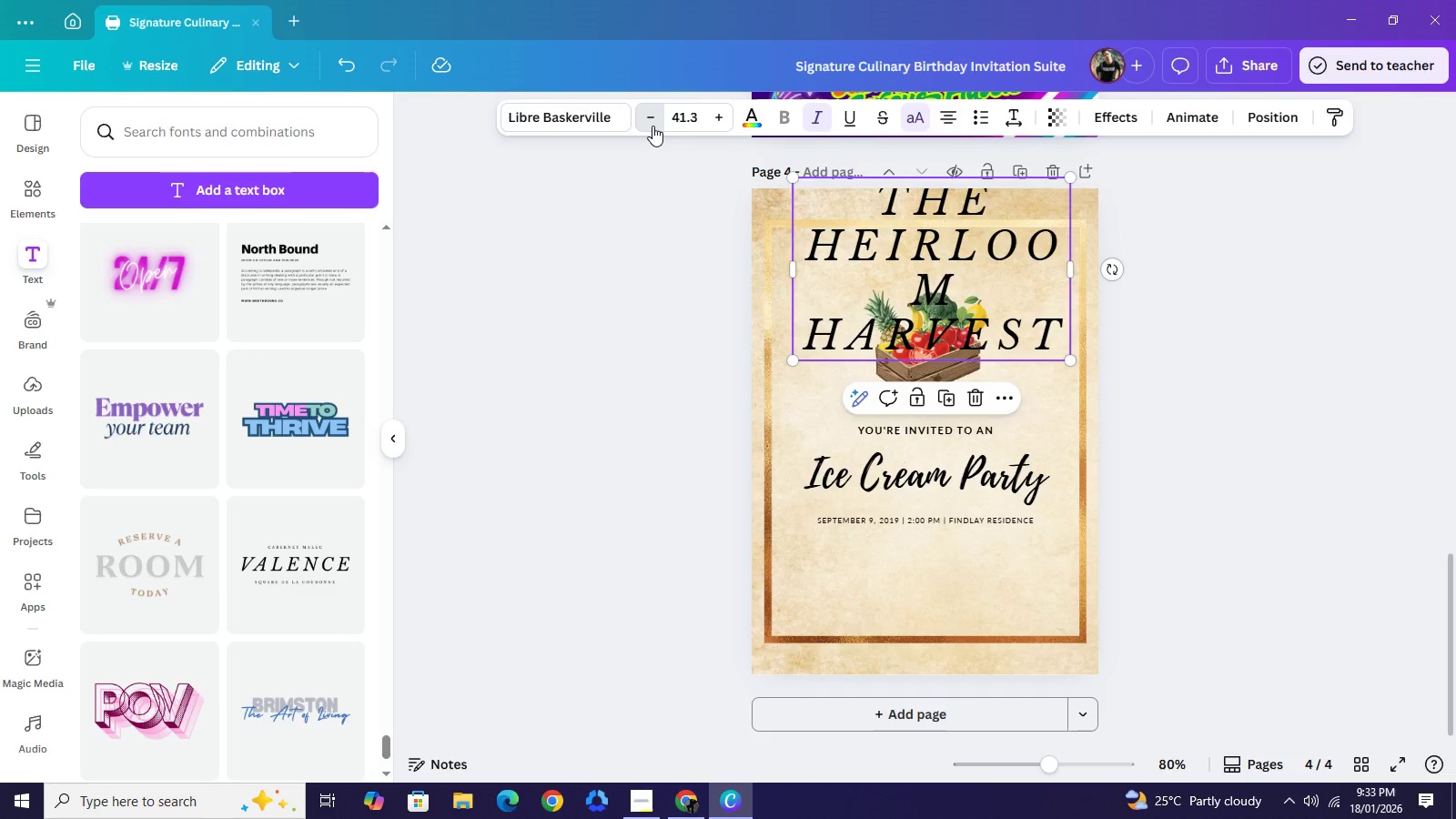 
triple_click([652, 126])
 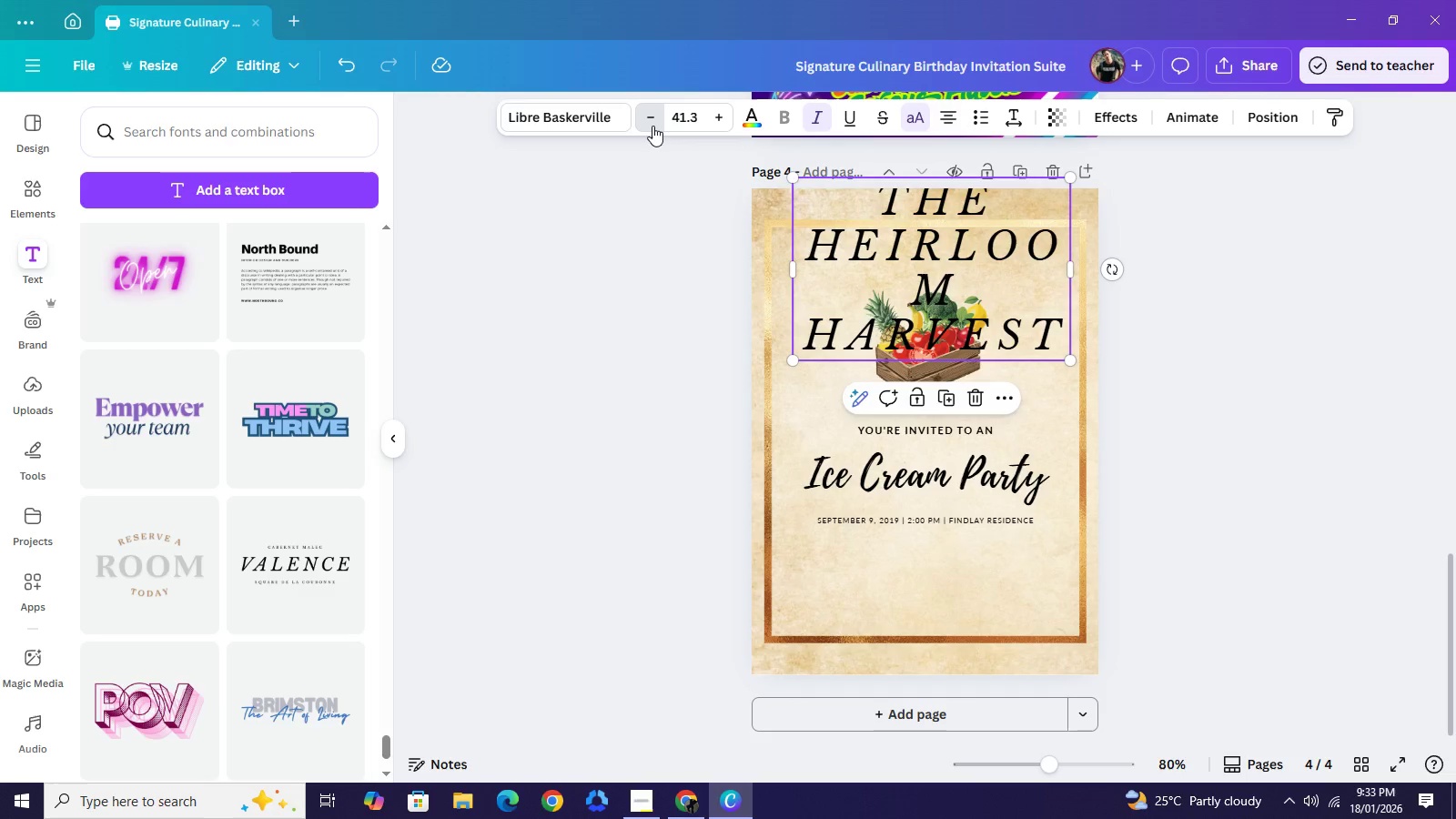 
triple_click([652, 126])
 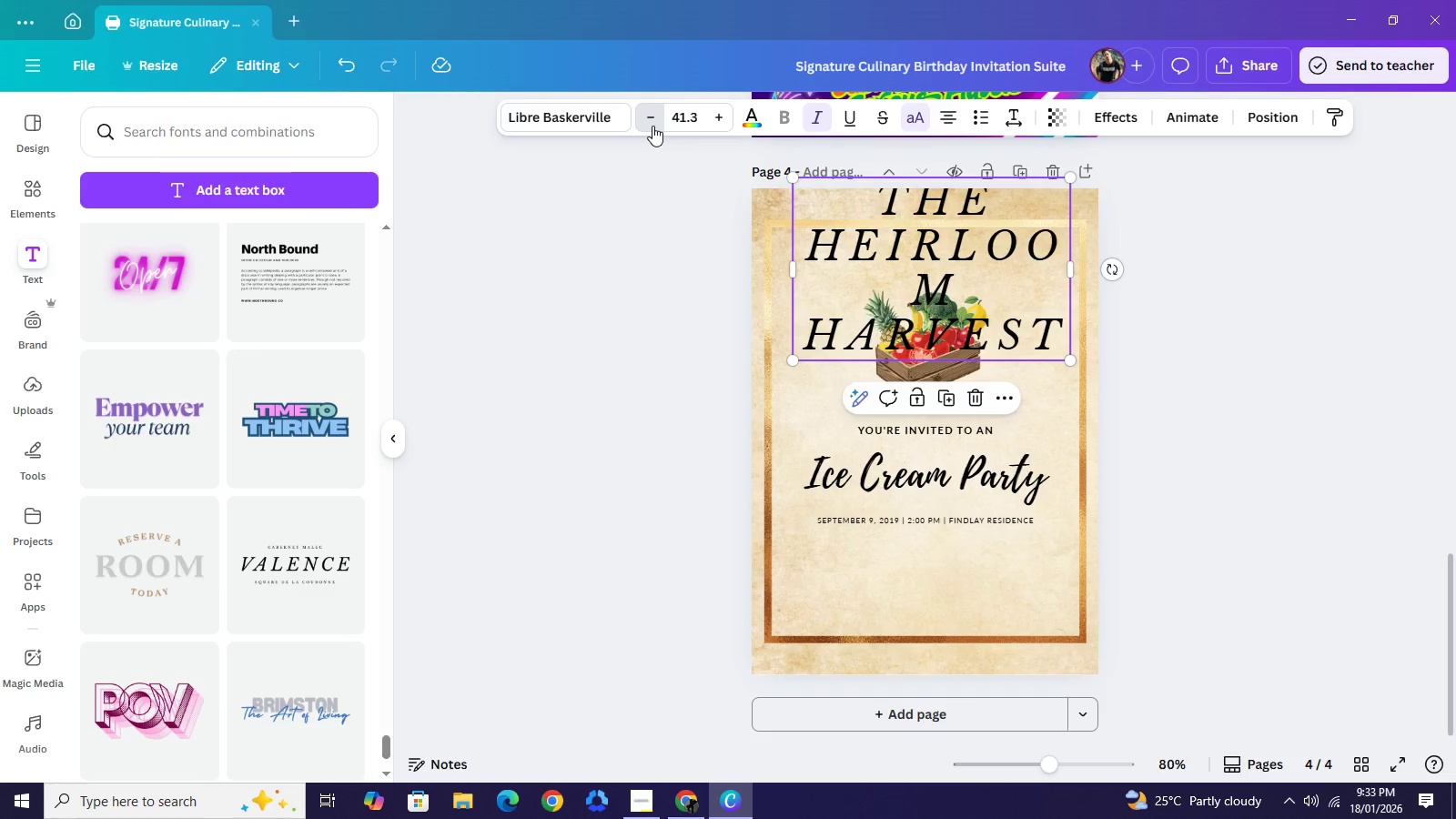 
triple_click([652, 126])
 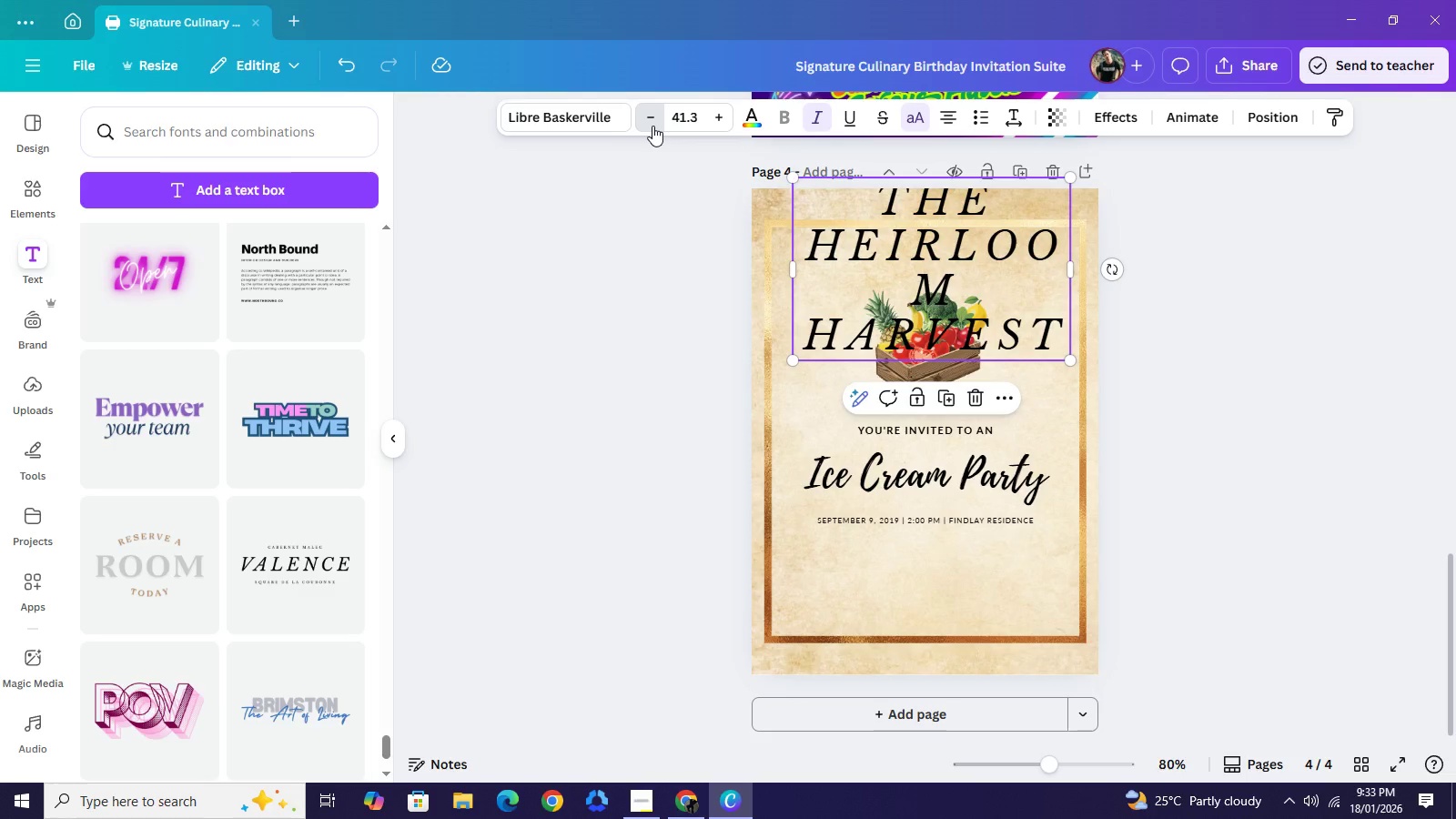 
triple_click([652, 126])
 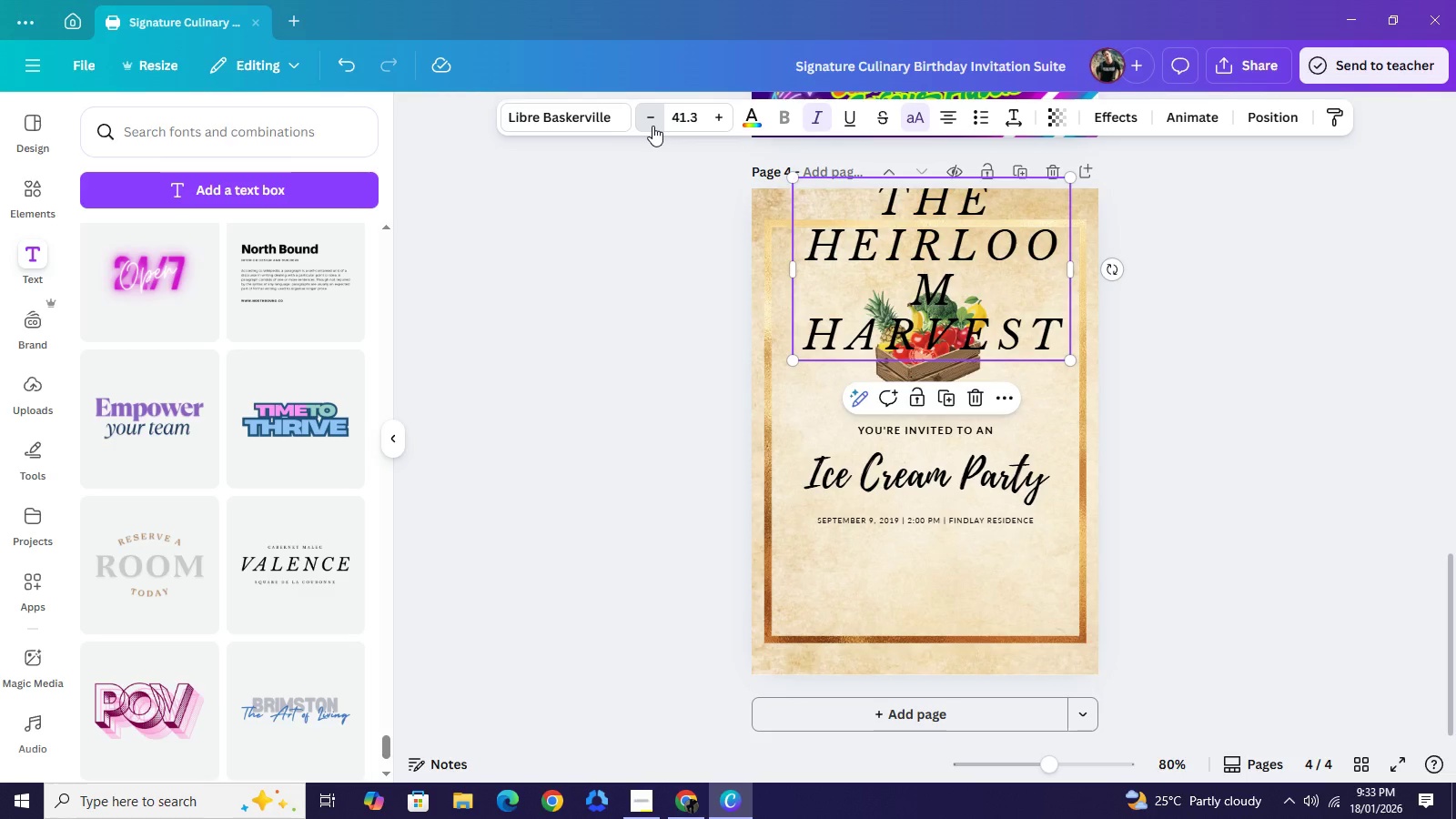 
triple_click([652, 126])
 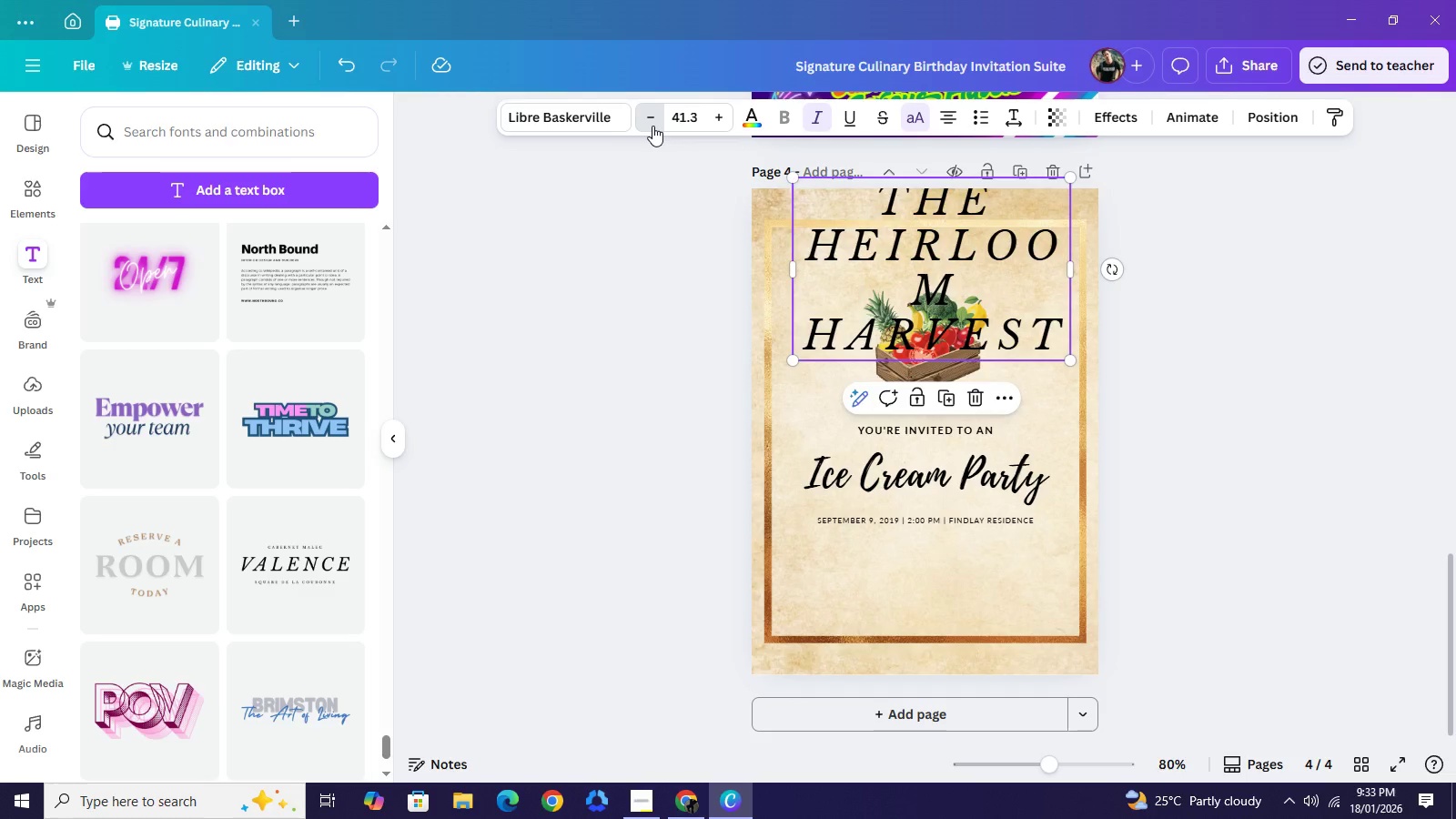 
triple_click([652, 126])
 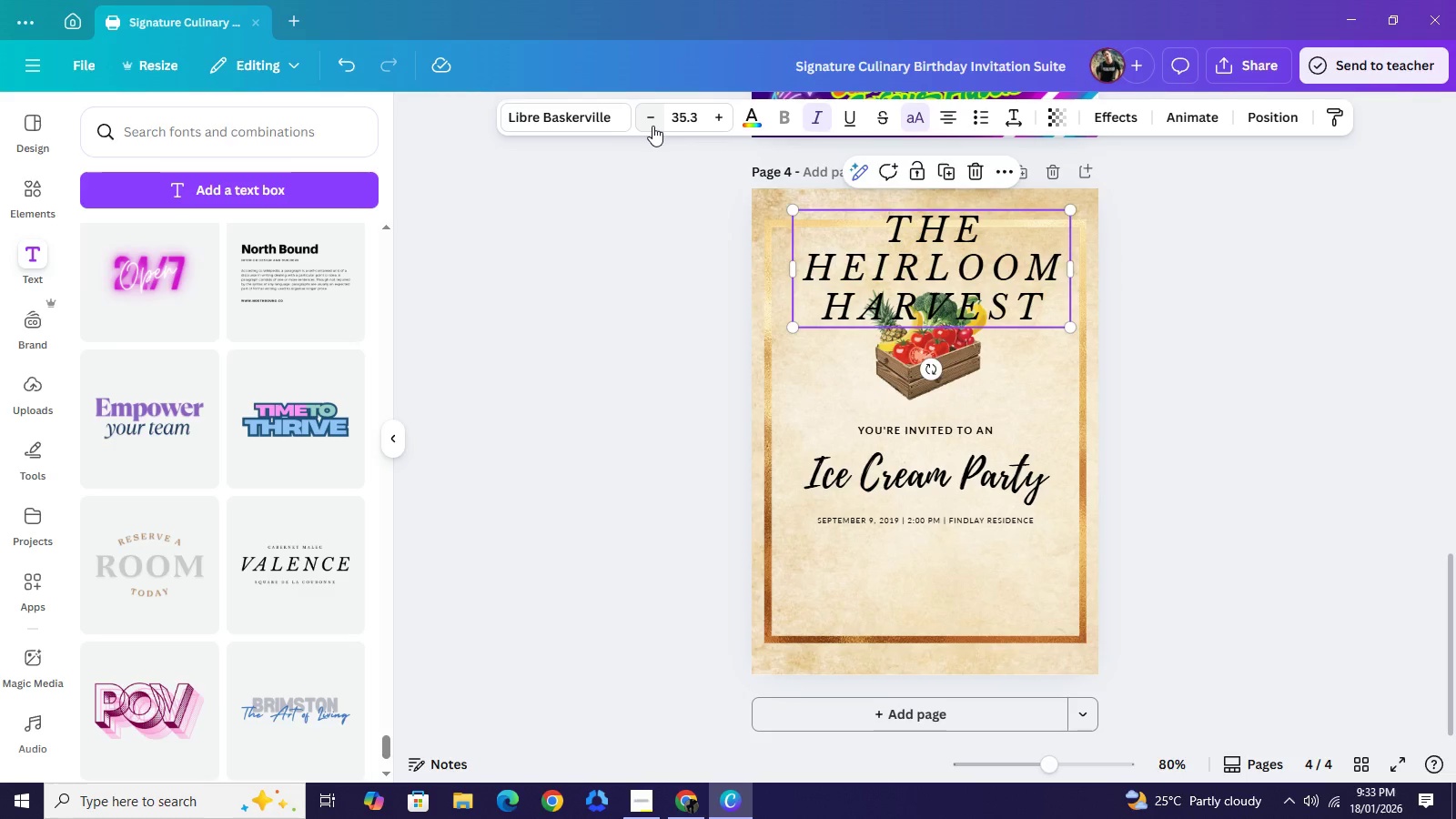 
triple_click([652, 126])
 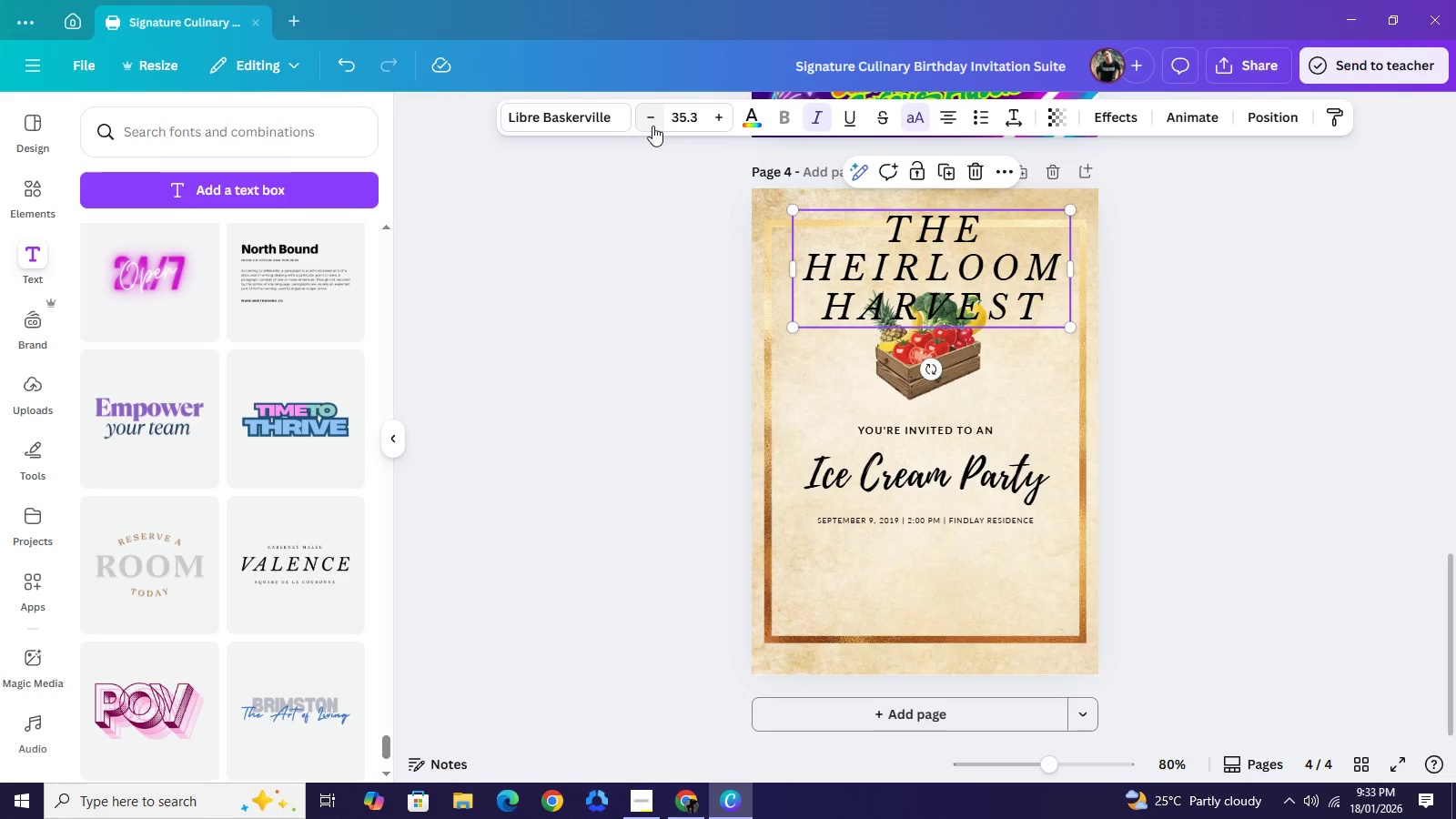 
triple_click([652, 126])
 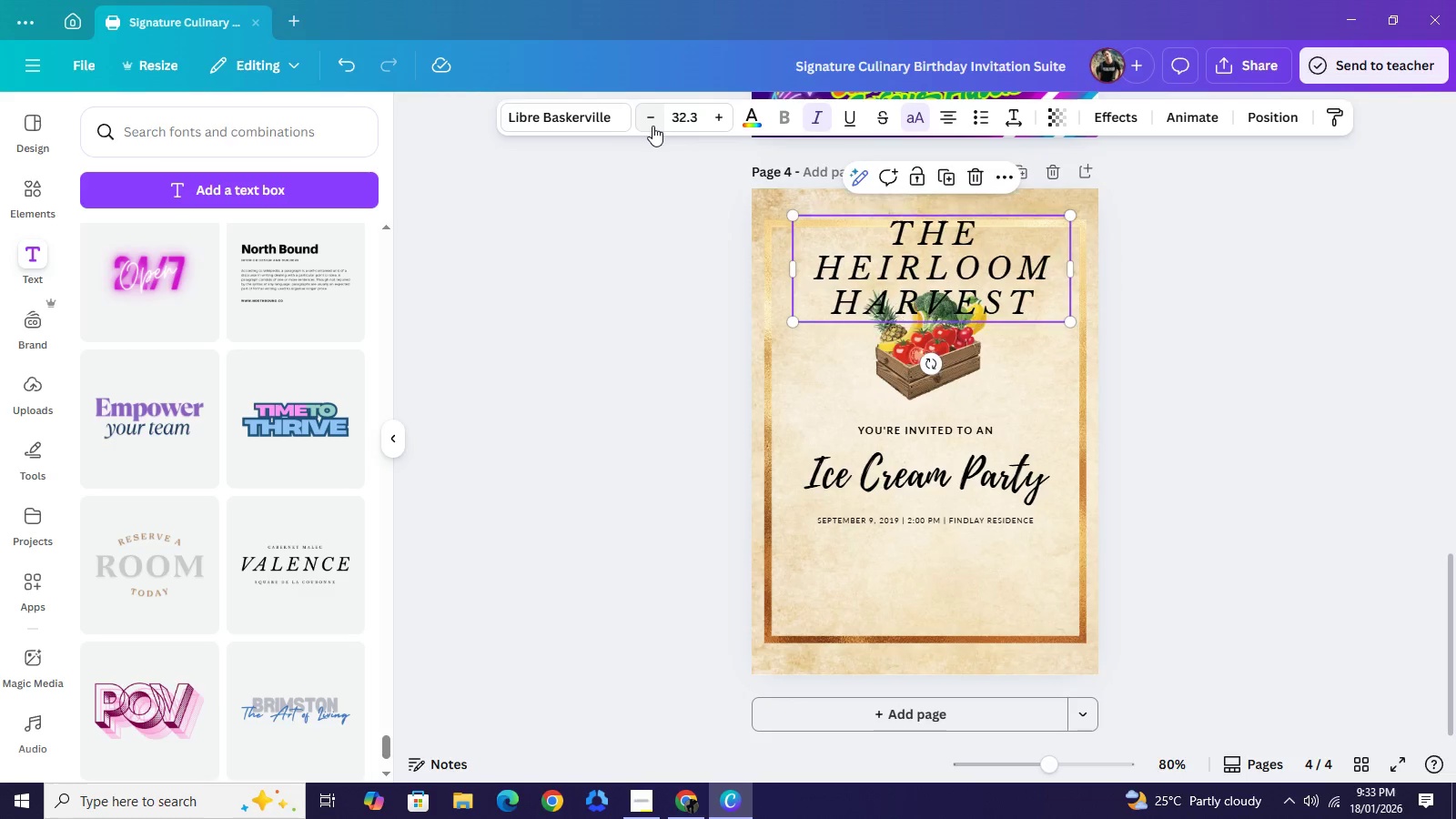 
triple_click([652, 126])
 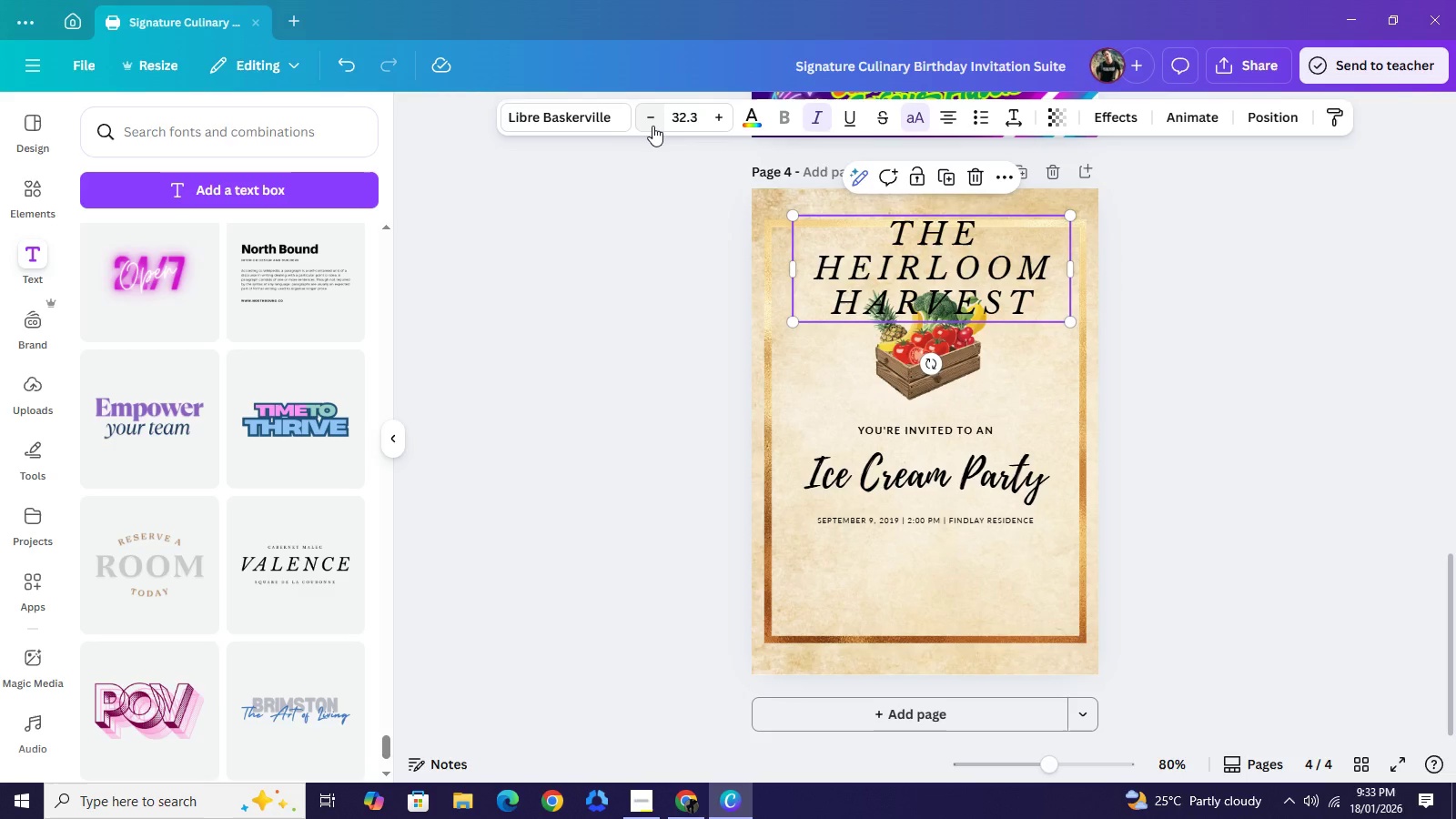 
triple_click([652, 126])
 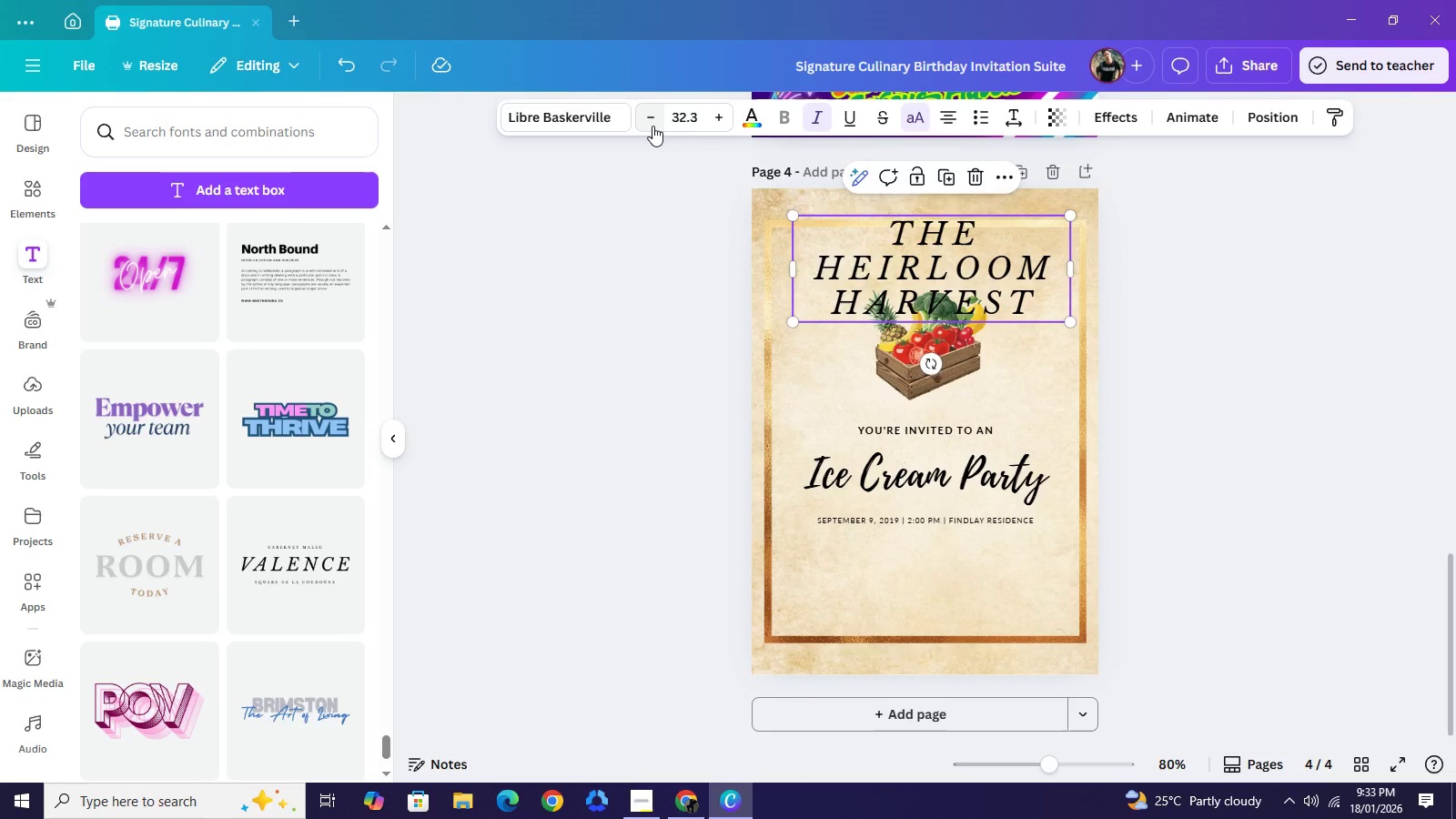 
triple_click([652, 126])
 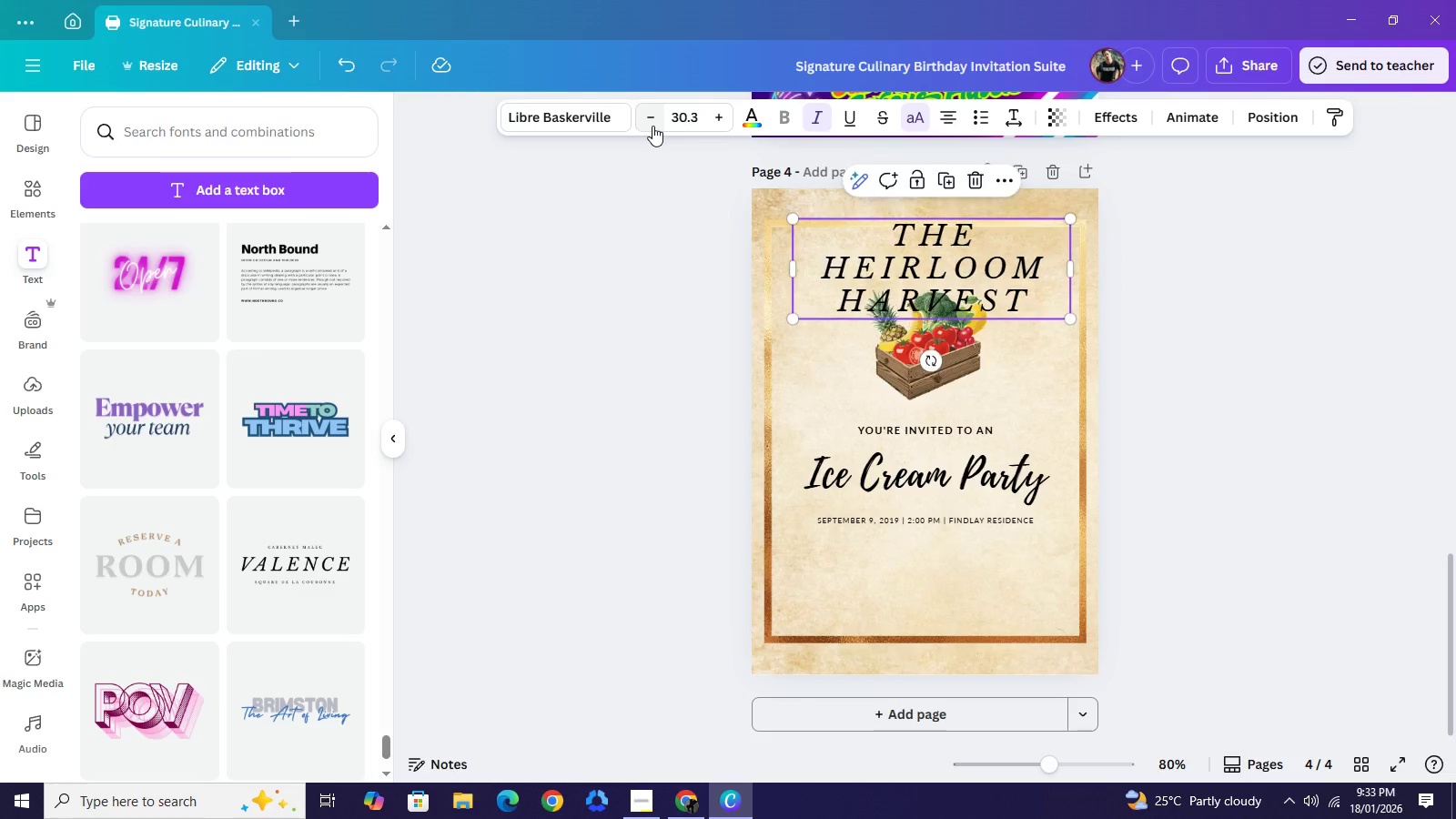 
triple_click([652, 126])
 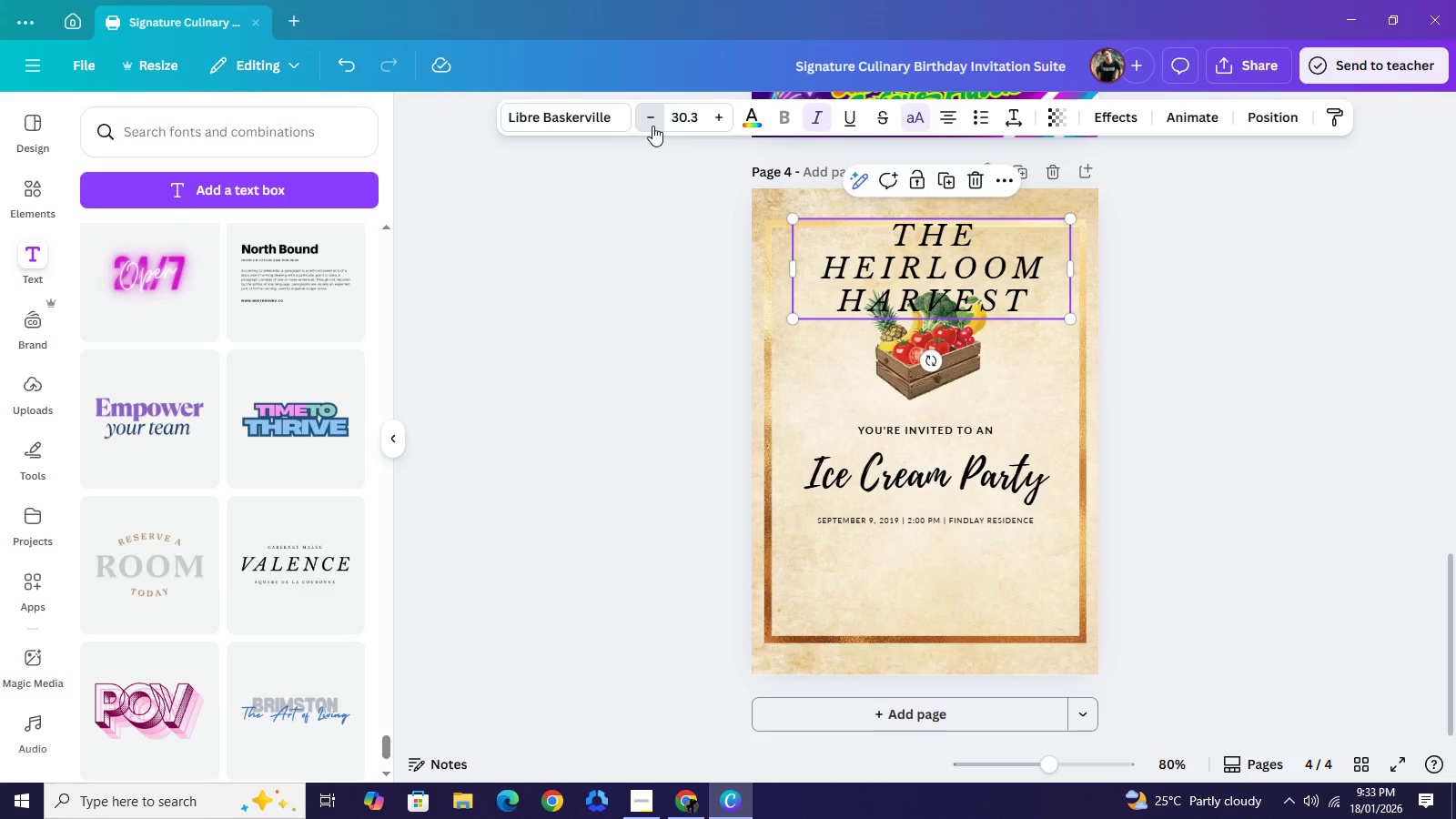 
triple_click([652, 126])
 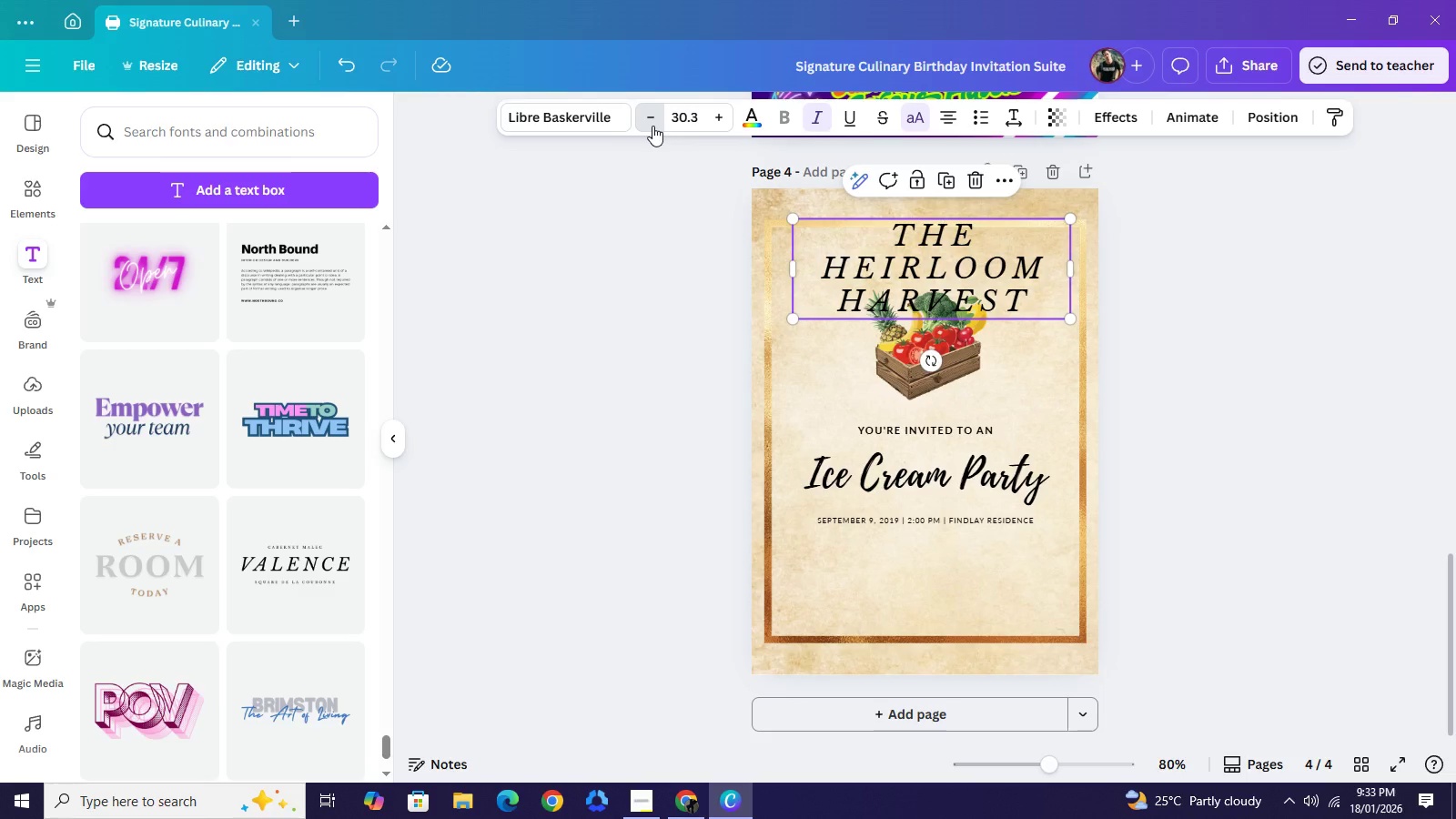 
triple_click([652, 126])
 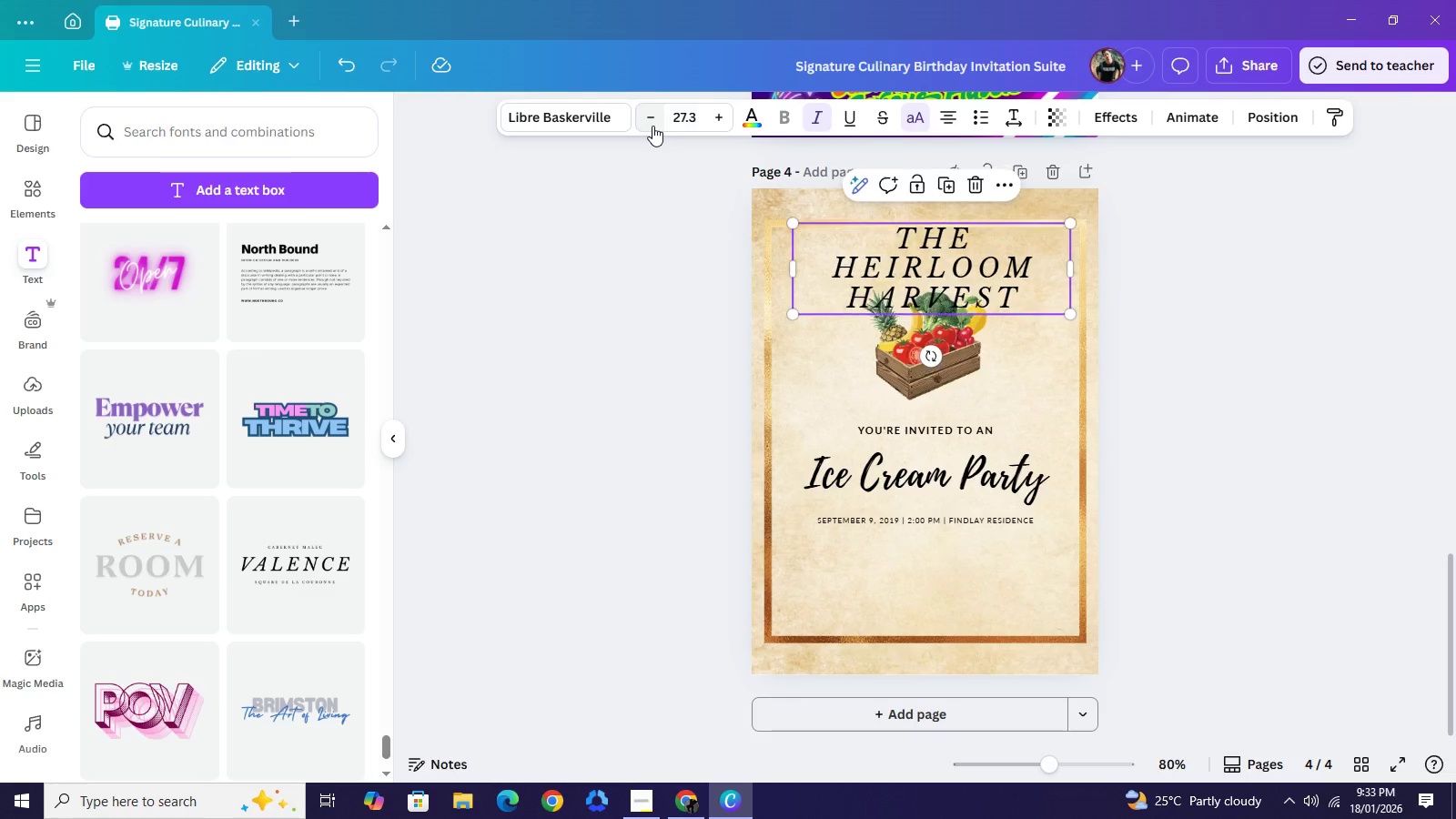 
triple_click([652, 126])
 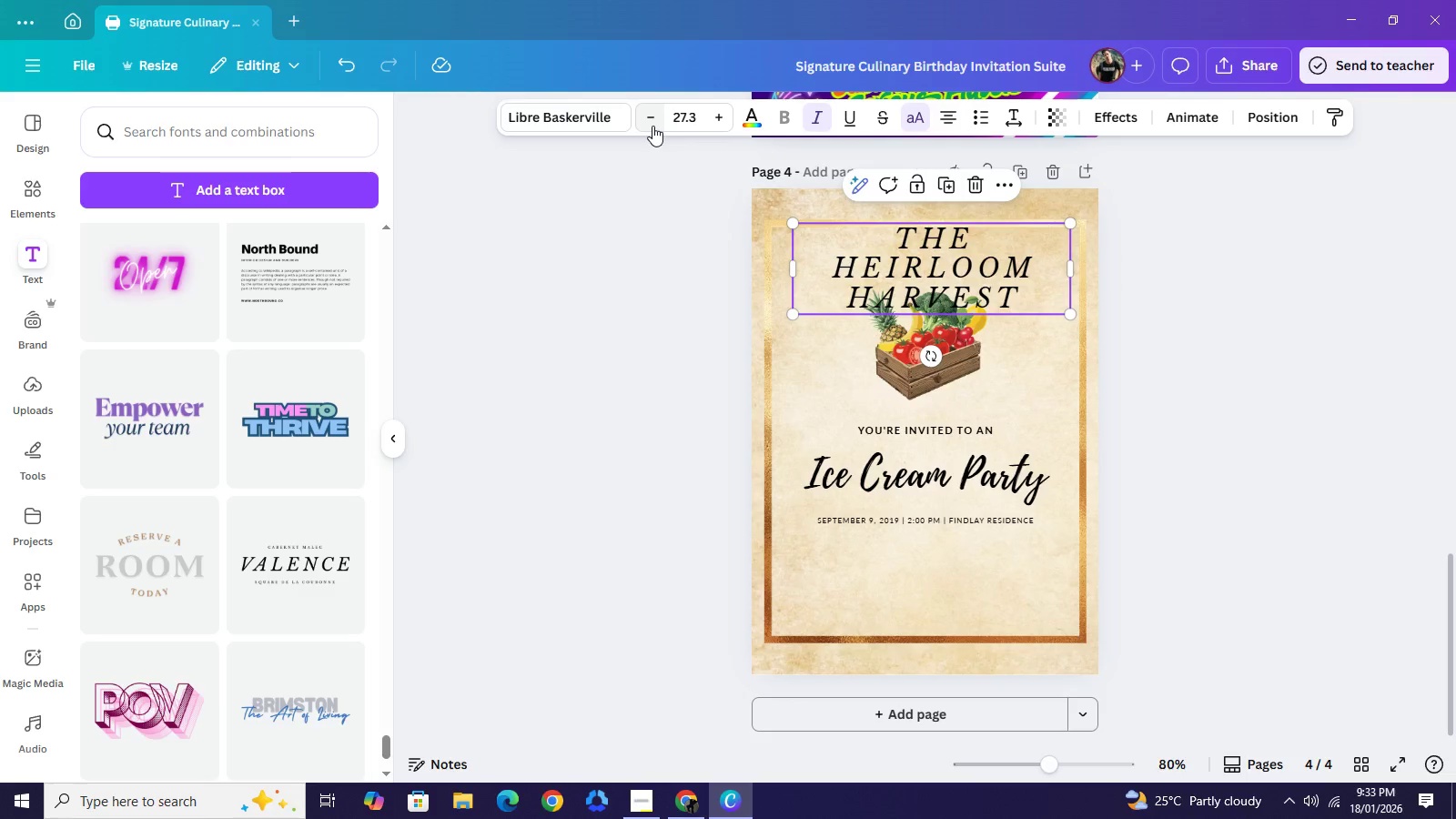 
triple_click([652, 126])
 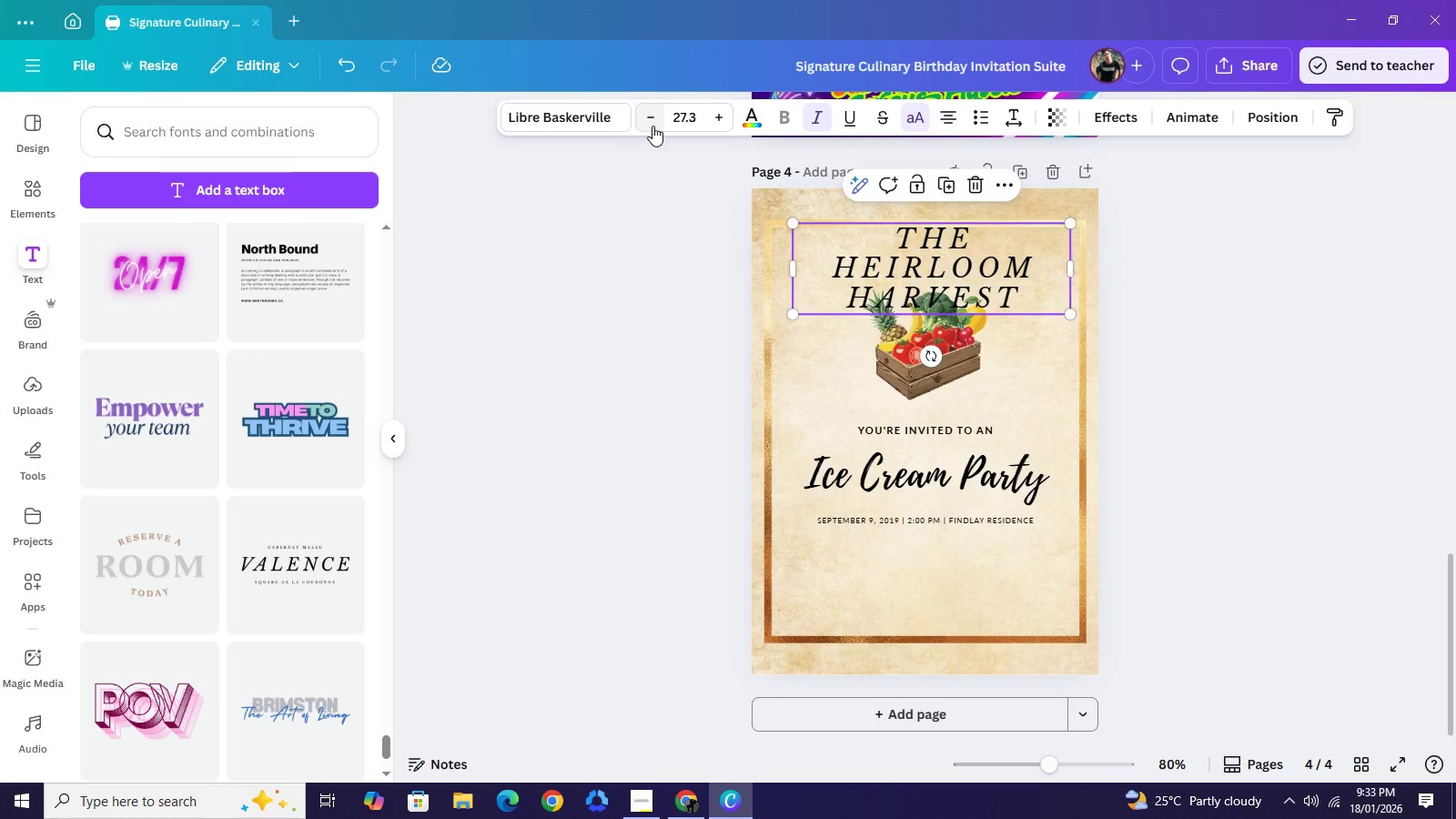 
triple_click([652, 126])
 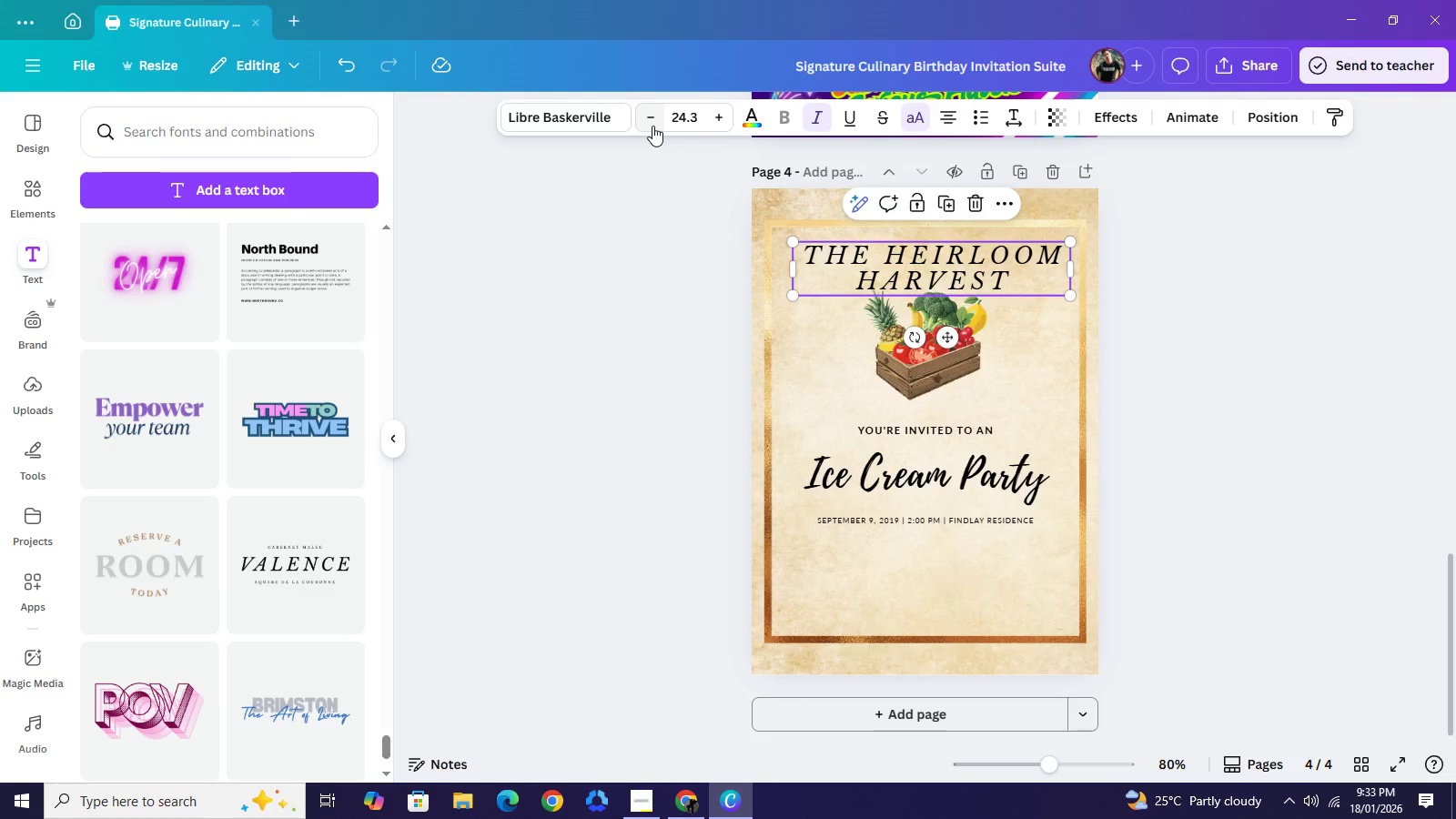 
triple_click([652, 126])
 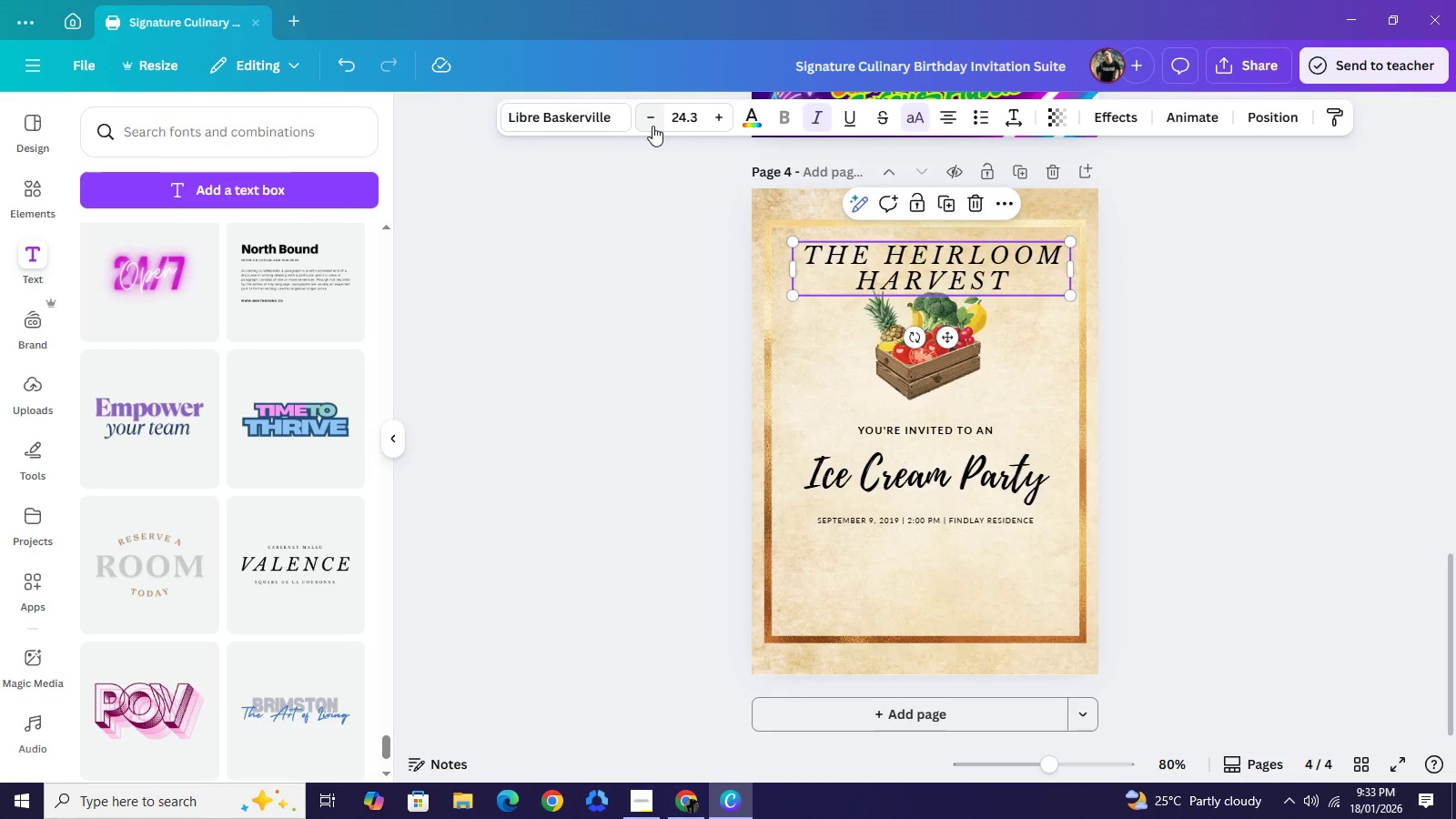 
triple_click([652, 126])
 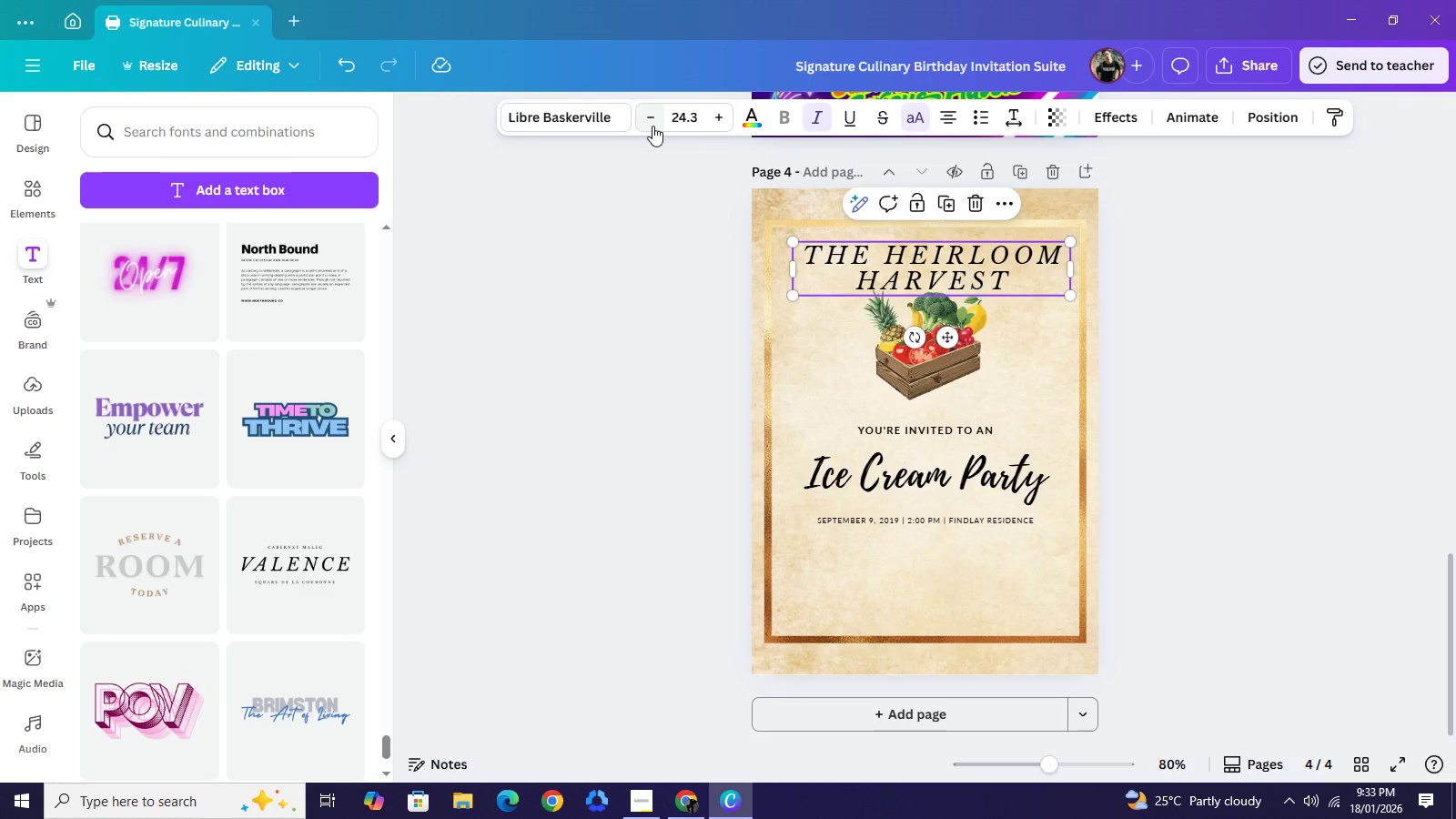 
triple_click([652, 126])
 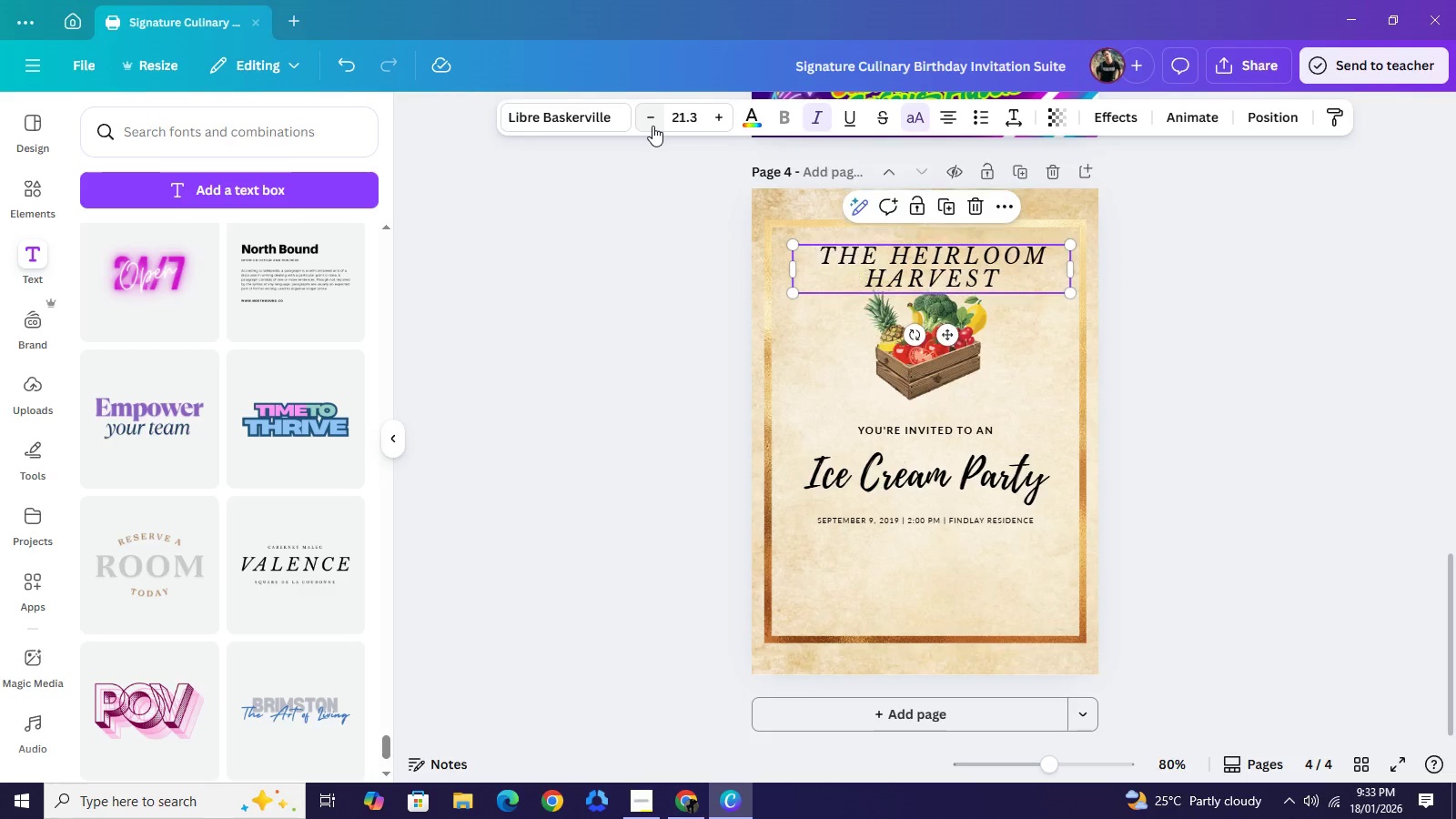 
triple_click([652, 126])
 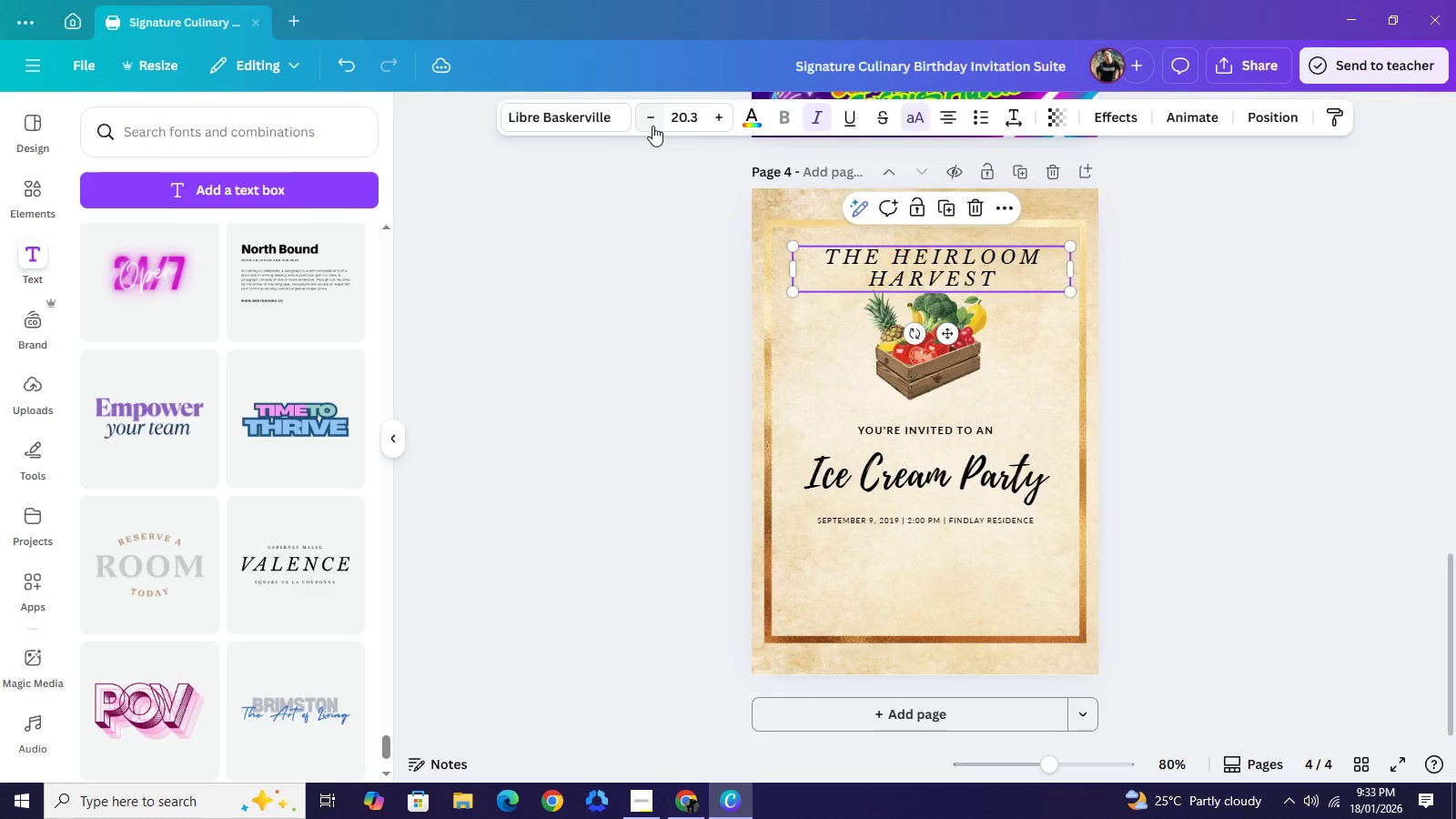 
left_click([652, 126])
 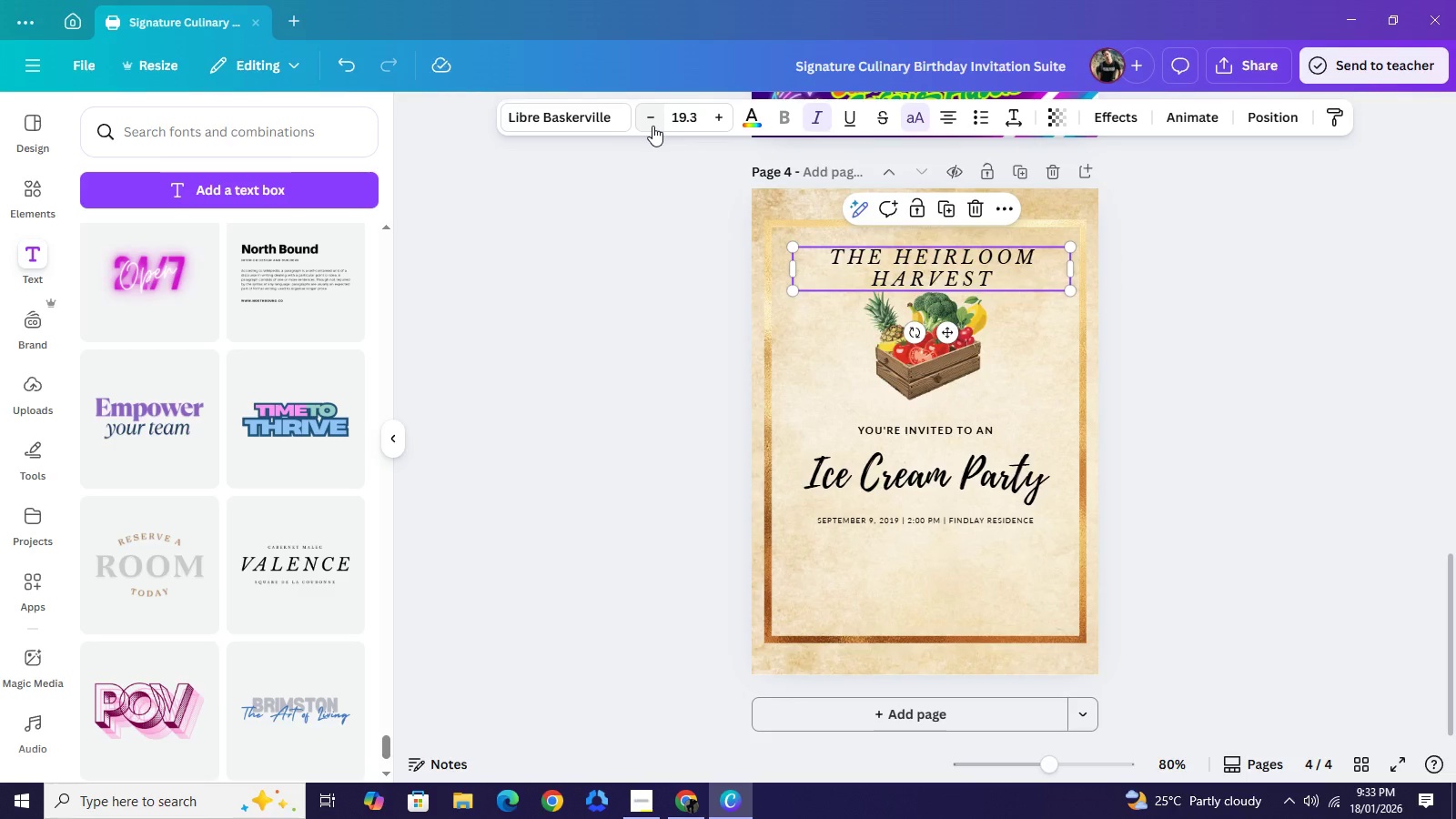 
left_click([652, 126])
 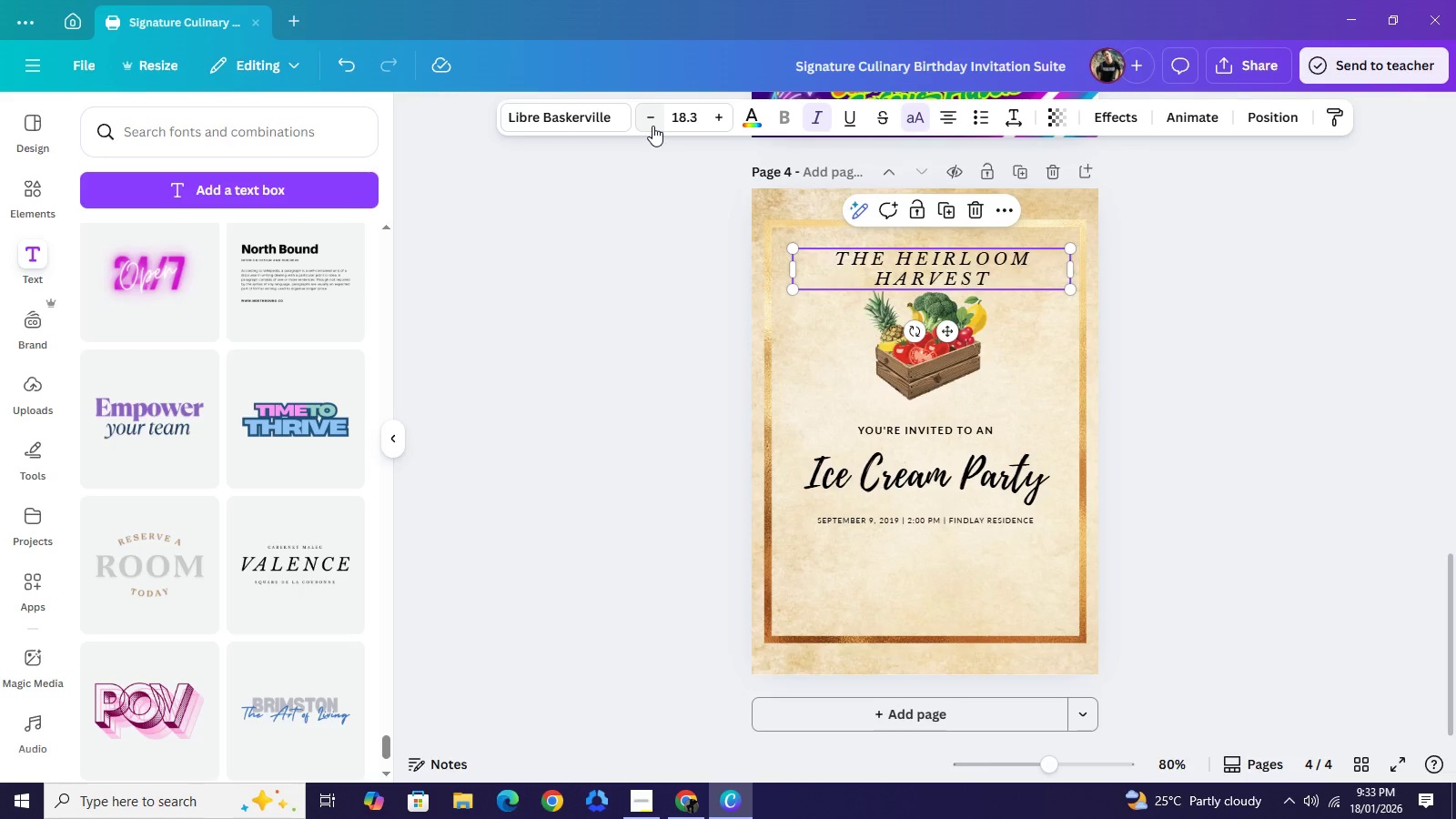 
left_click([652, 126])
 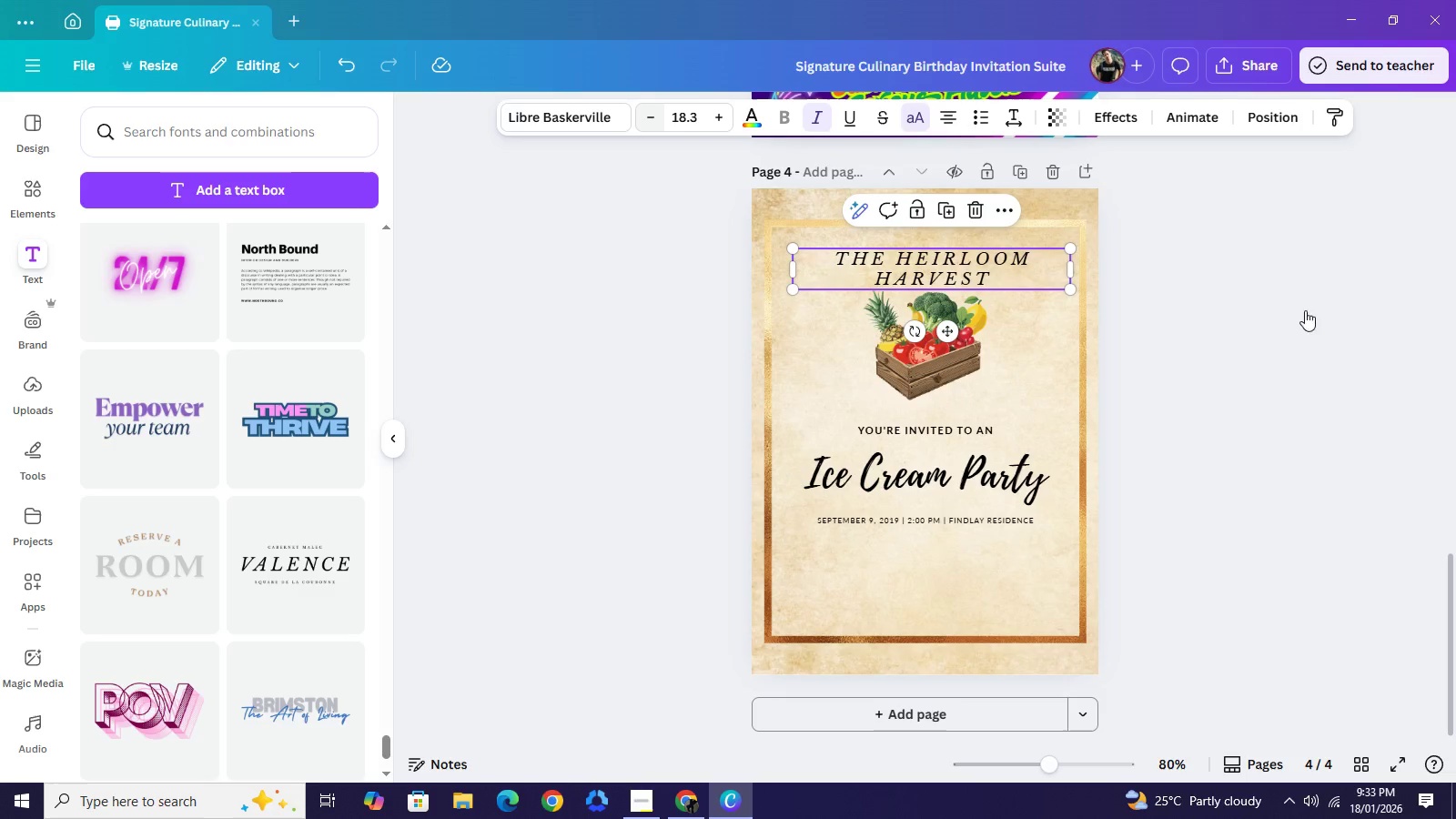 
left_click([1309, 309])
 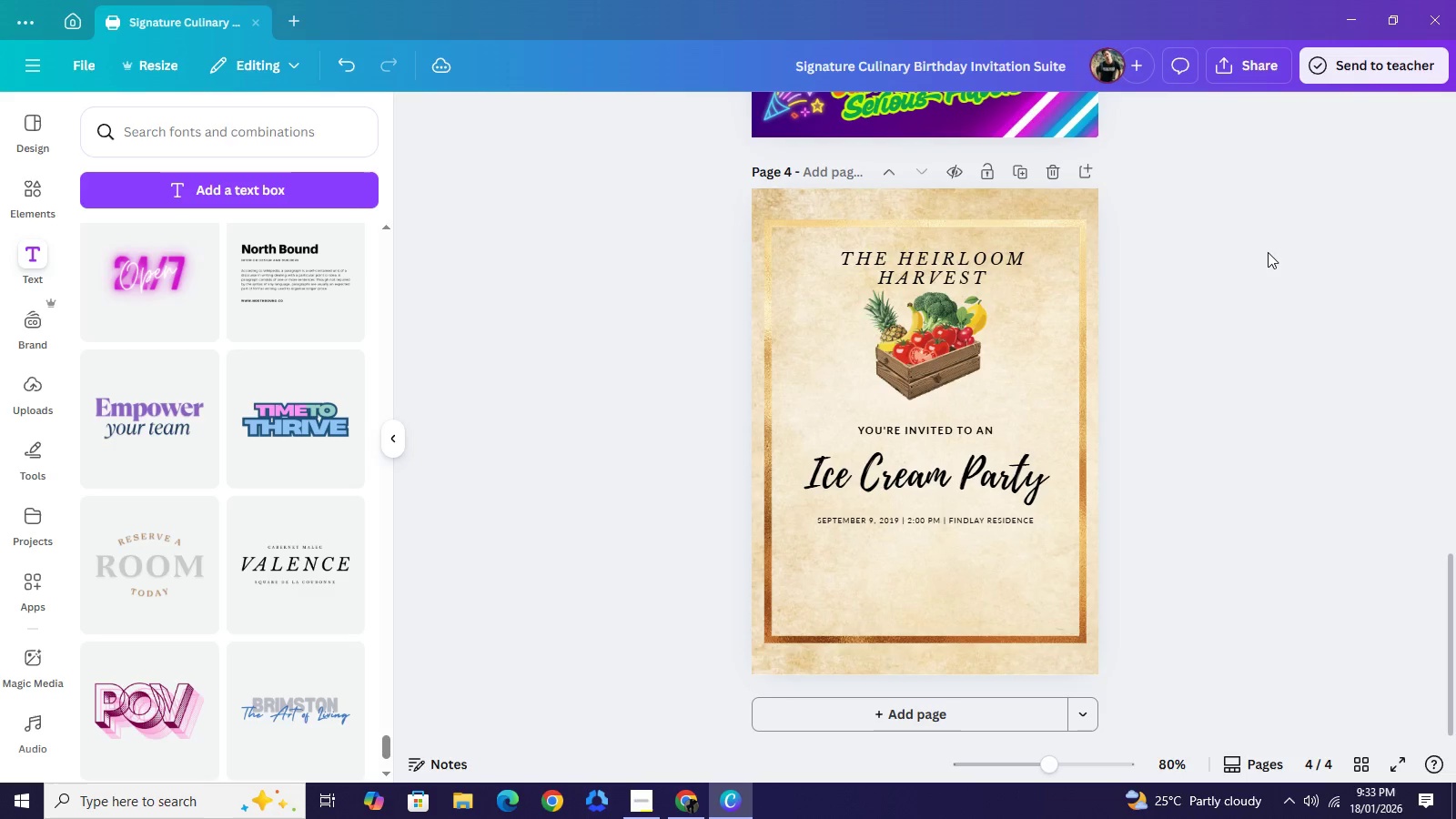 
left_click([1268, 252])
 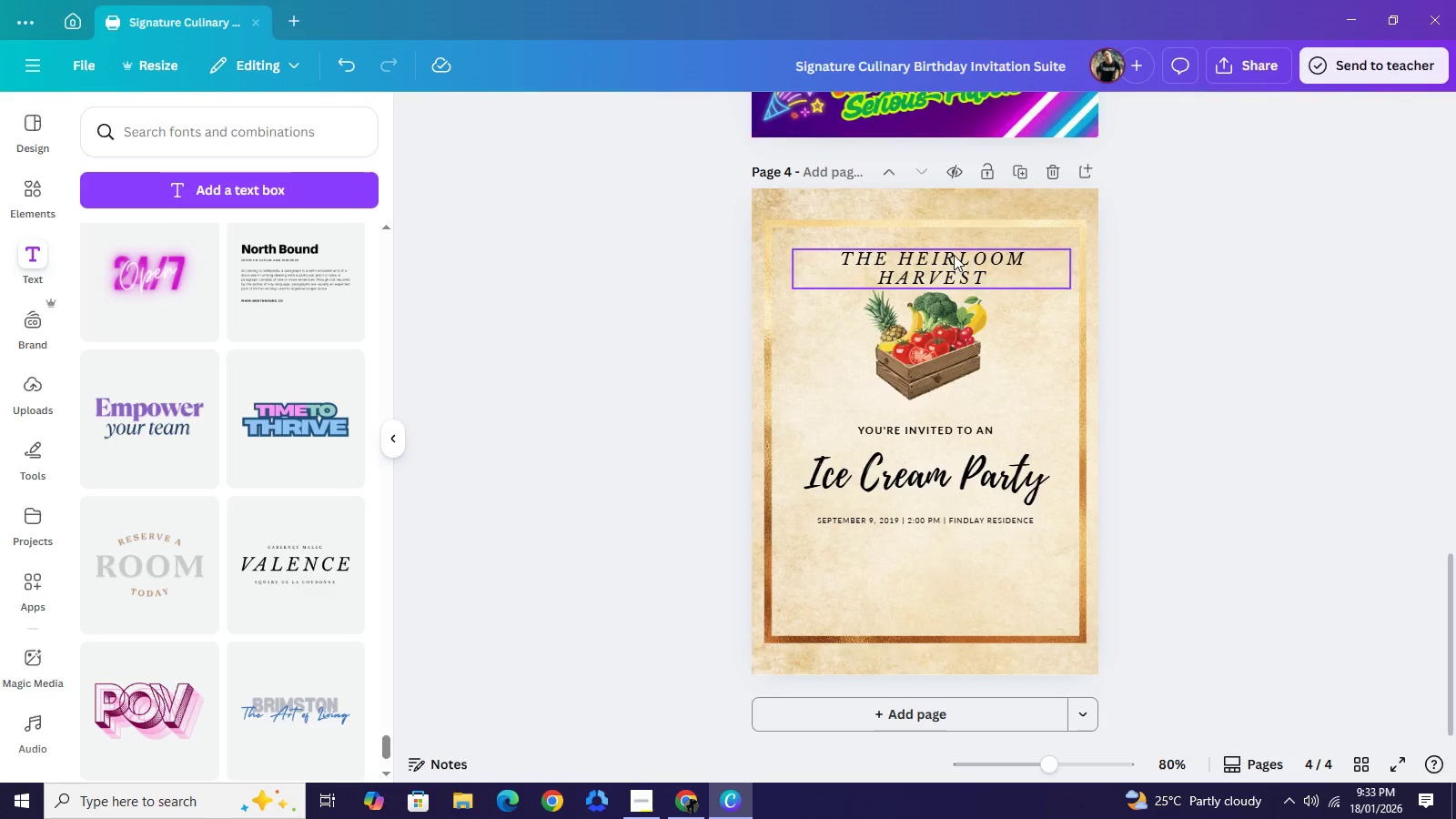 
left_click_drag(start_coordinate=[958, 261], to_coordinate=[952, 254])
 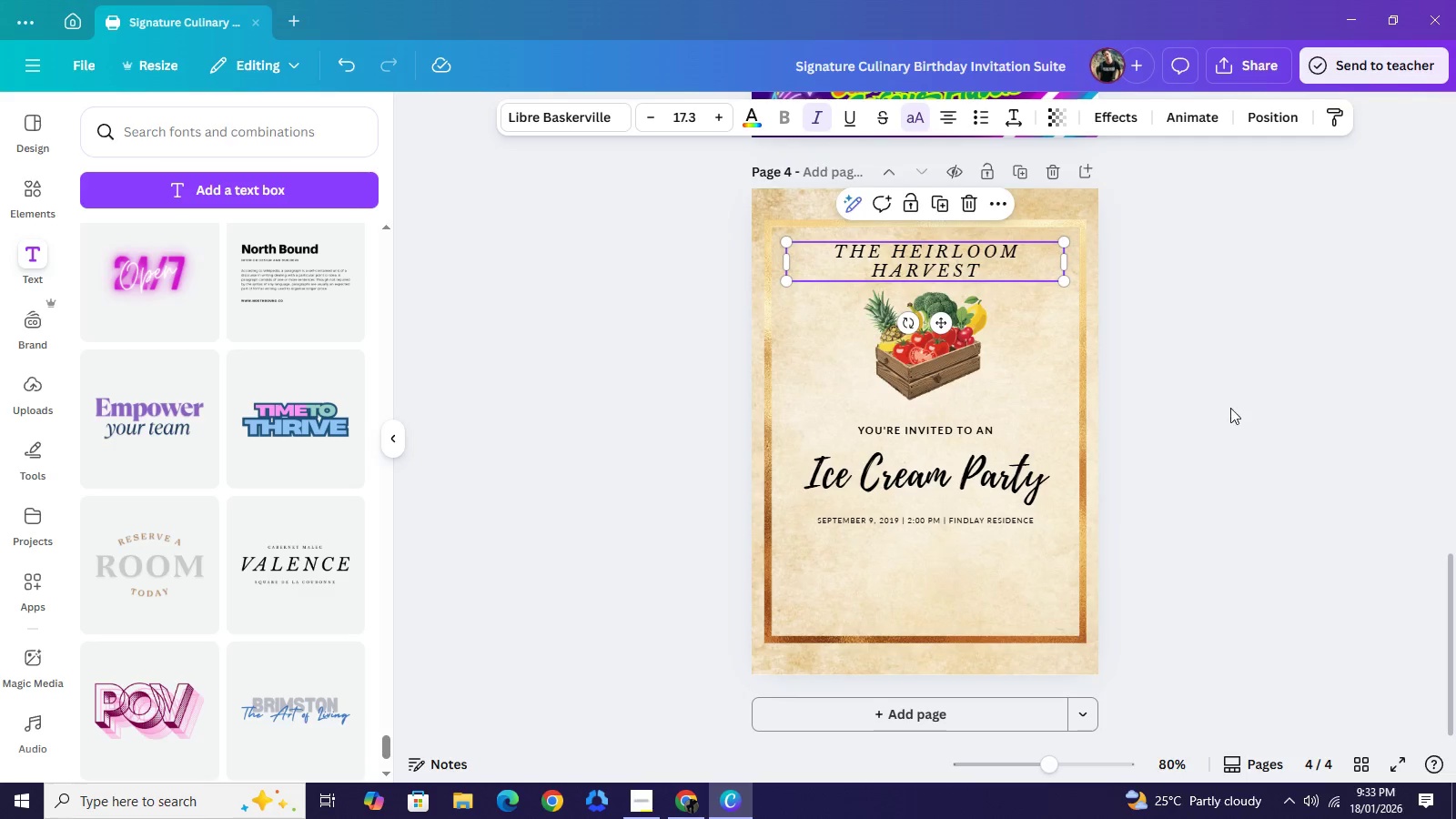 
left_click([1230, 408])
 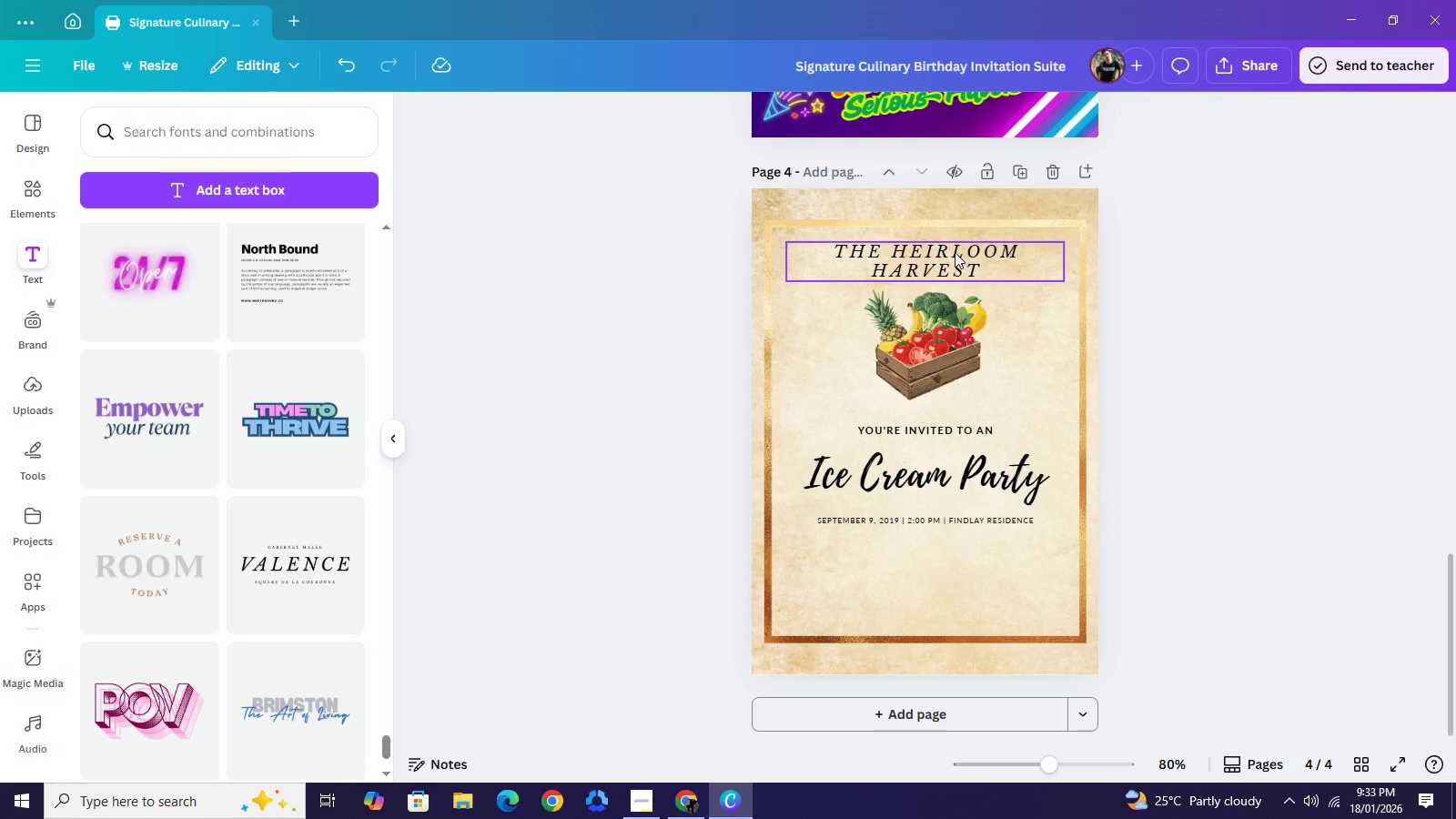 
left_click_drag(start_coordinate=[955, 252], to_coordinate=[952, 248])
 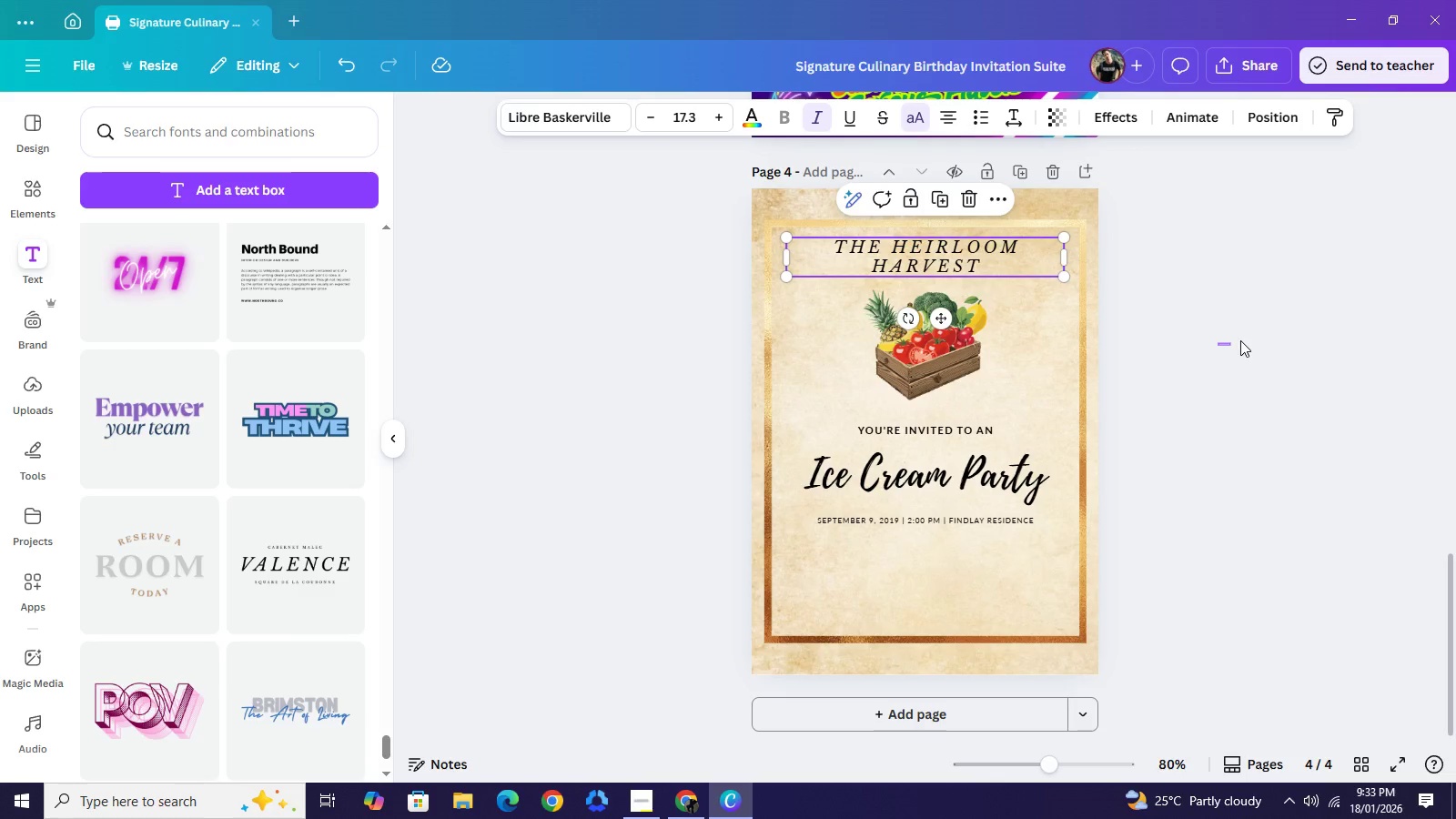 
left_click_drag(start_coordinate=[1218, 343], to_coordinate=[1231, 346])
 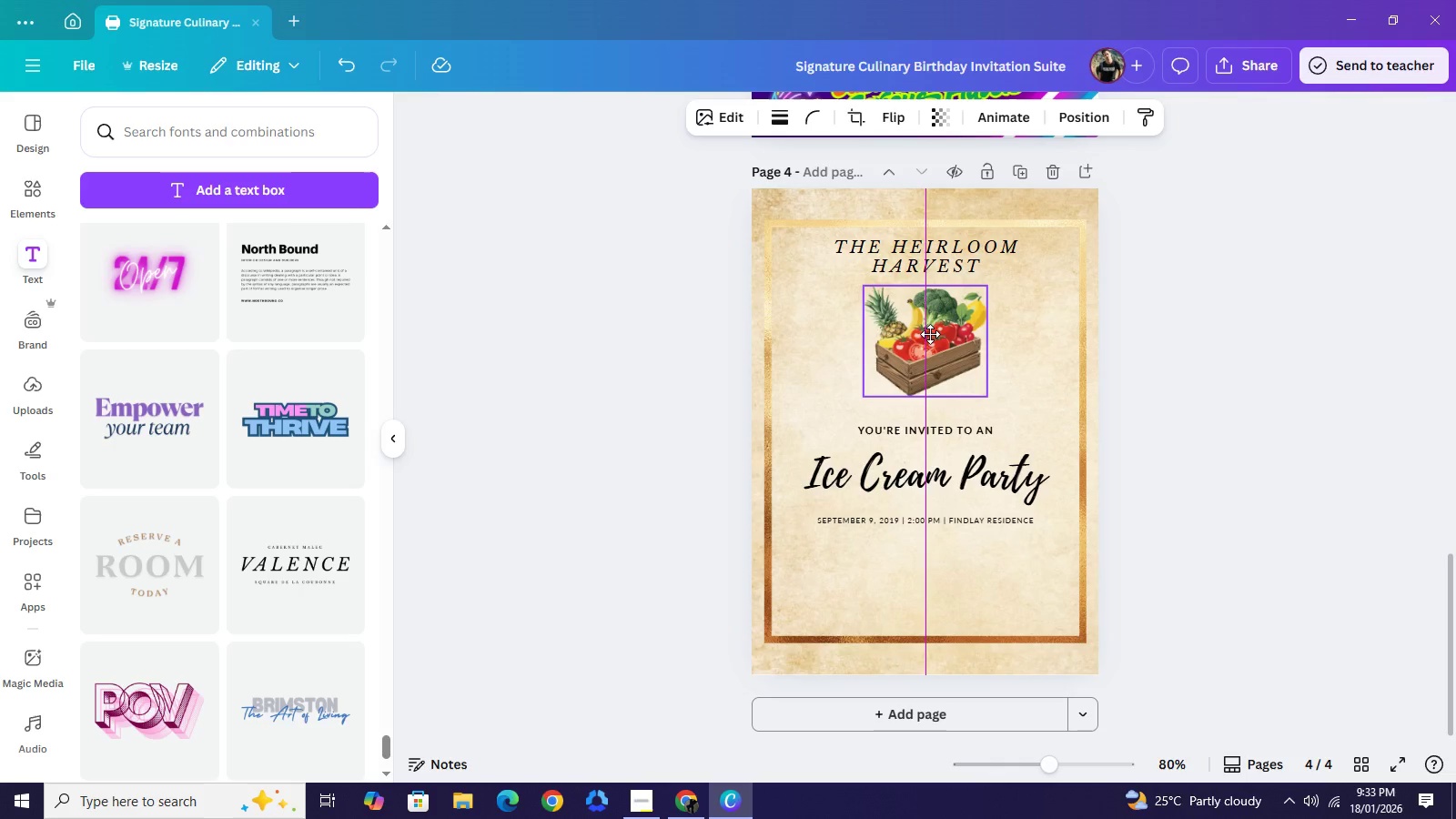 
left_click([1284, 357])
 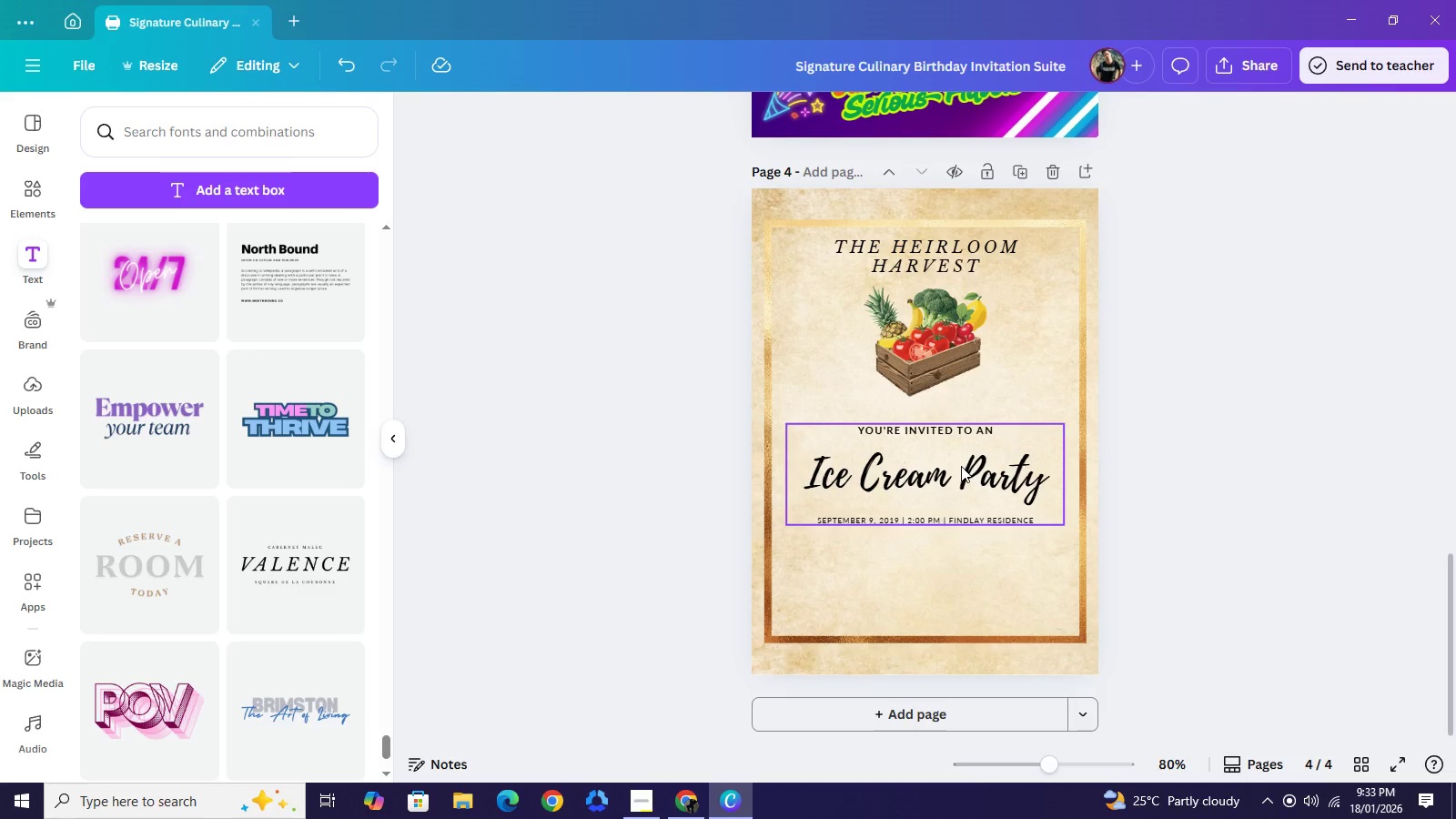 
wait(12.99)
 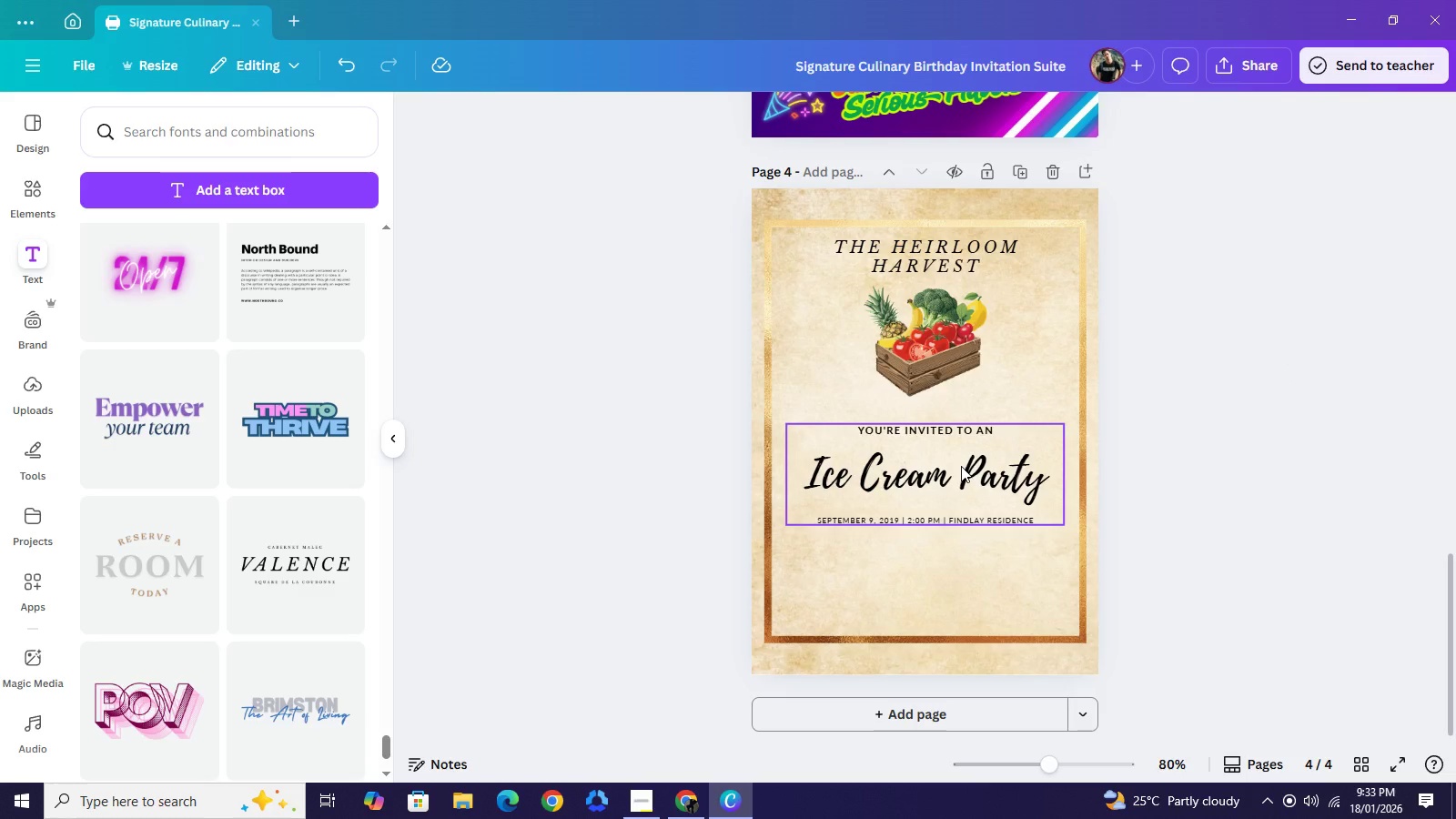 
left_click([976, 473])
 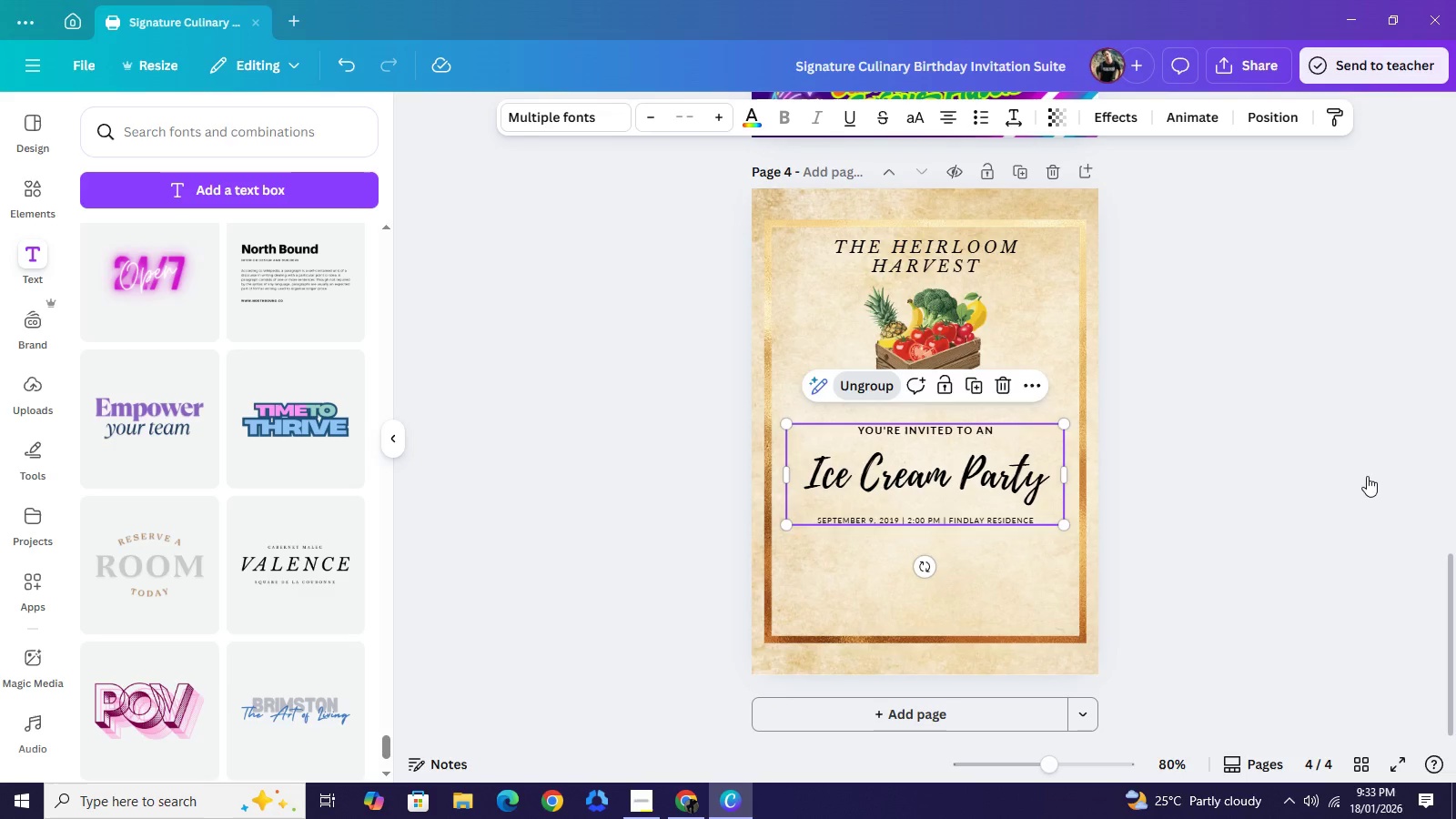 
double_click([1367, 476])
 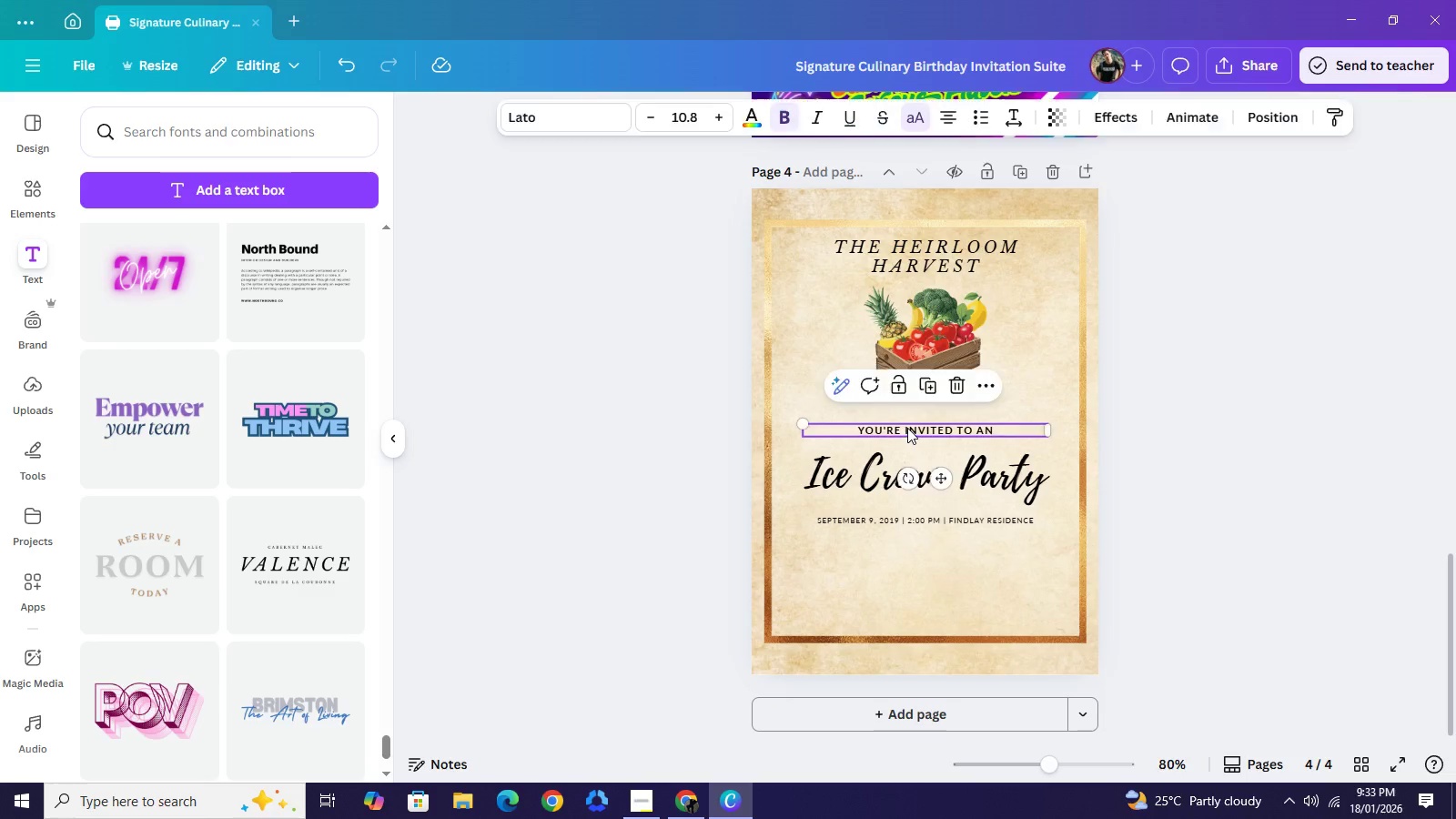 
double_click([907, 428])
 